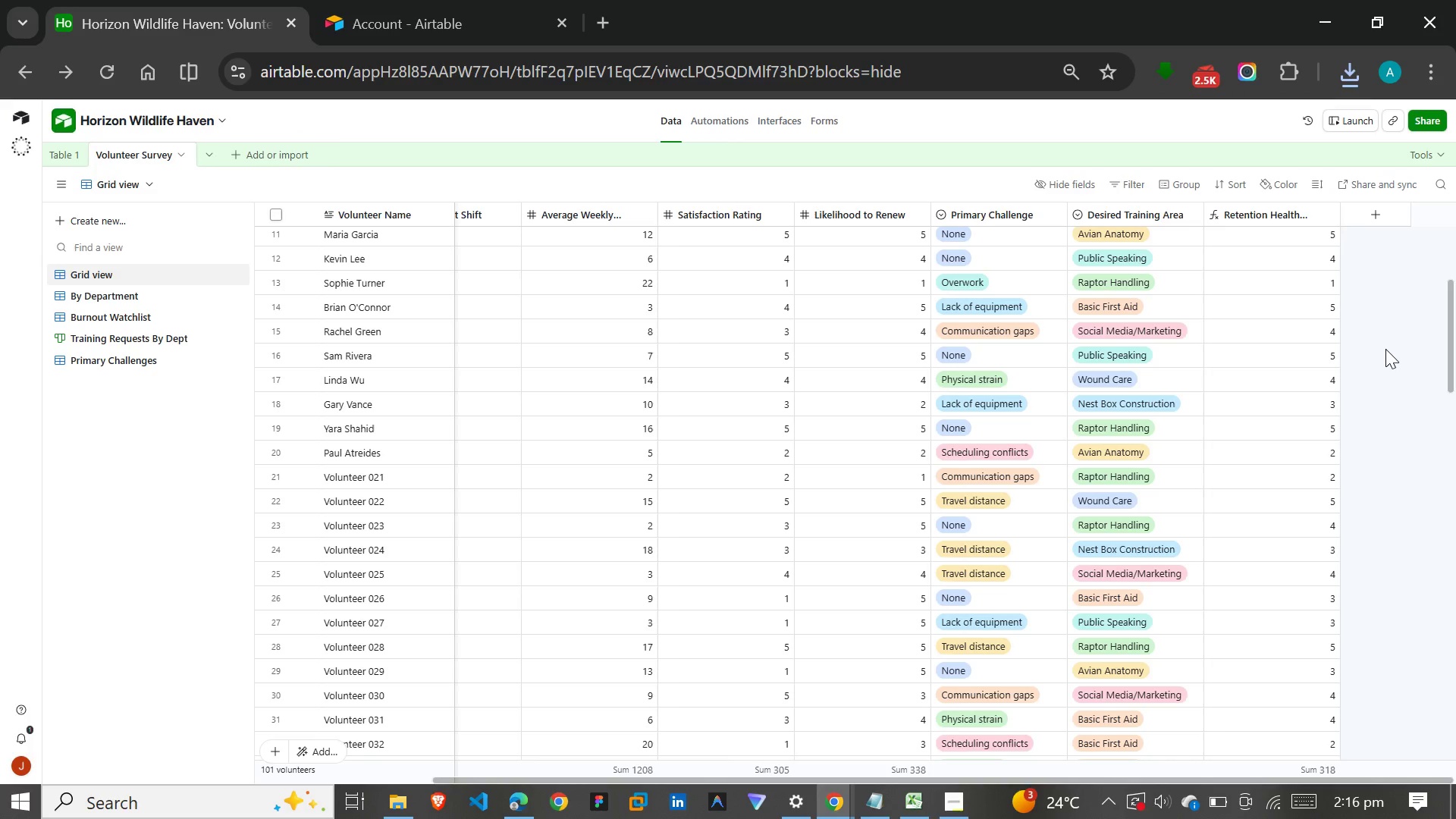 
left_click([767, 115])
 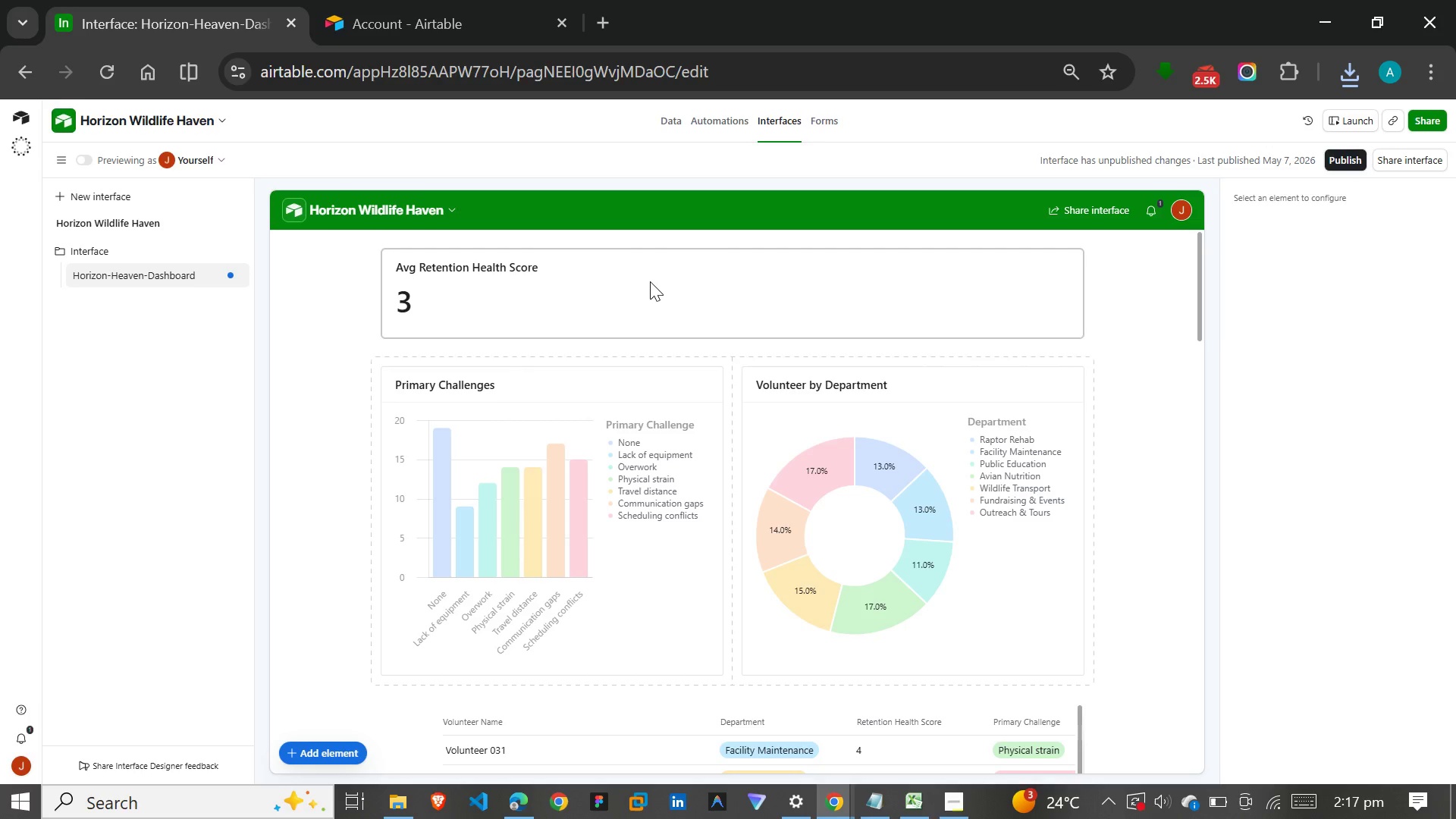 
wait(14.78)
 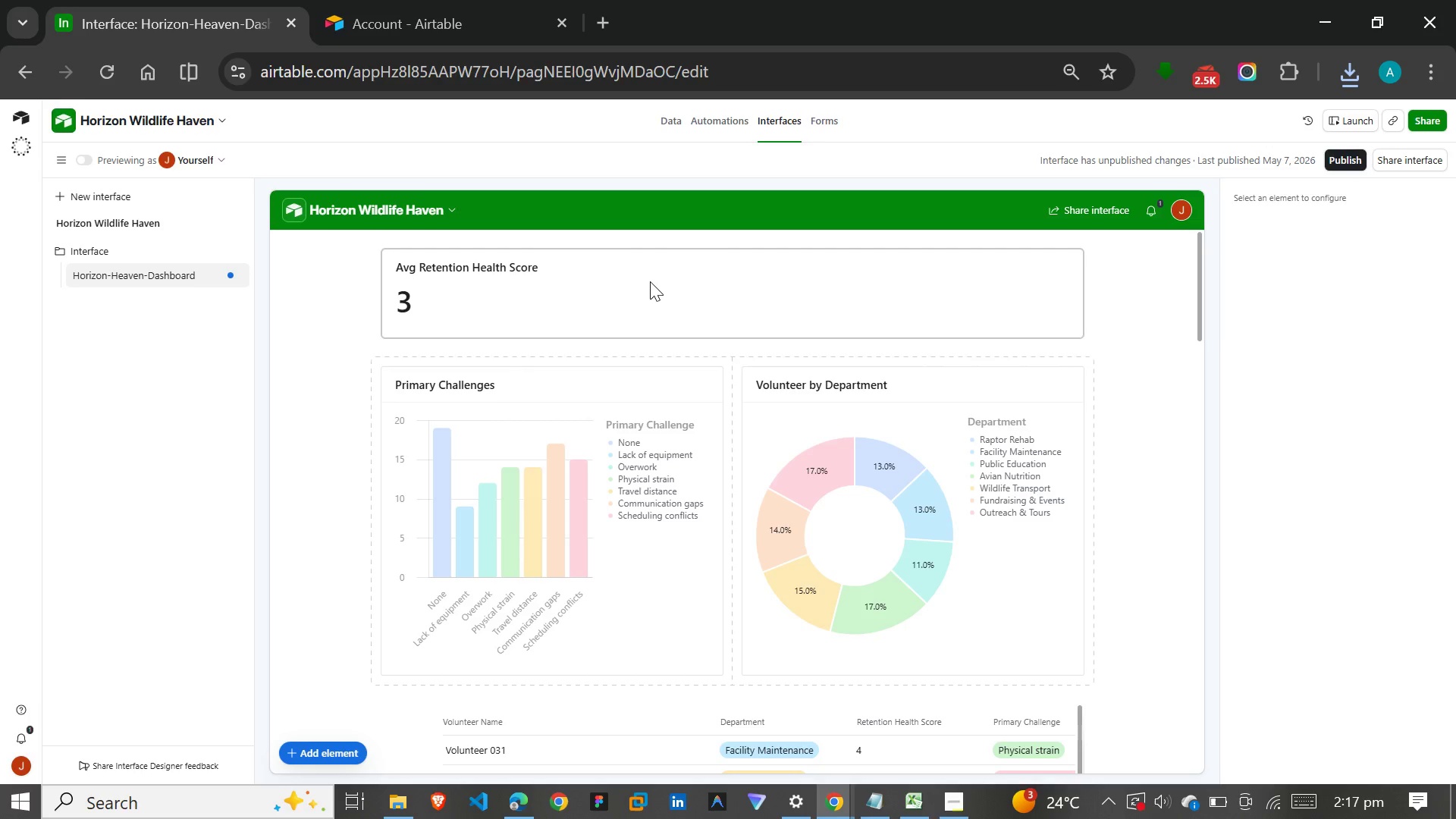 
scroll: coordinate [1100, 393], scroll_direction: down, amount: 14.0
 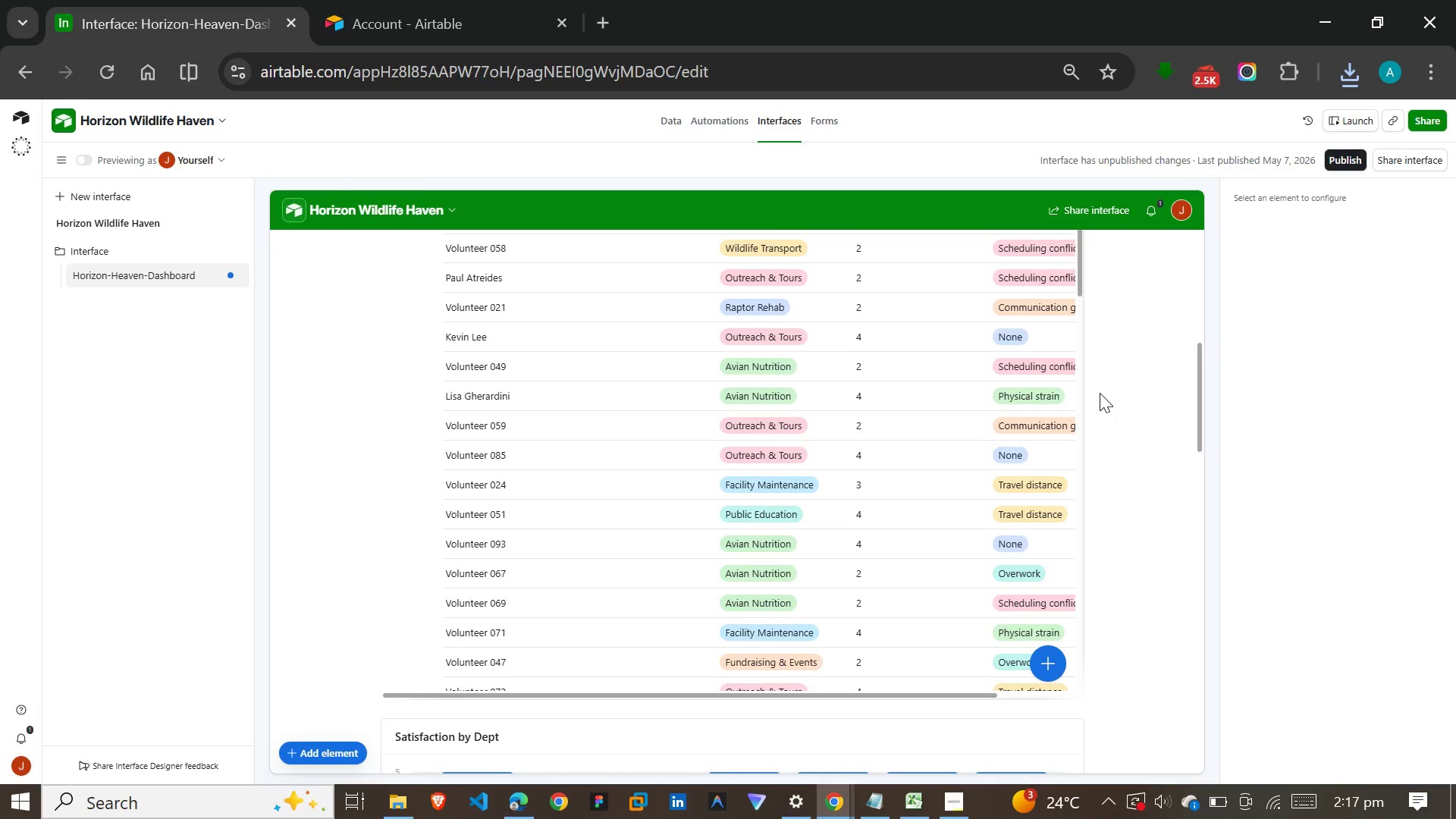 
scroll: coordinate [1100, 393], scroll_direction: up, amount: 1.0
 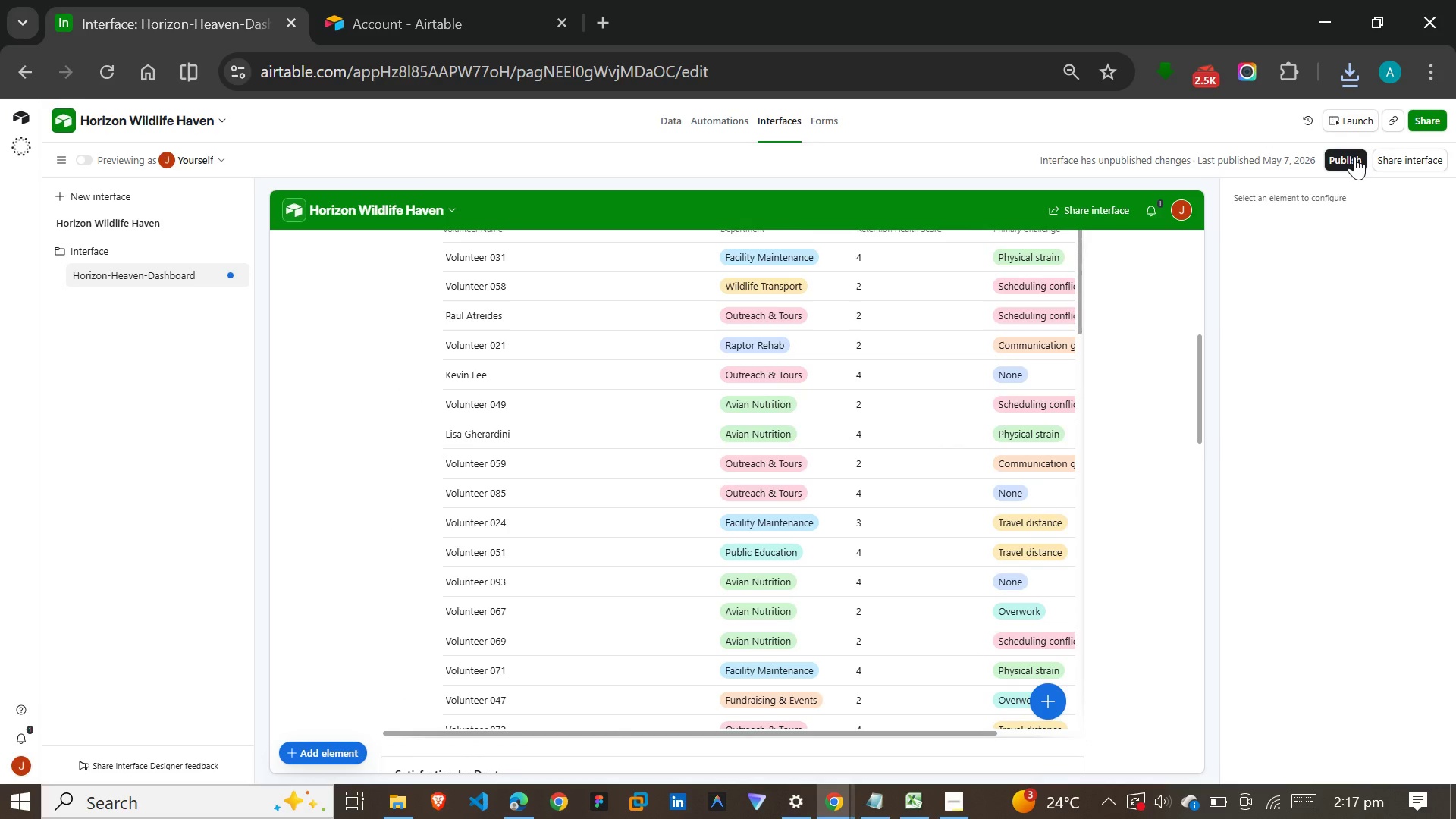 
left_click([1348, 151])
 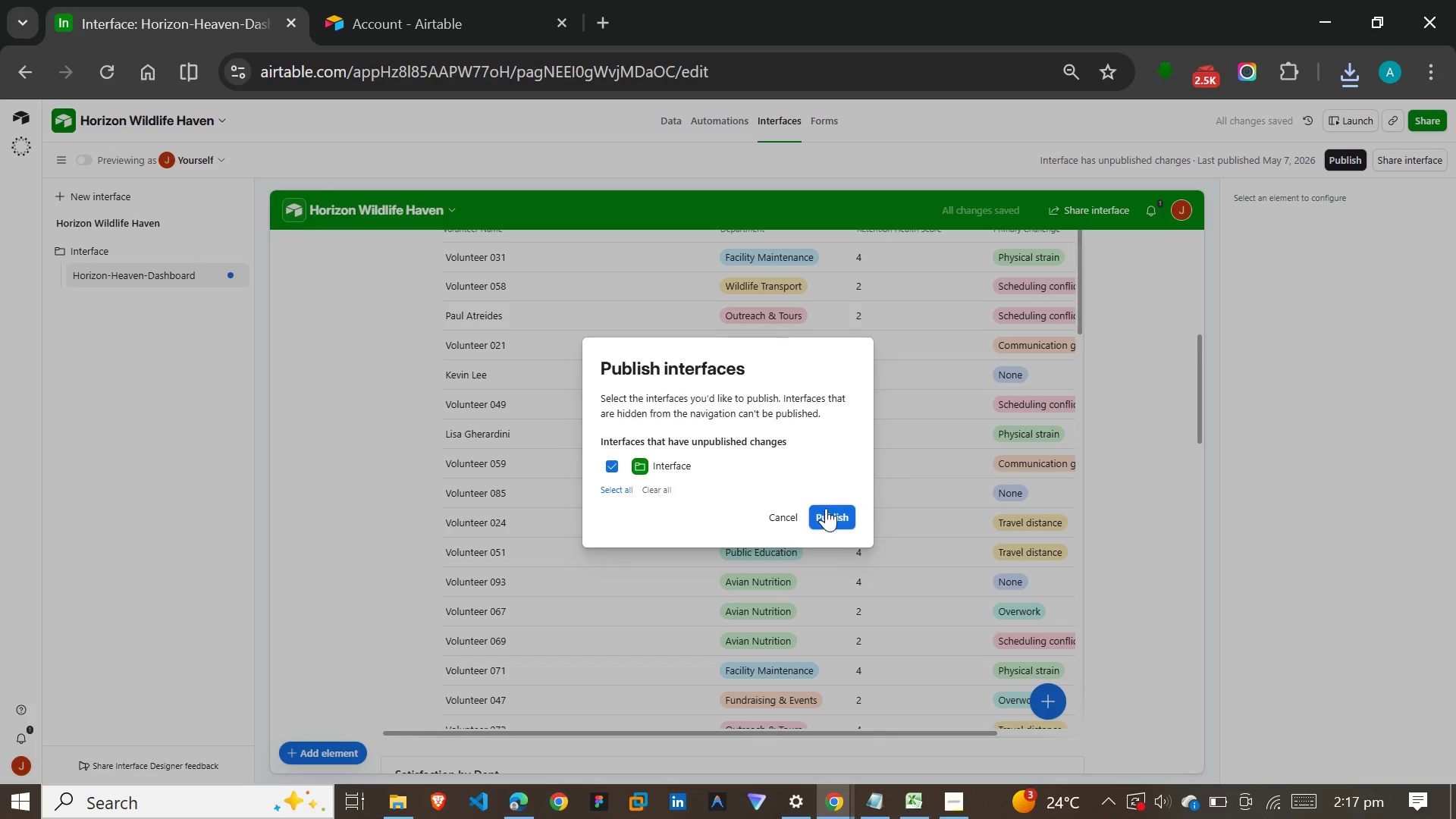 
left_click([824, 509])
 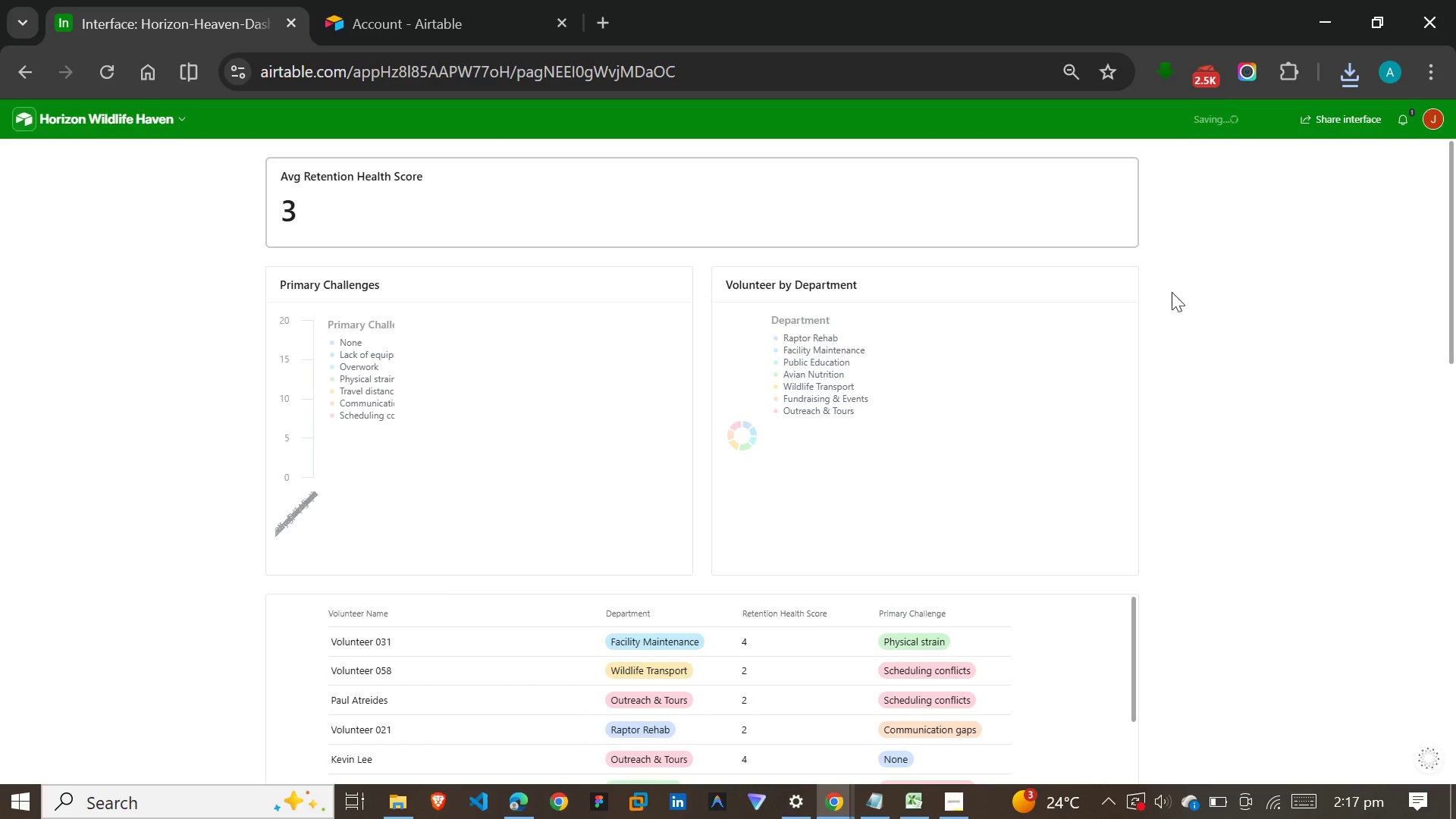 
scroll: coordinate [958, 368], scroll_direction: down, amount: 35.0
 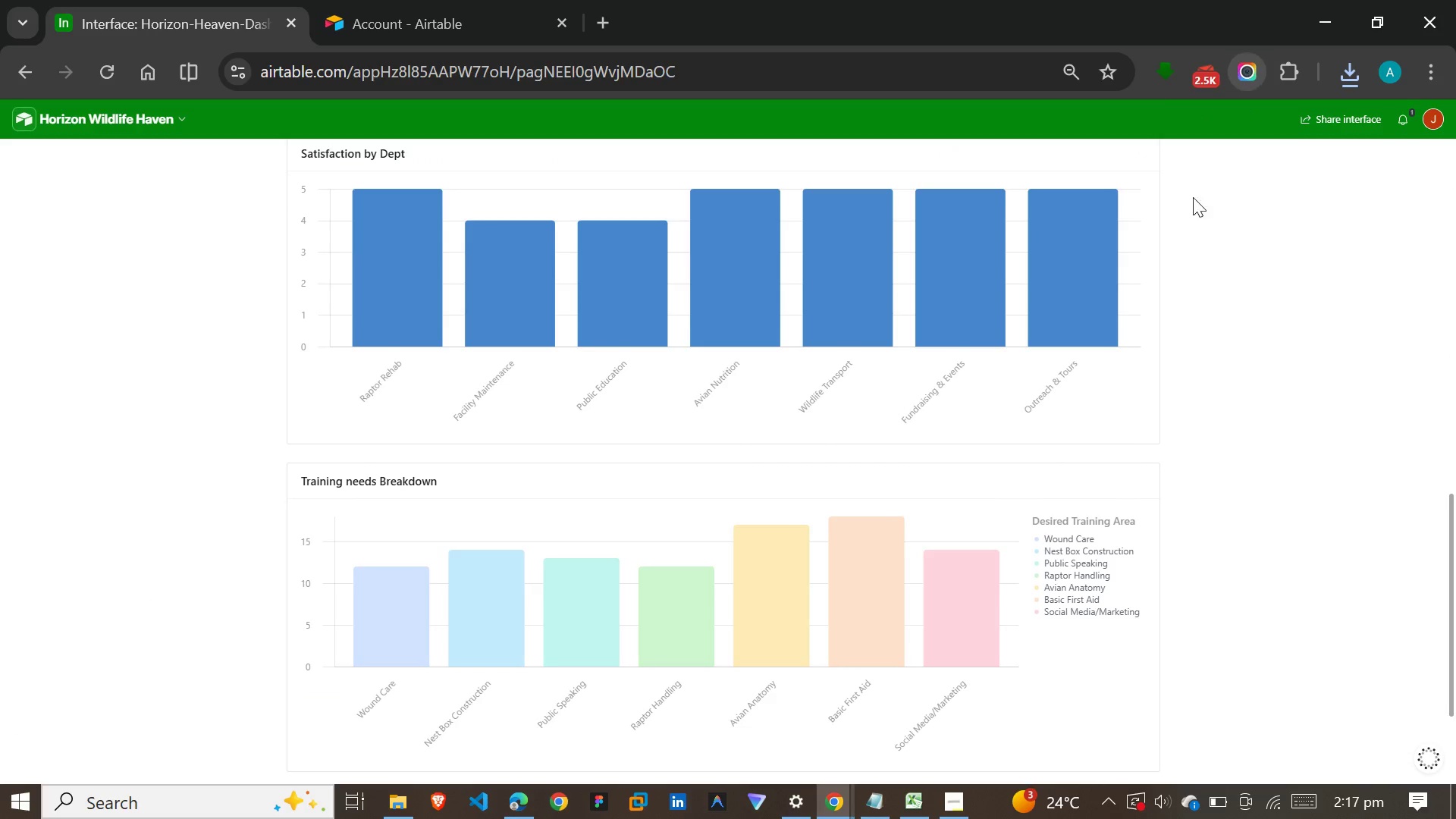 
scroll: coordinate [1156, 359], scroll_direction: up, amount: 29.0
 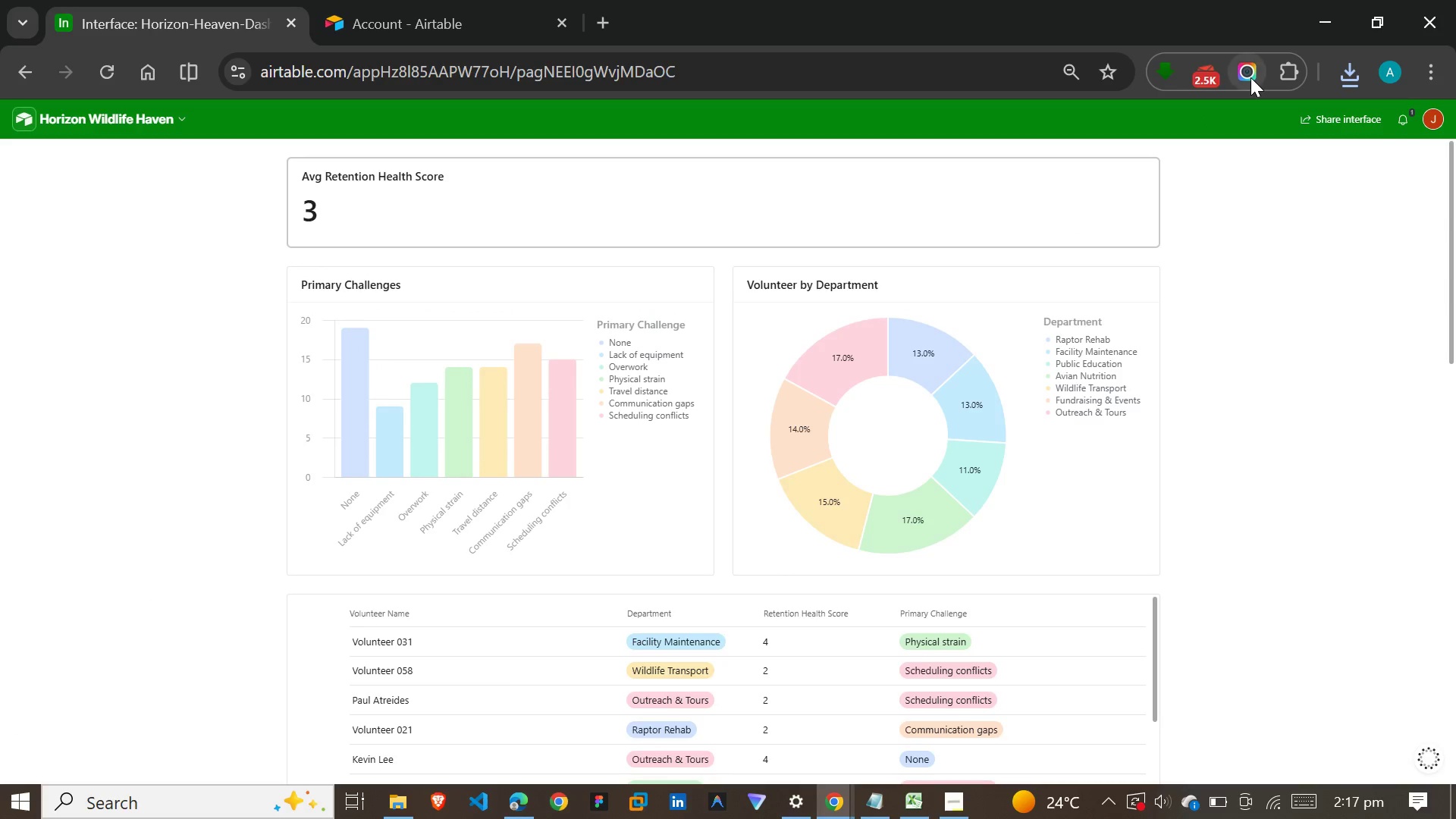 
left_click([1250, 77])
 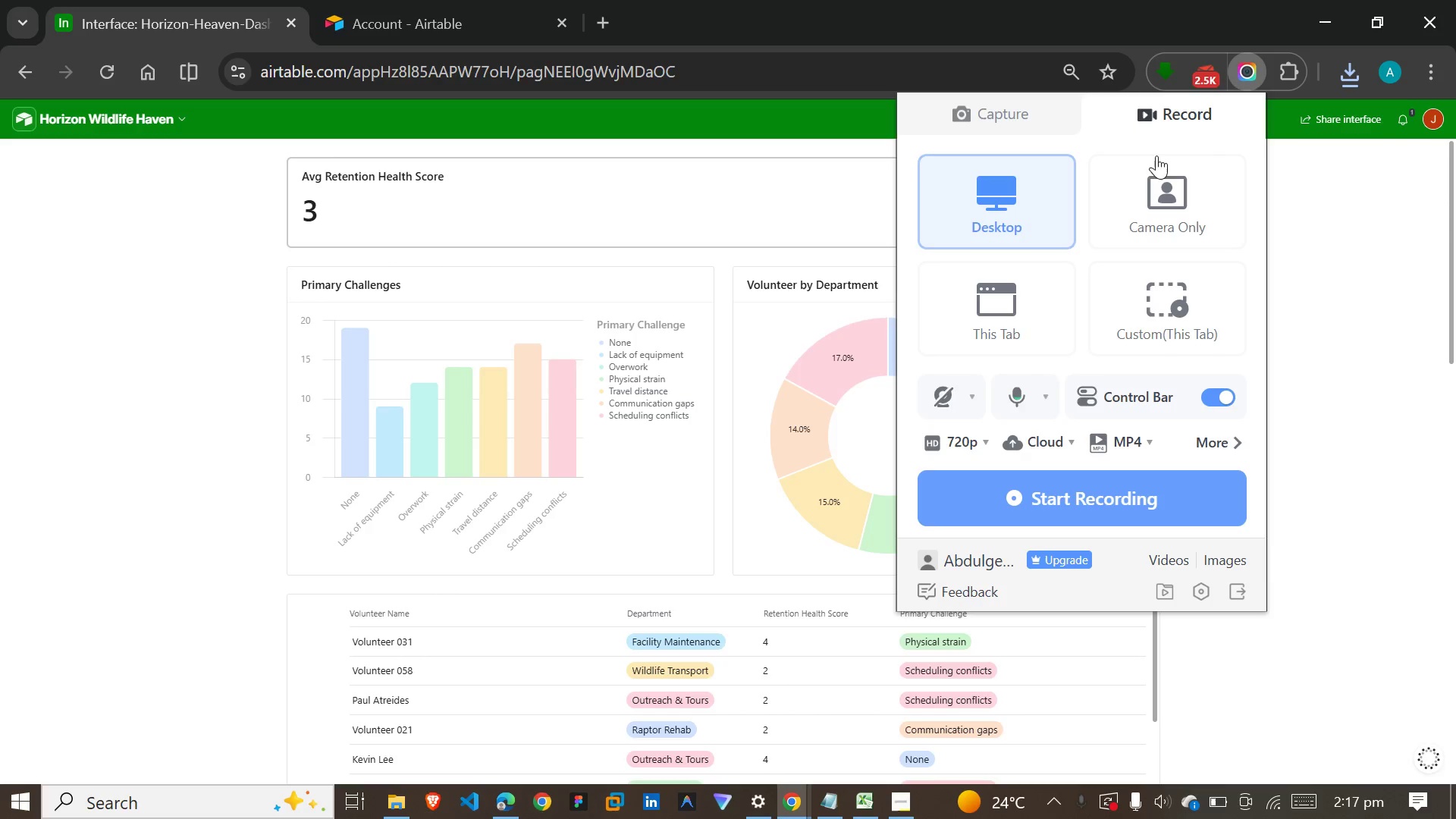 
left_click([1016, 117])
 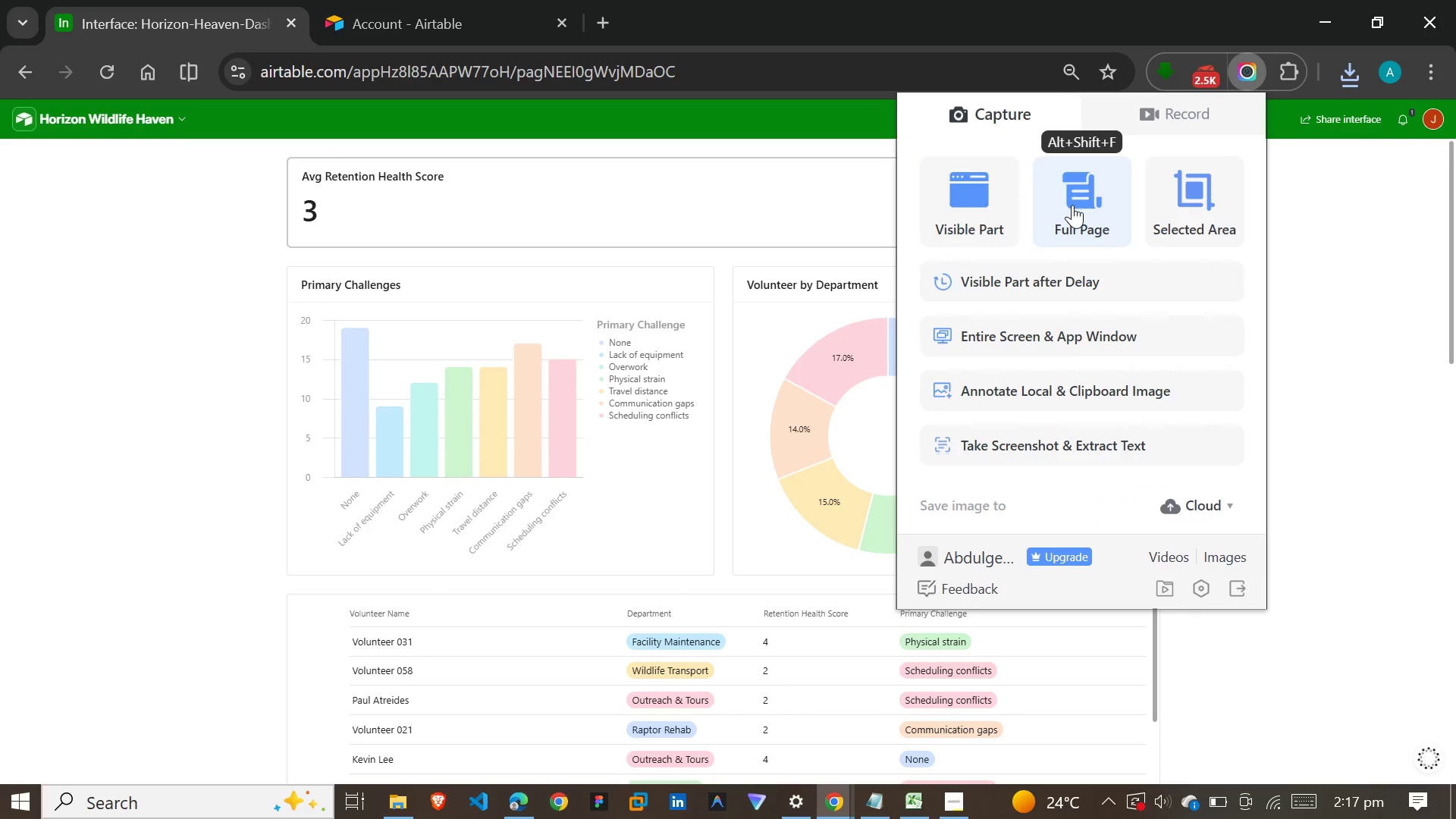 
left_click([1072, 205])
 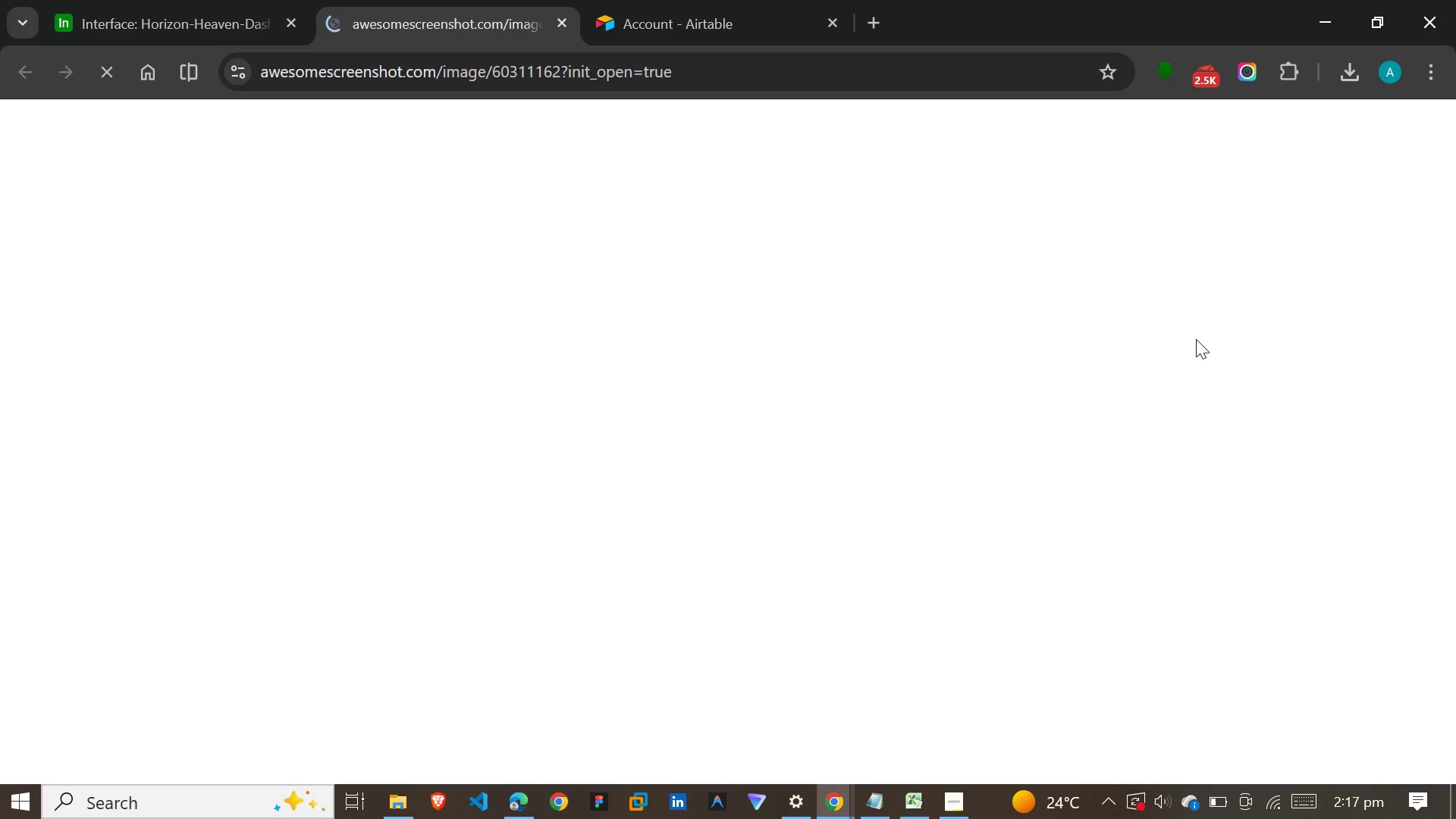 
wait(10.58)
 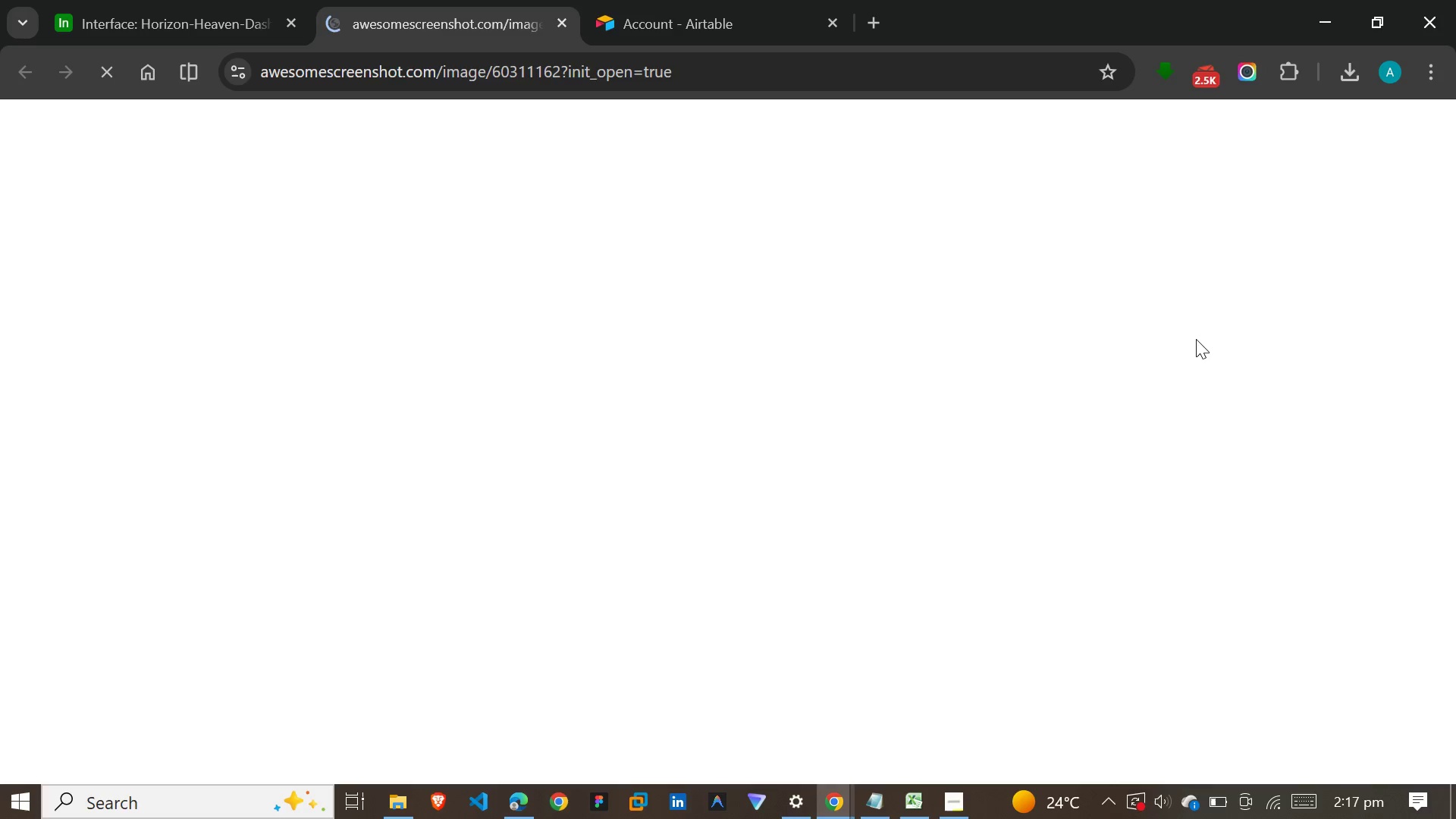 
left_click([190, 30])
 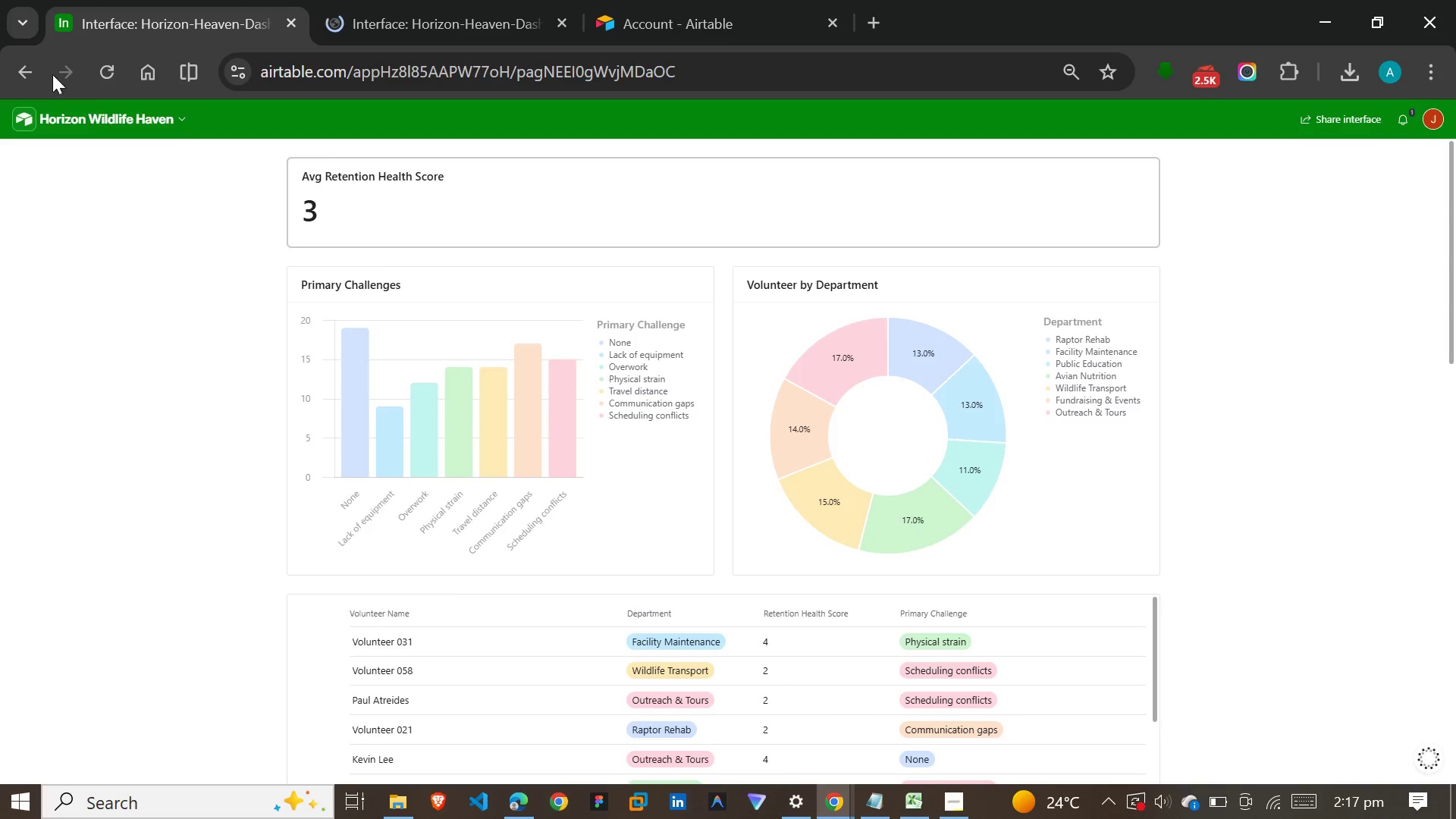 
left_click([35, 76])
 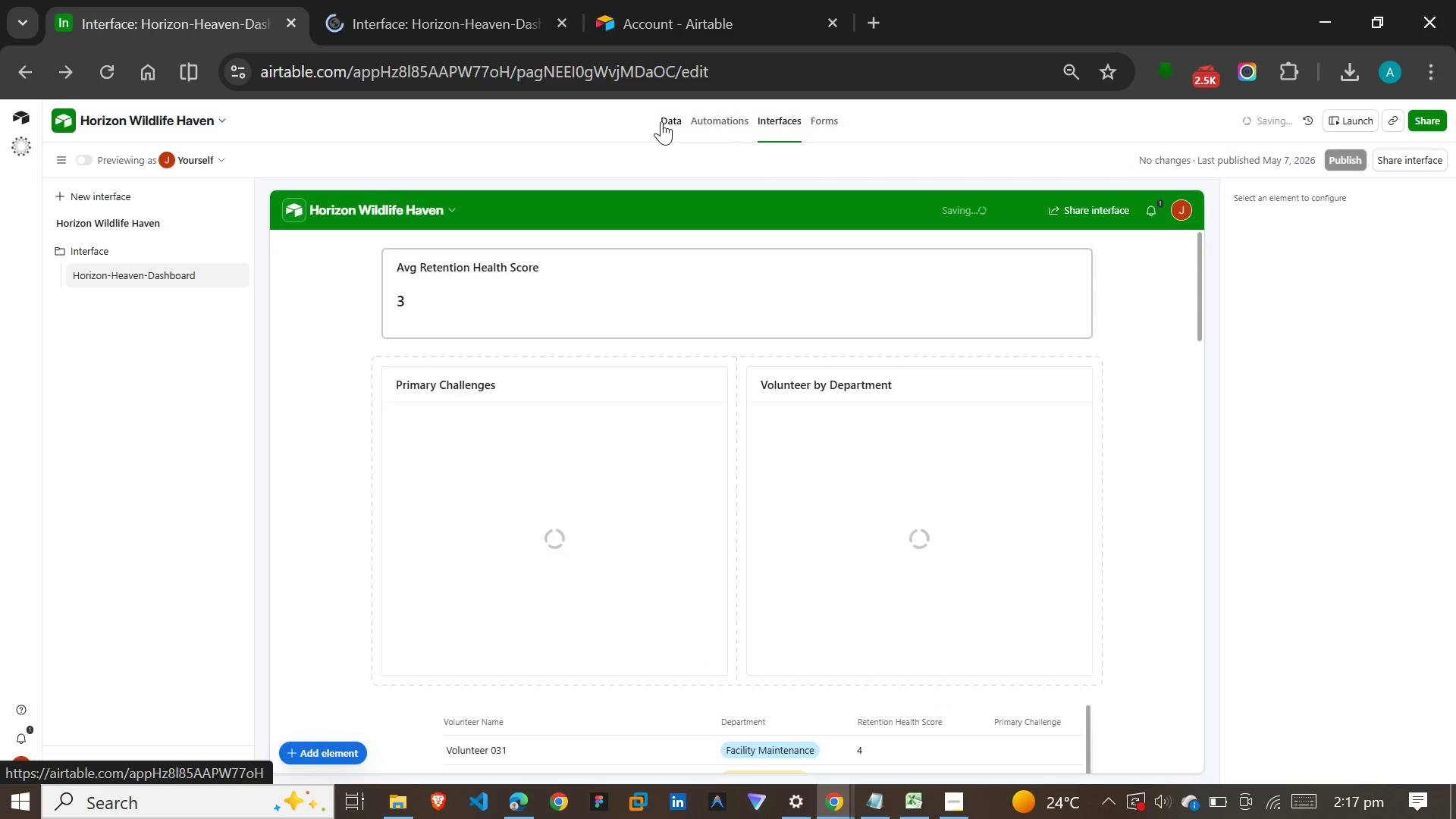 
left_click([661, 121])
 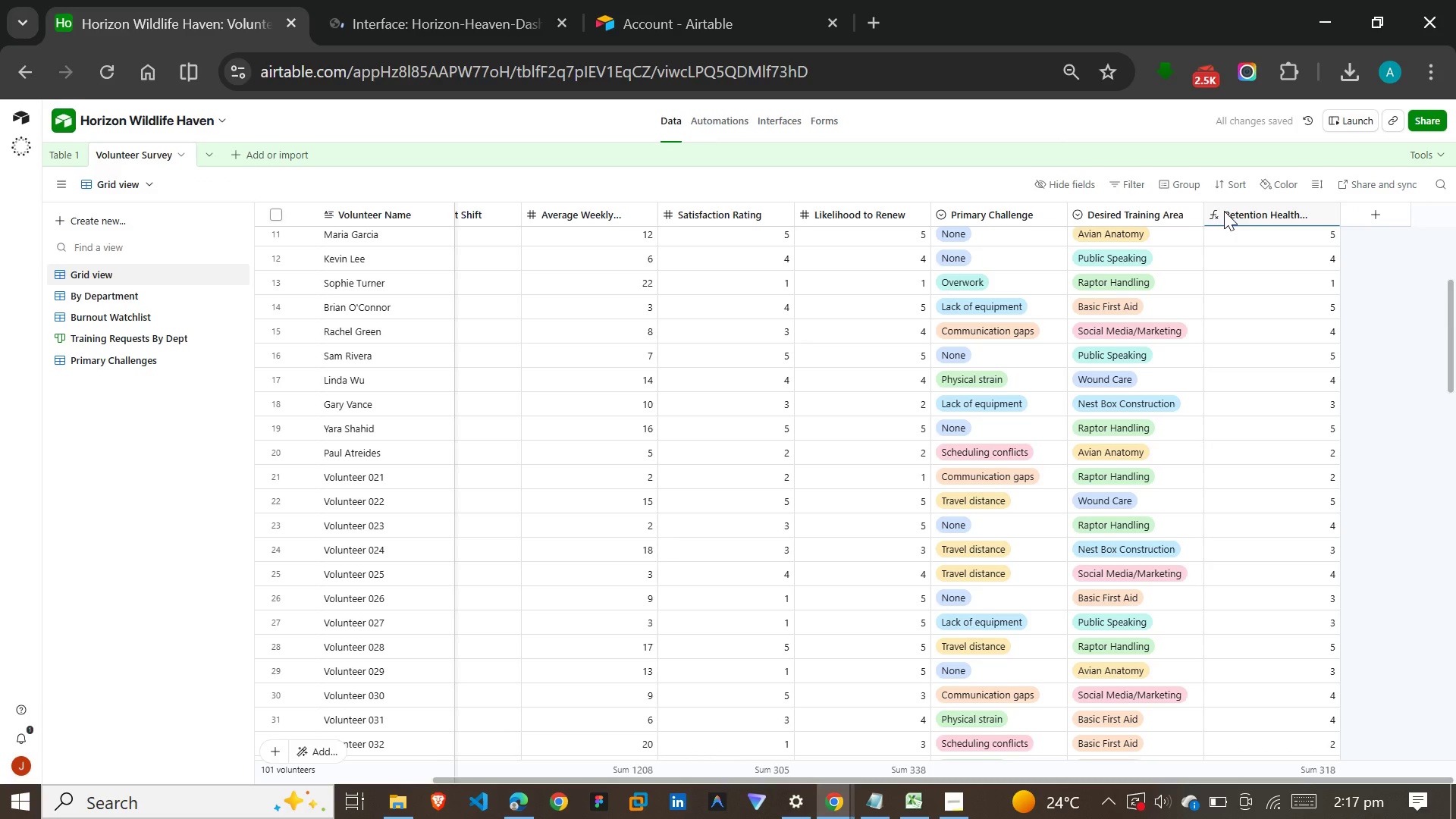 
wait(8.86)
 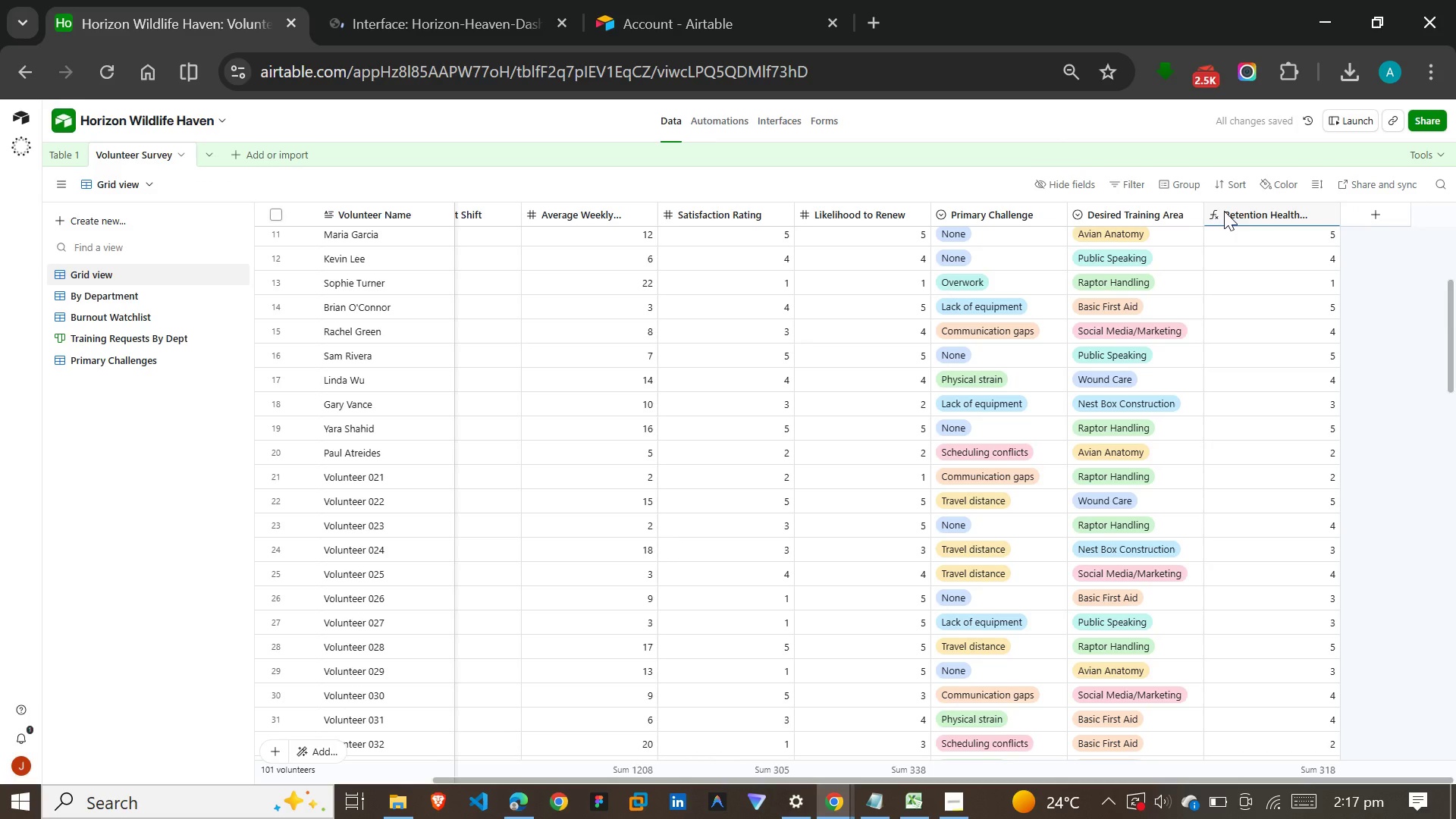 
double_click([1257, 215])
 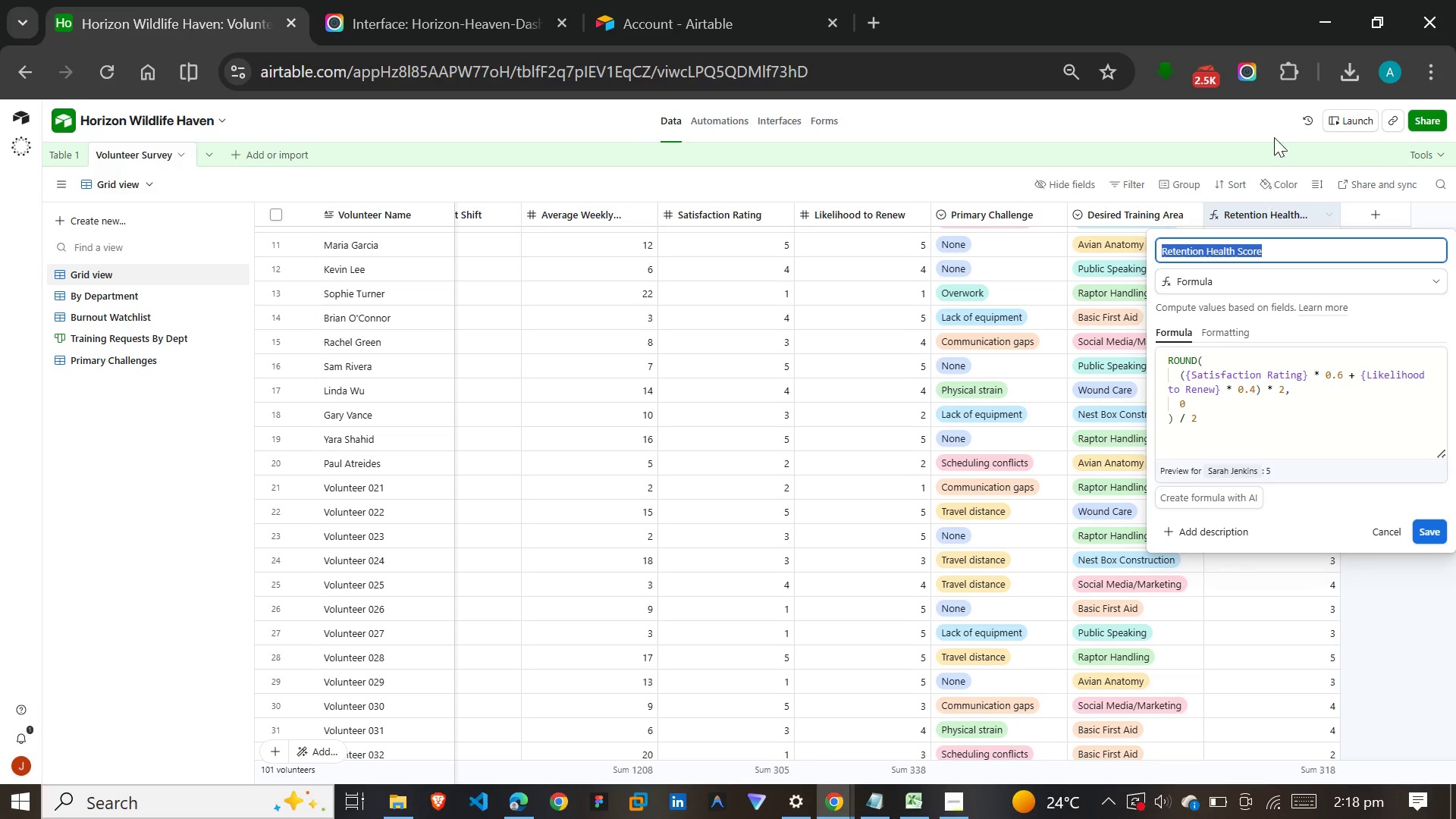 
left_click([1254, 78])
 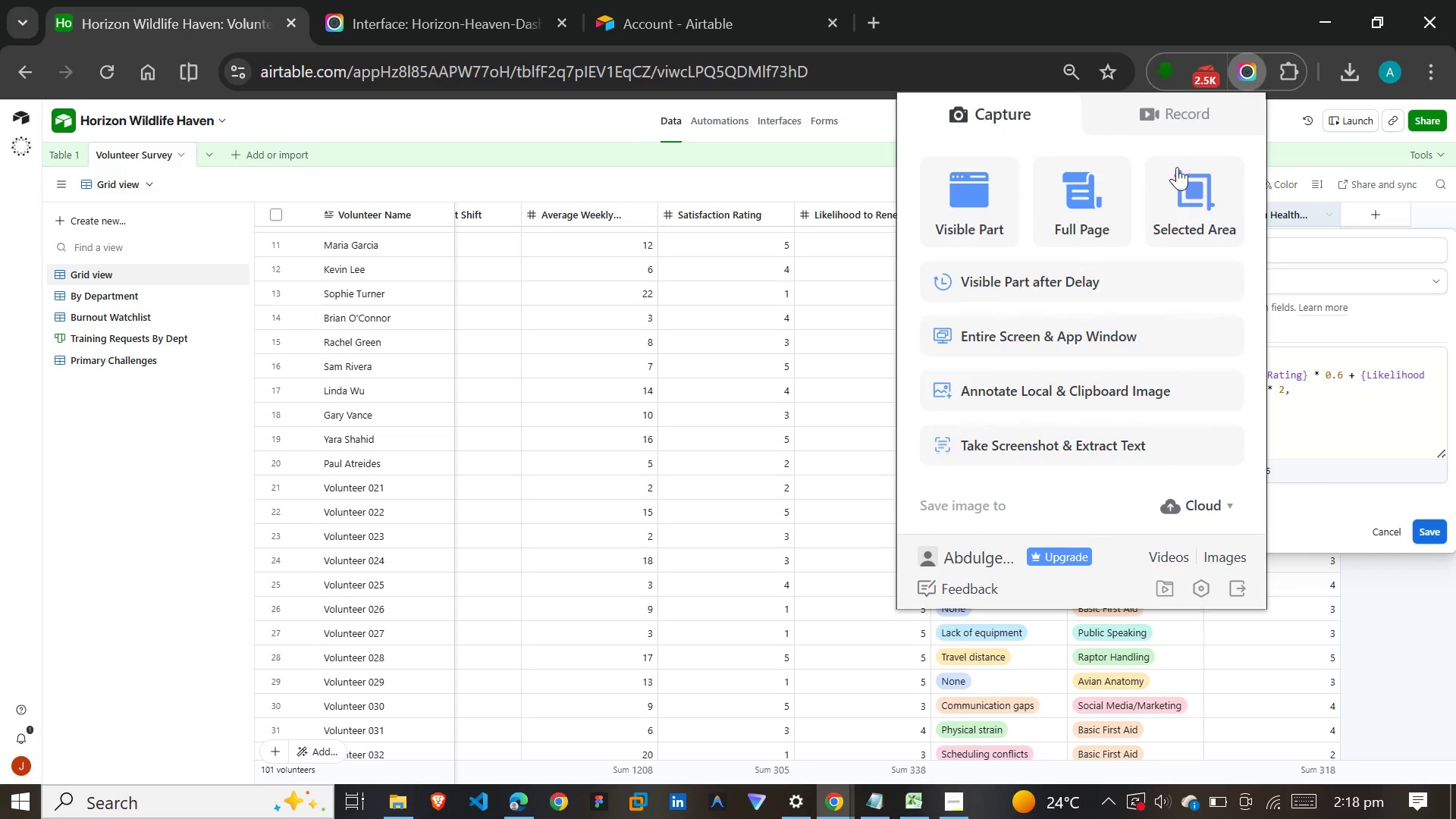 
mouse_move([1091, 209])
 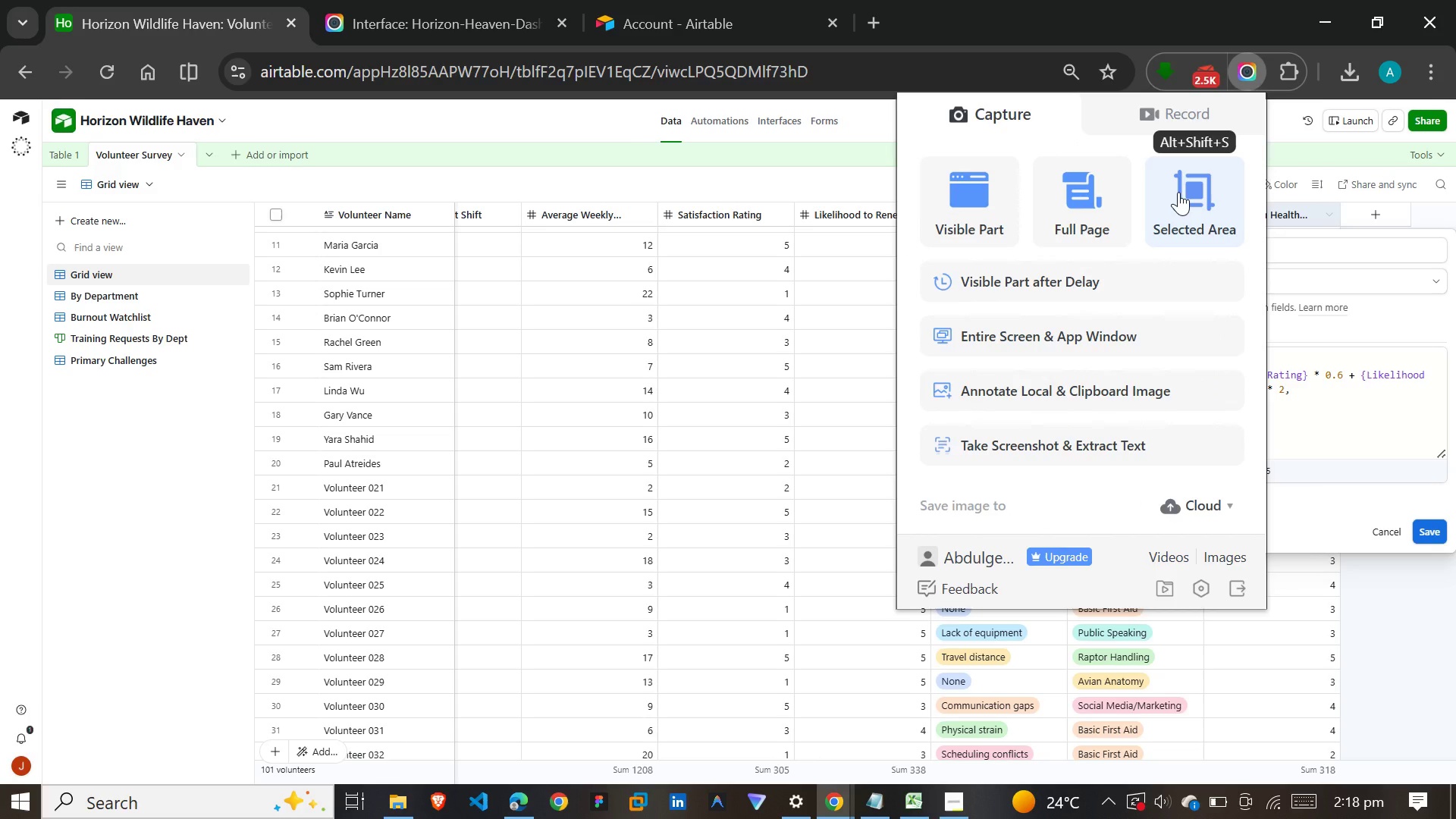 
left_click([1178, 192])
 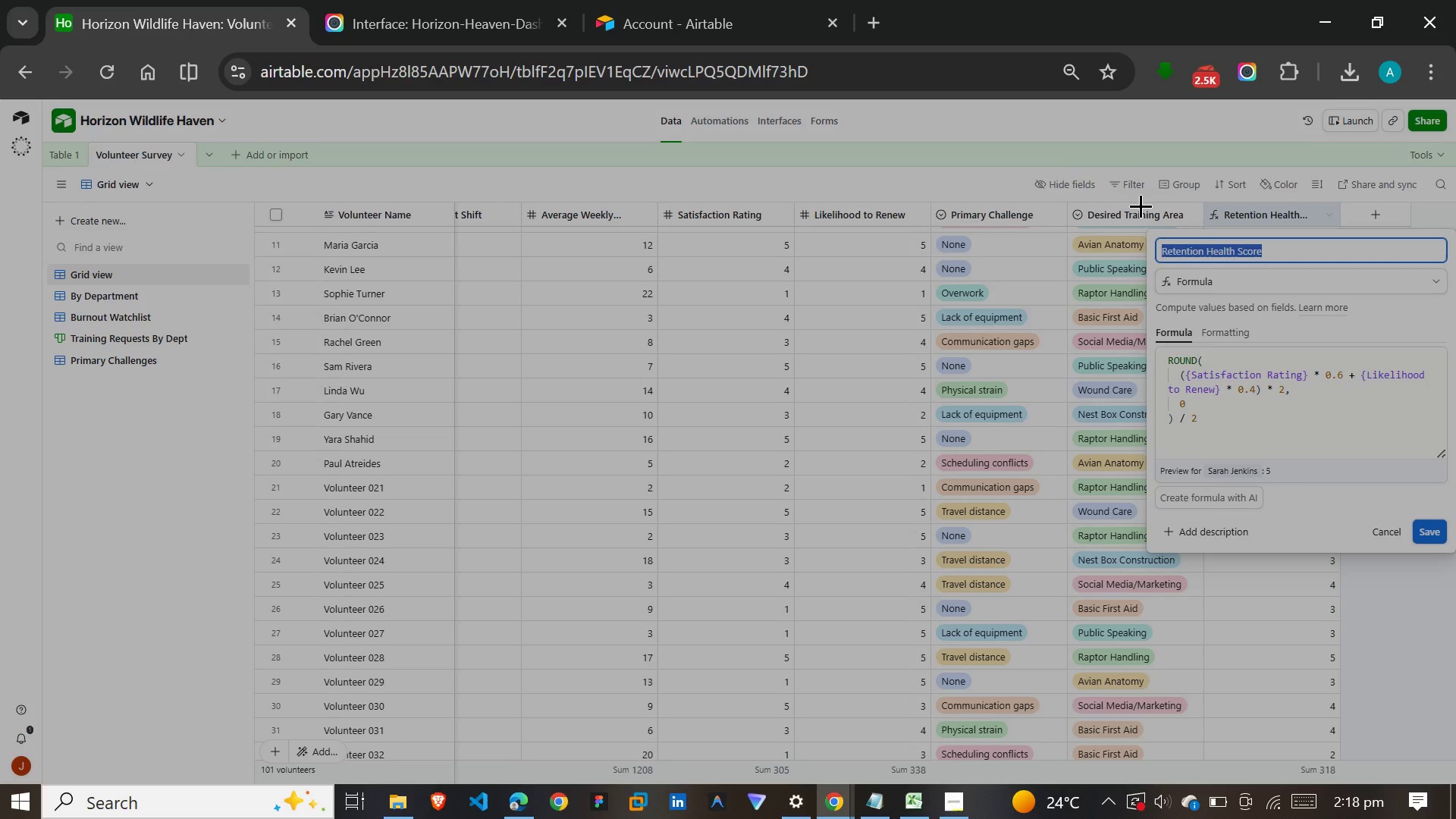 
left_click_drag(start_coordinate=[1141, 206], to_coordinate=[1141, 236])
 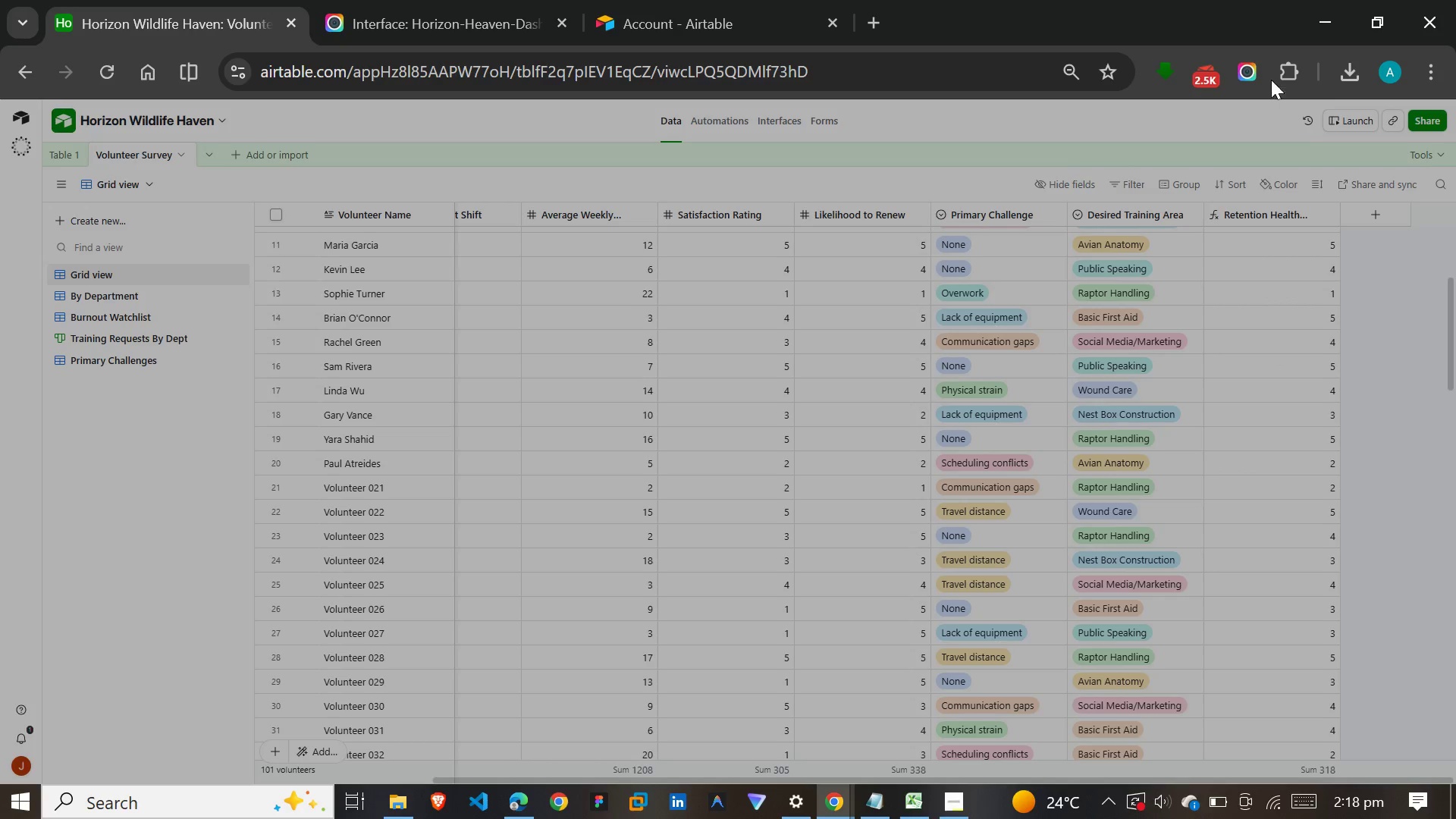 
mouse_move([1247, 76])
 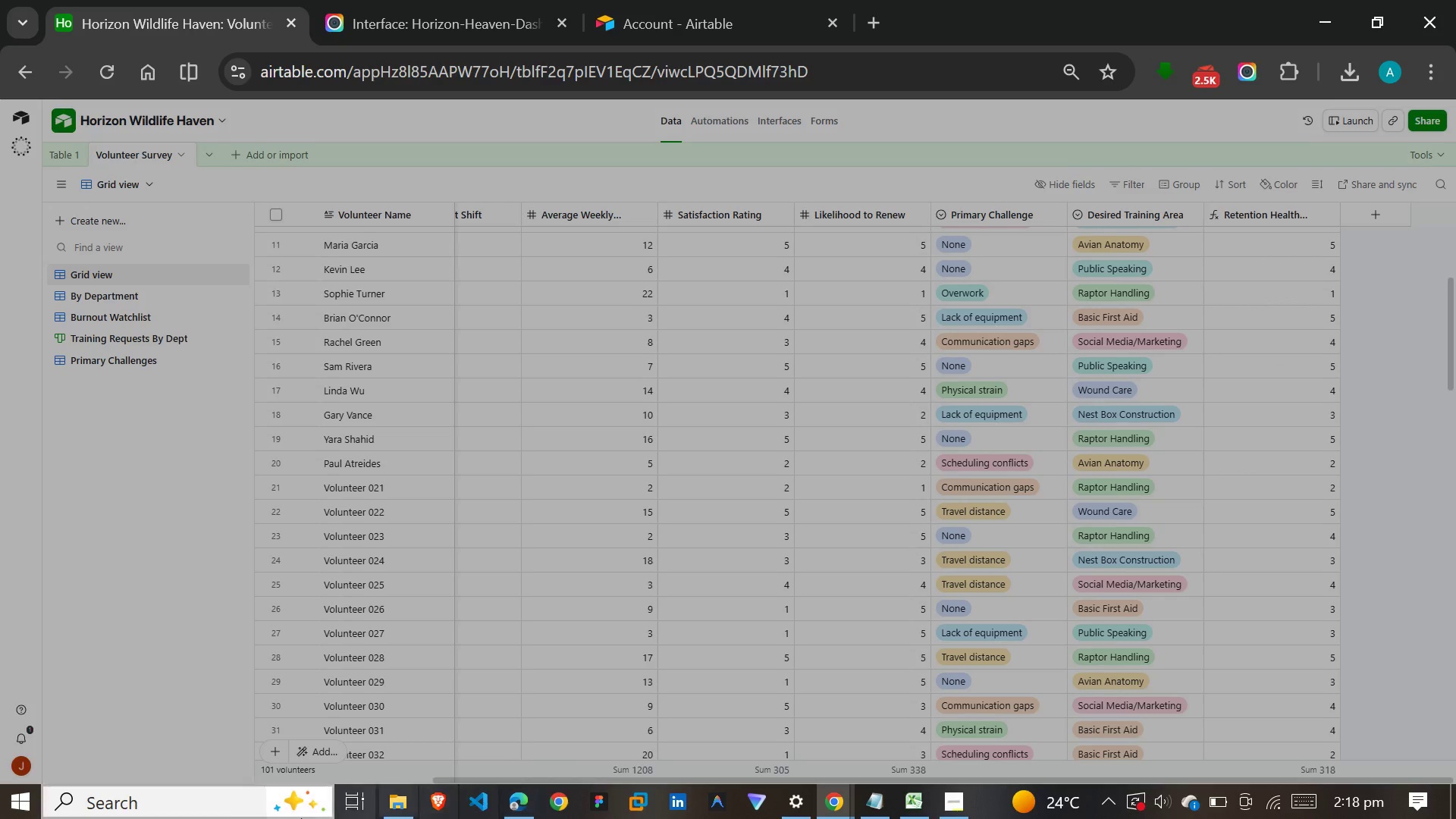 
left_click([184, 814])
 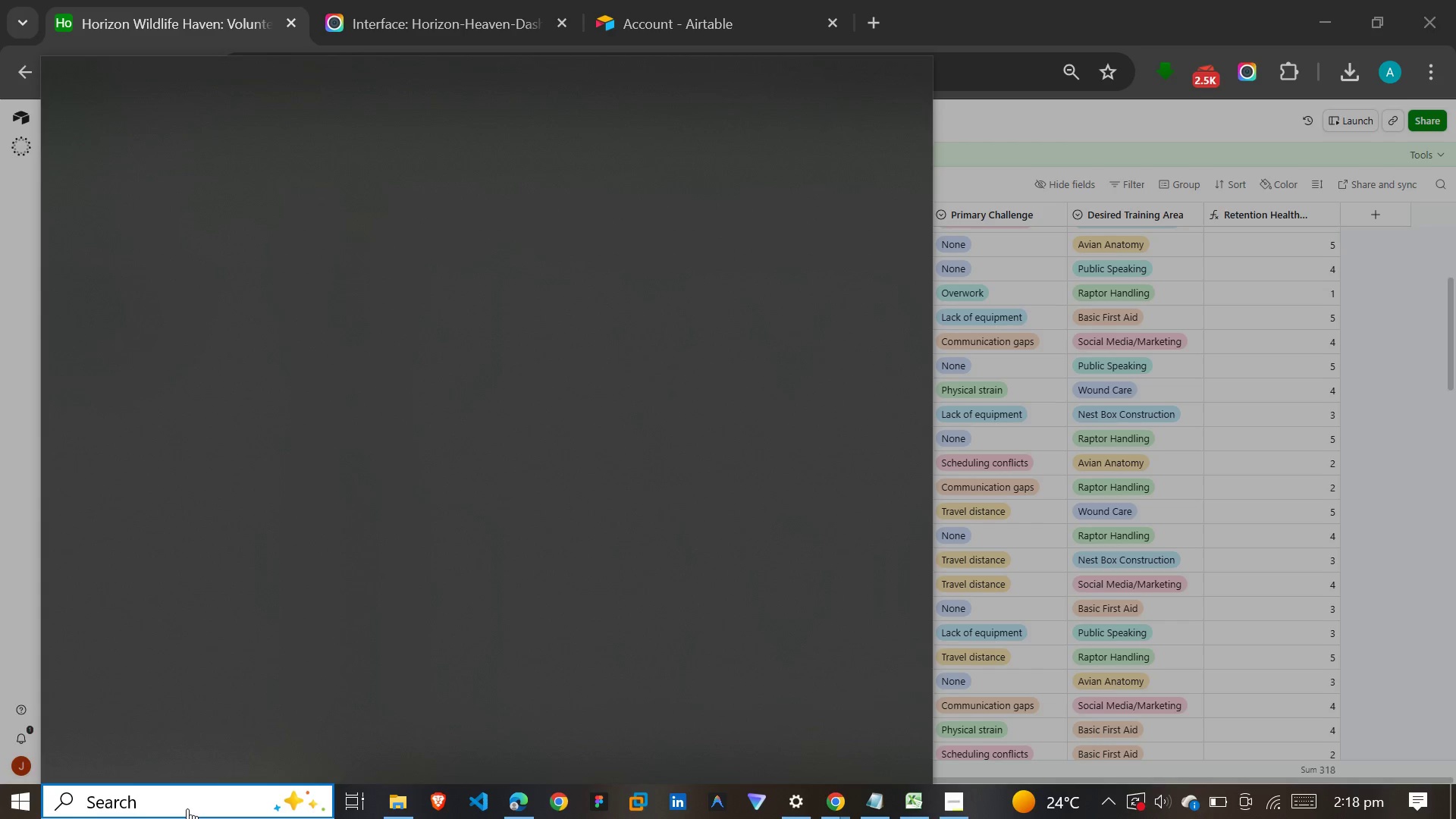 
type(snn)
 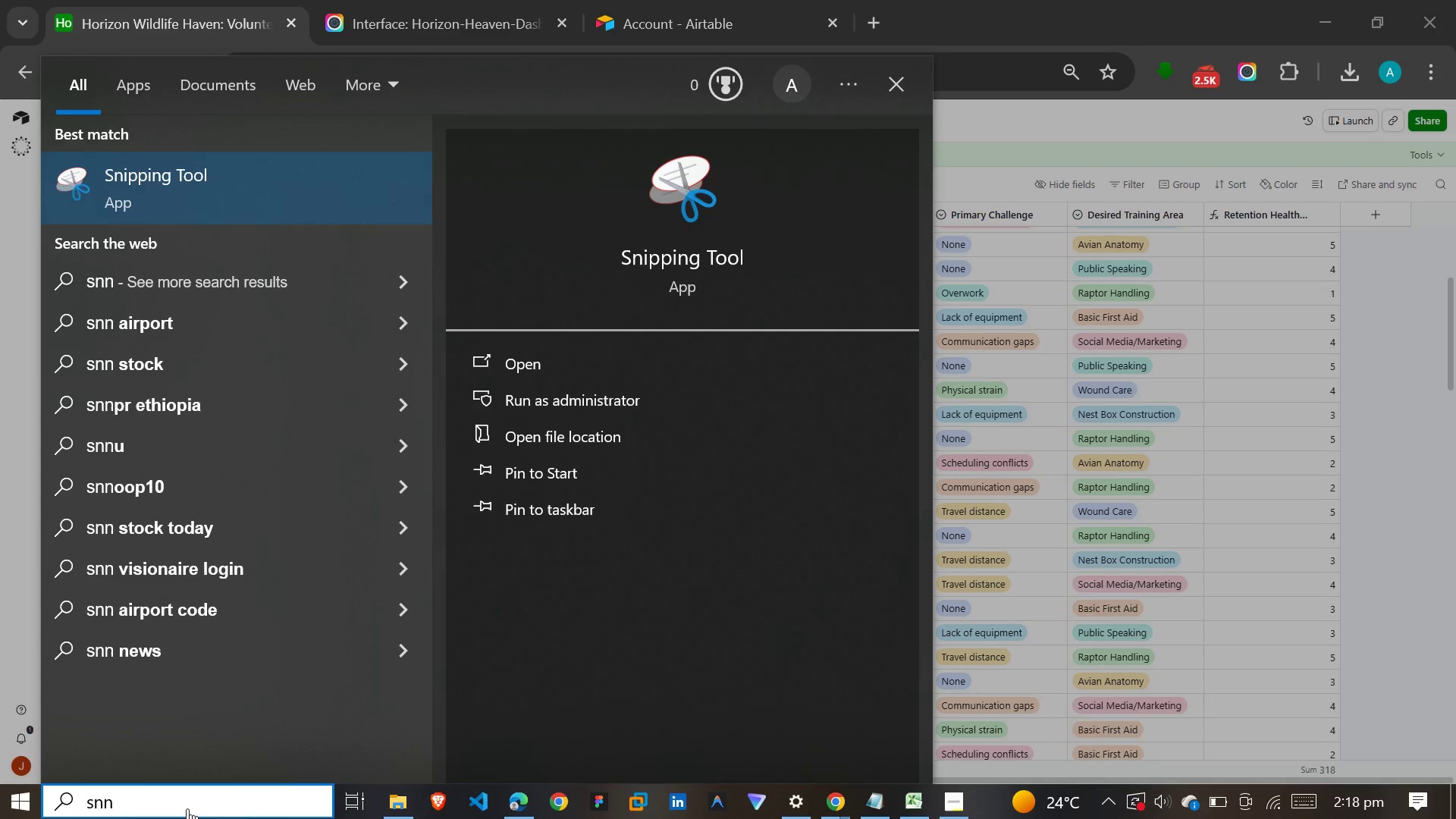 
key(Enter)
 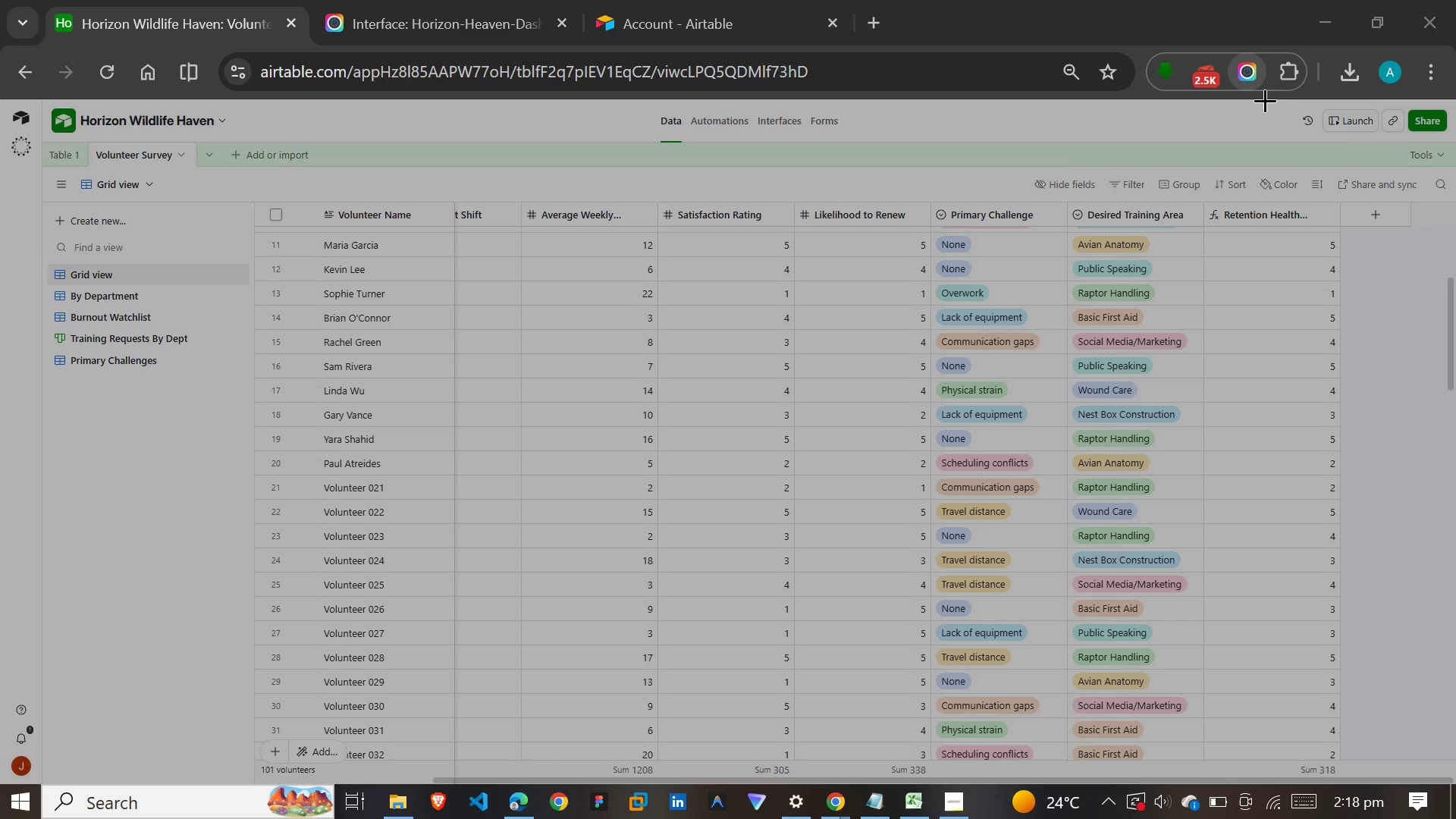 
left_click([1382, 285])
 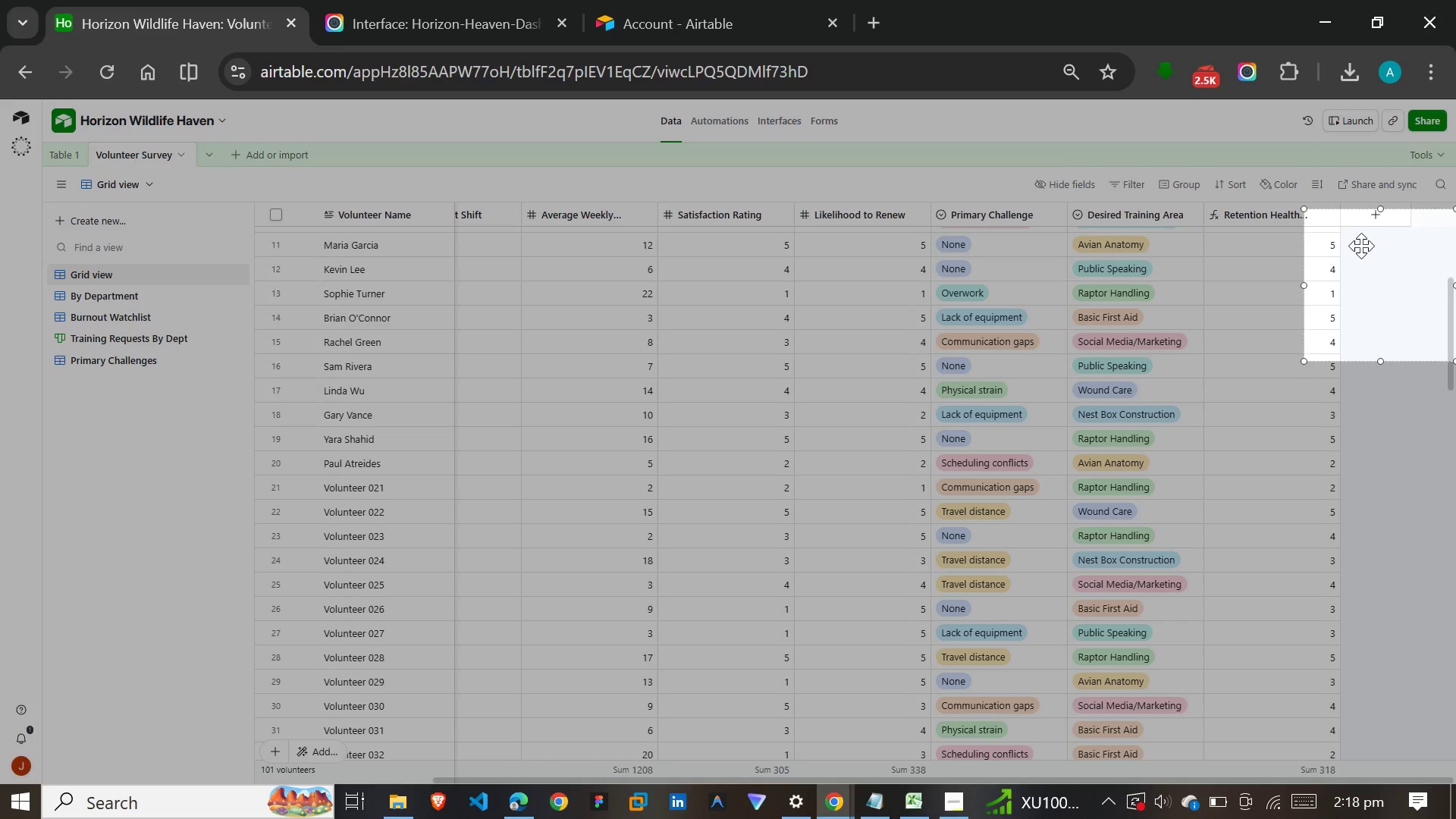 
left_click([1349, 237])
 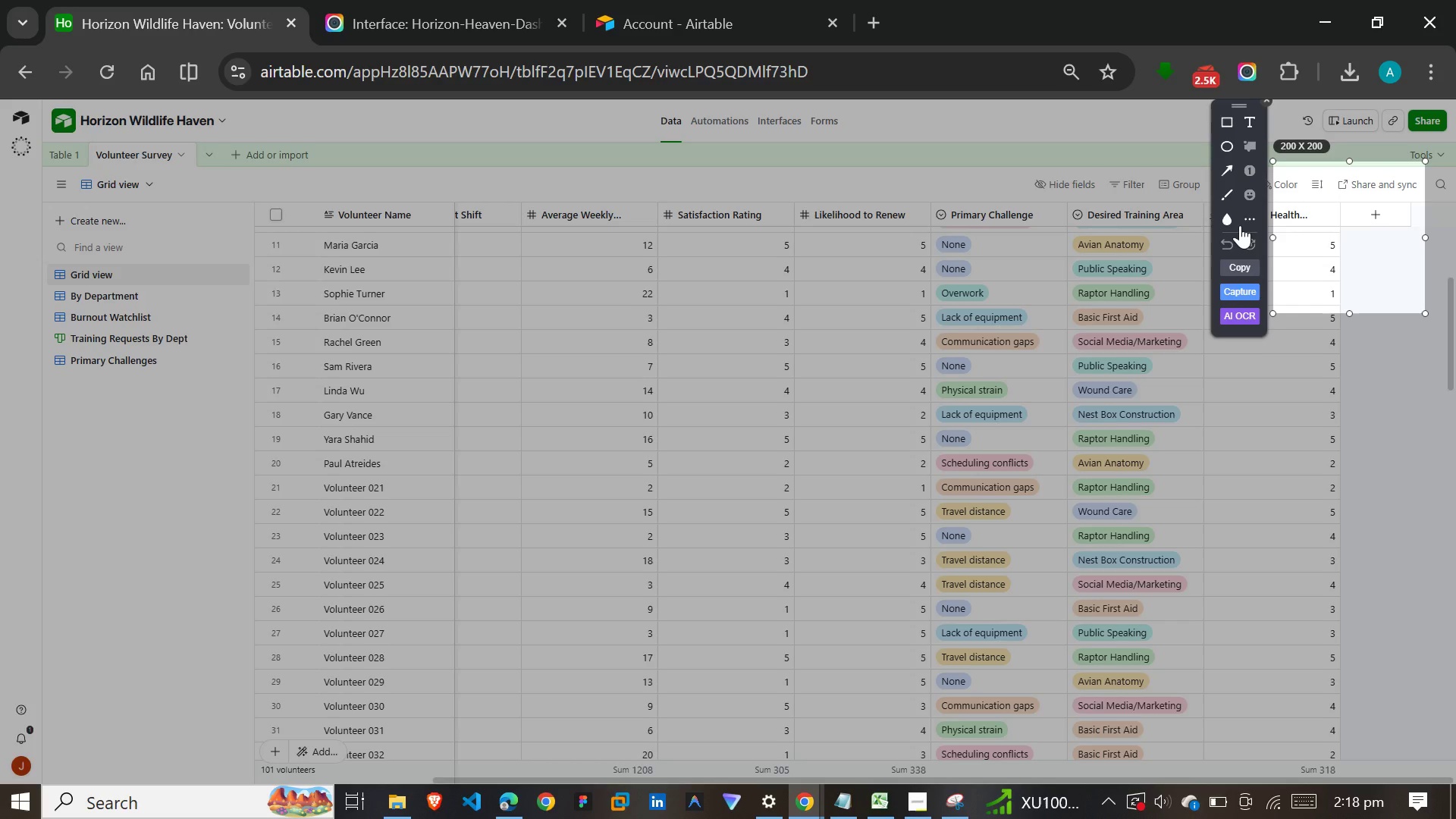 
left_click([1223, 241])
 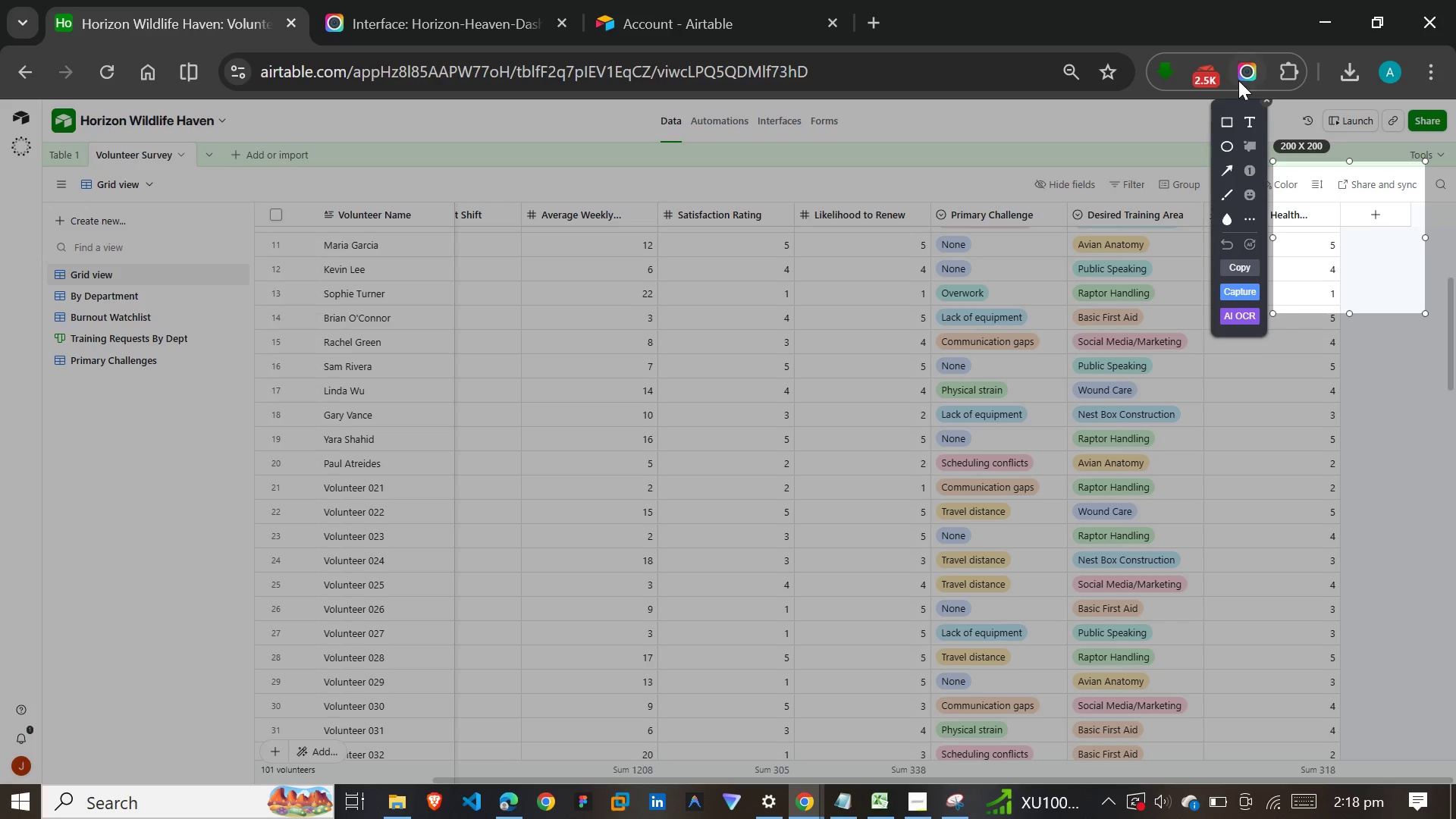 
left_click([1238, 80])
 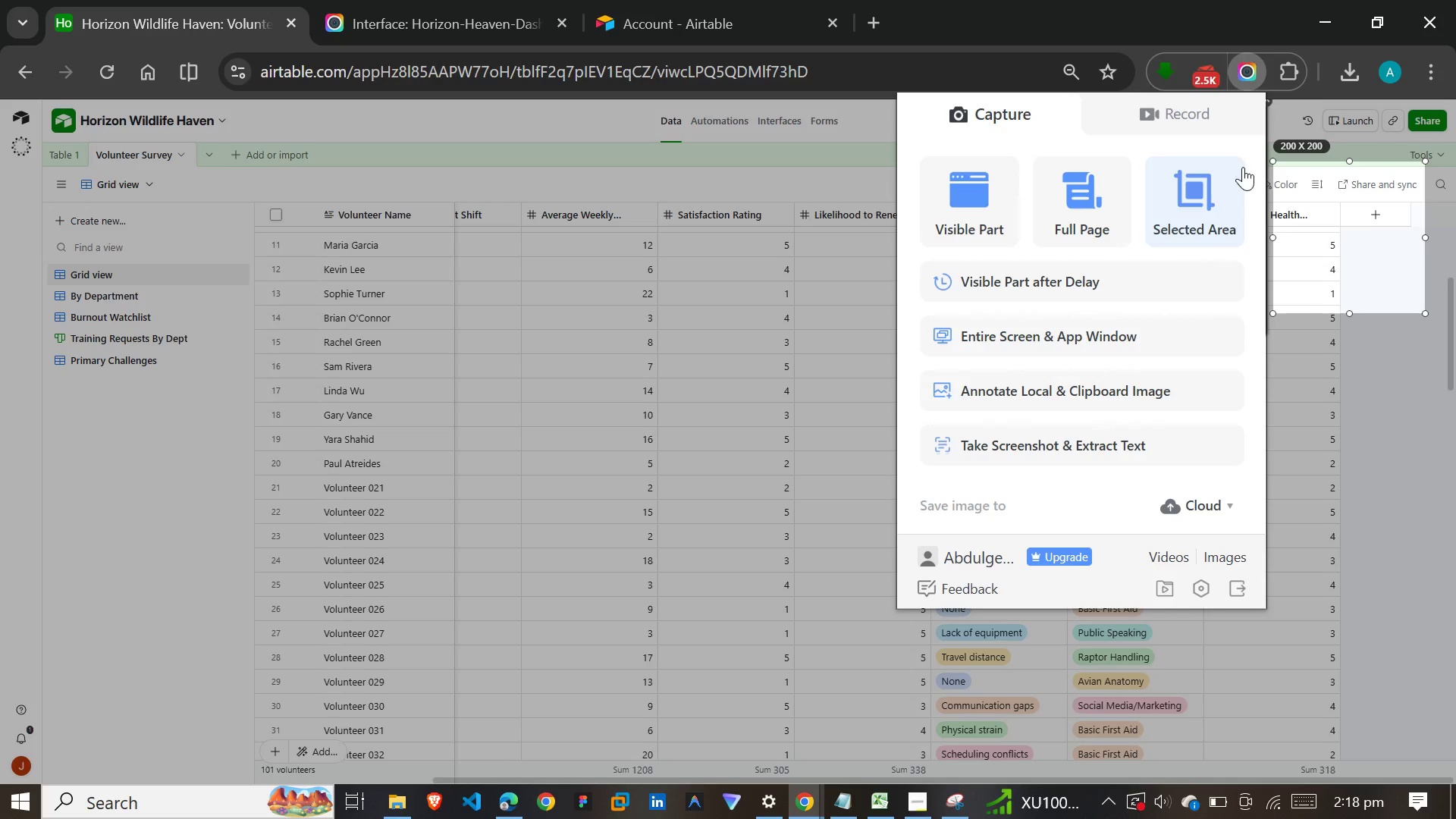 
left_click([1362, 362])
 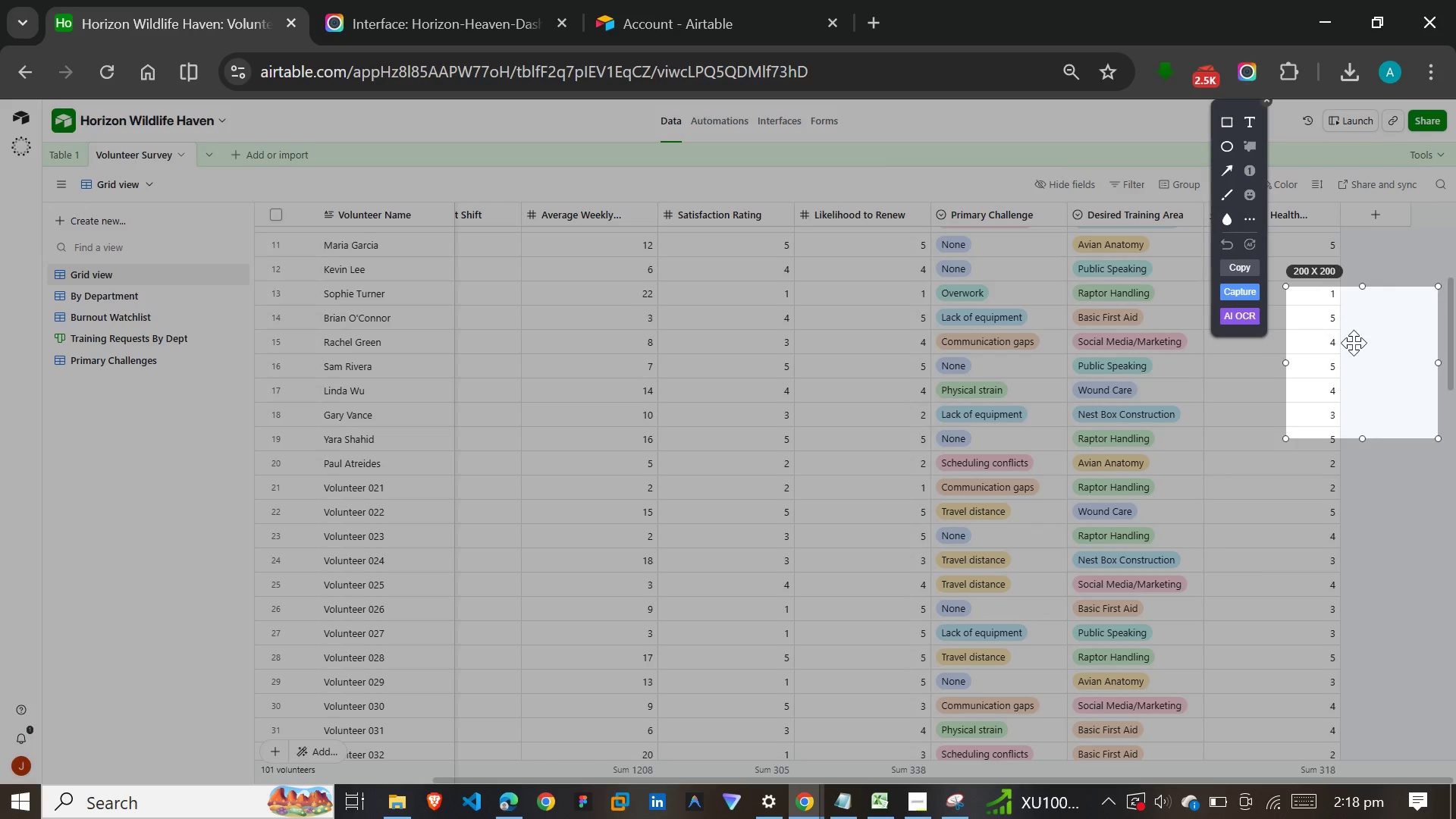 
right_click([1354, 343])
 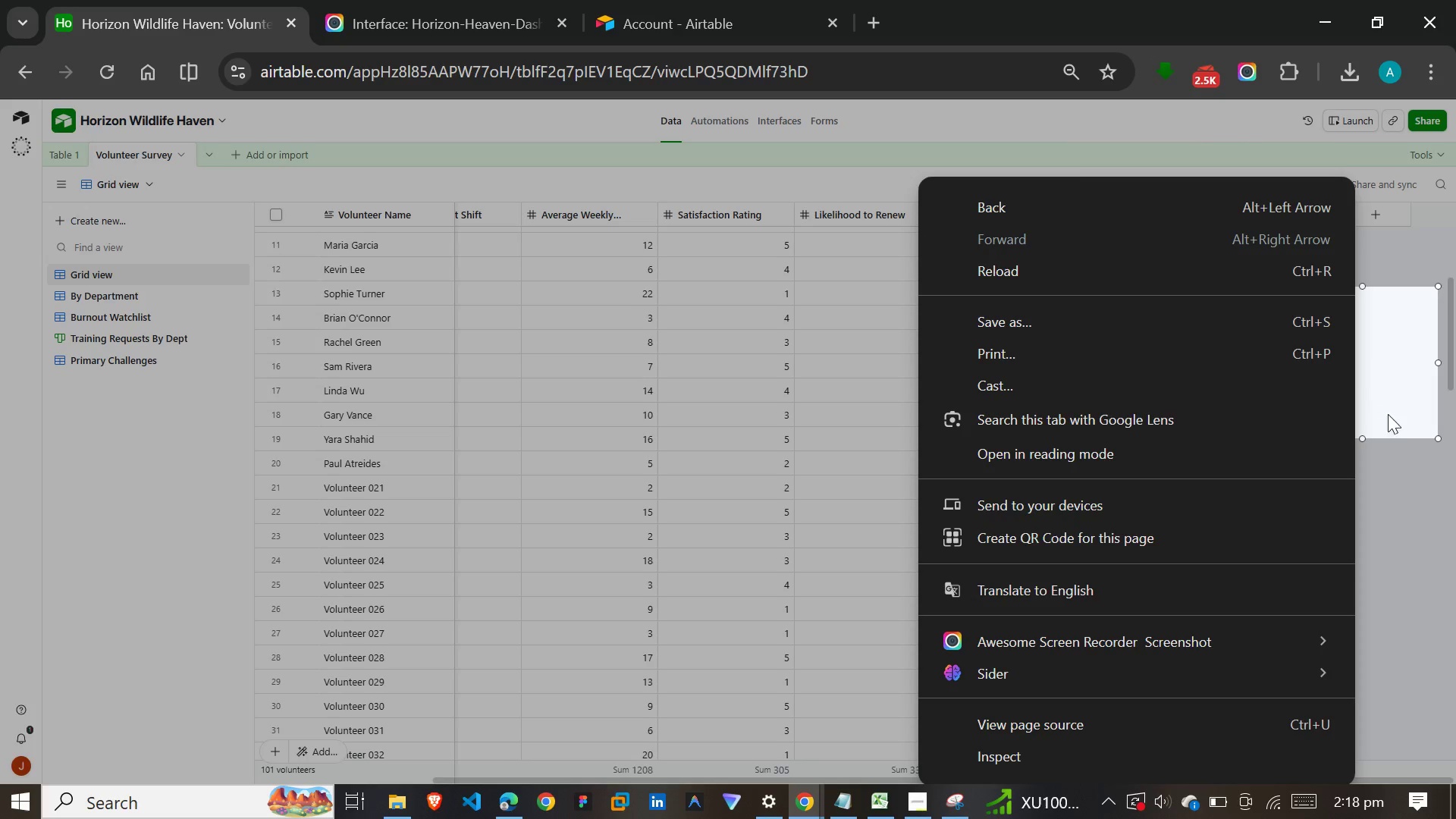 
left_click([1408, 453])
 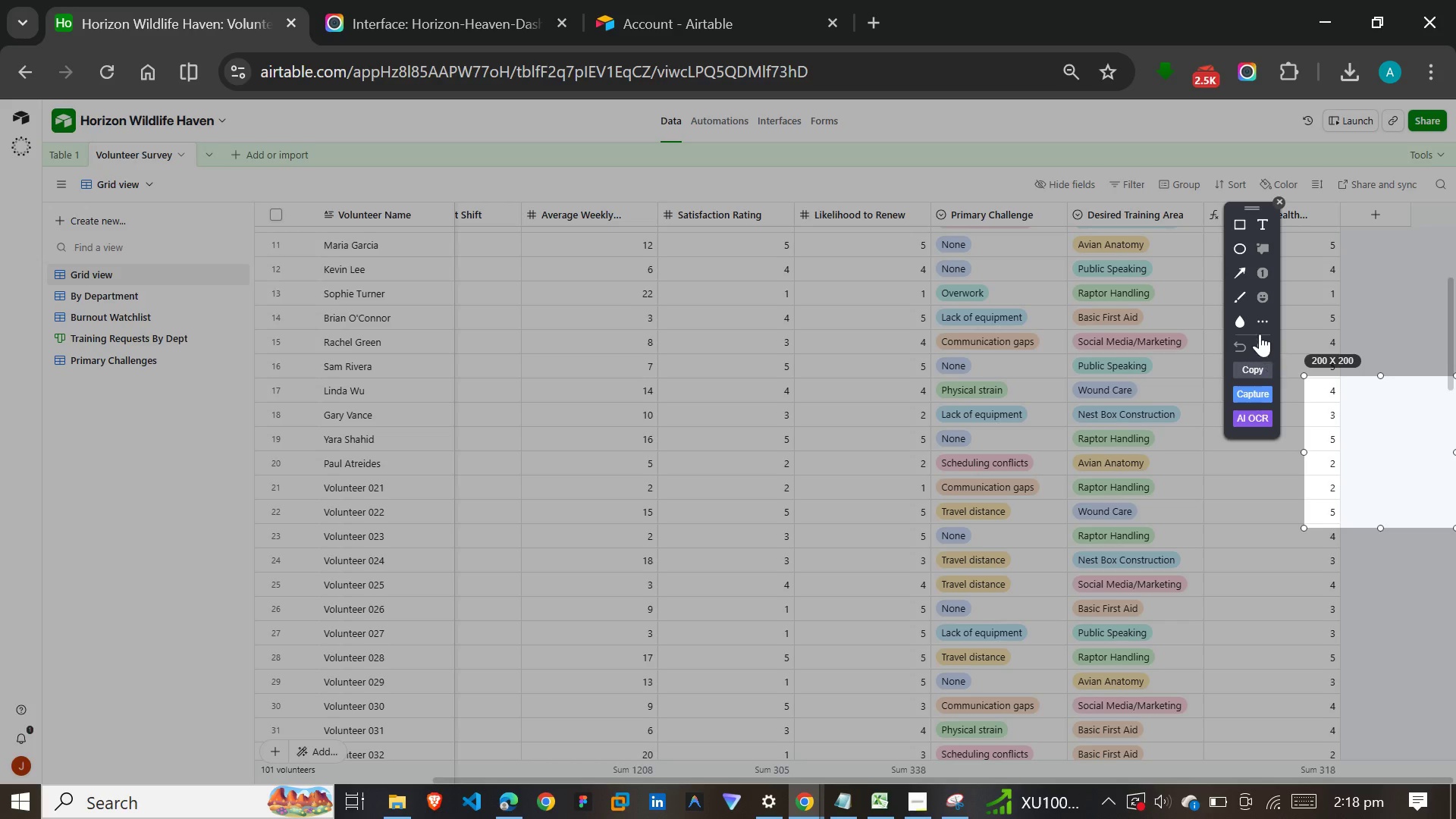 
left_click([1258, 322])
 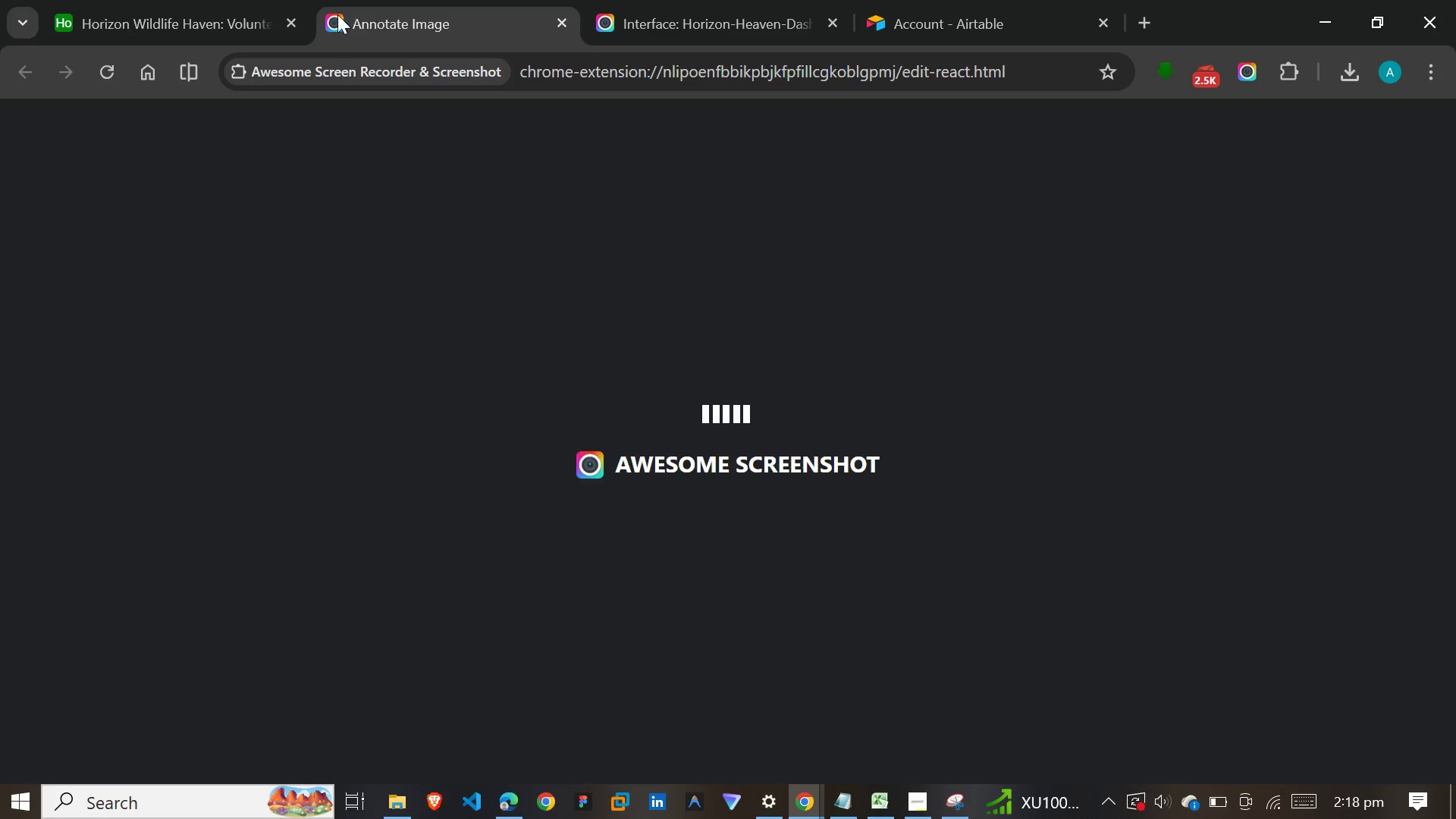 
left_click([209, 14])
 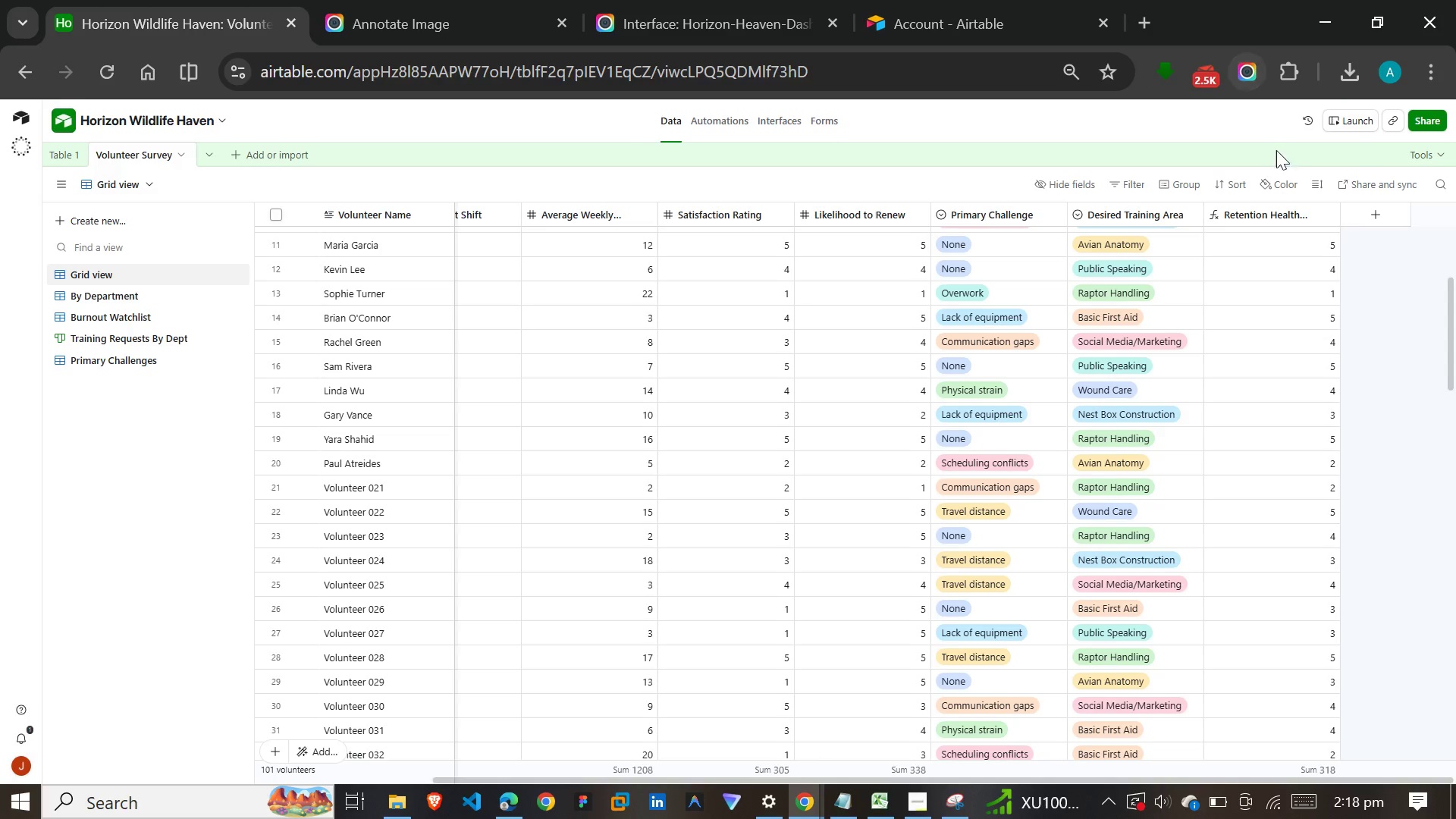 
double_click([1266, 208])
 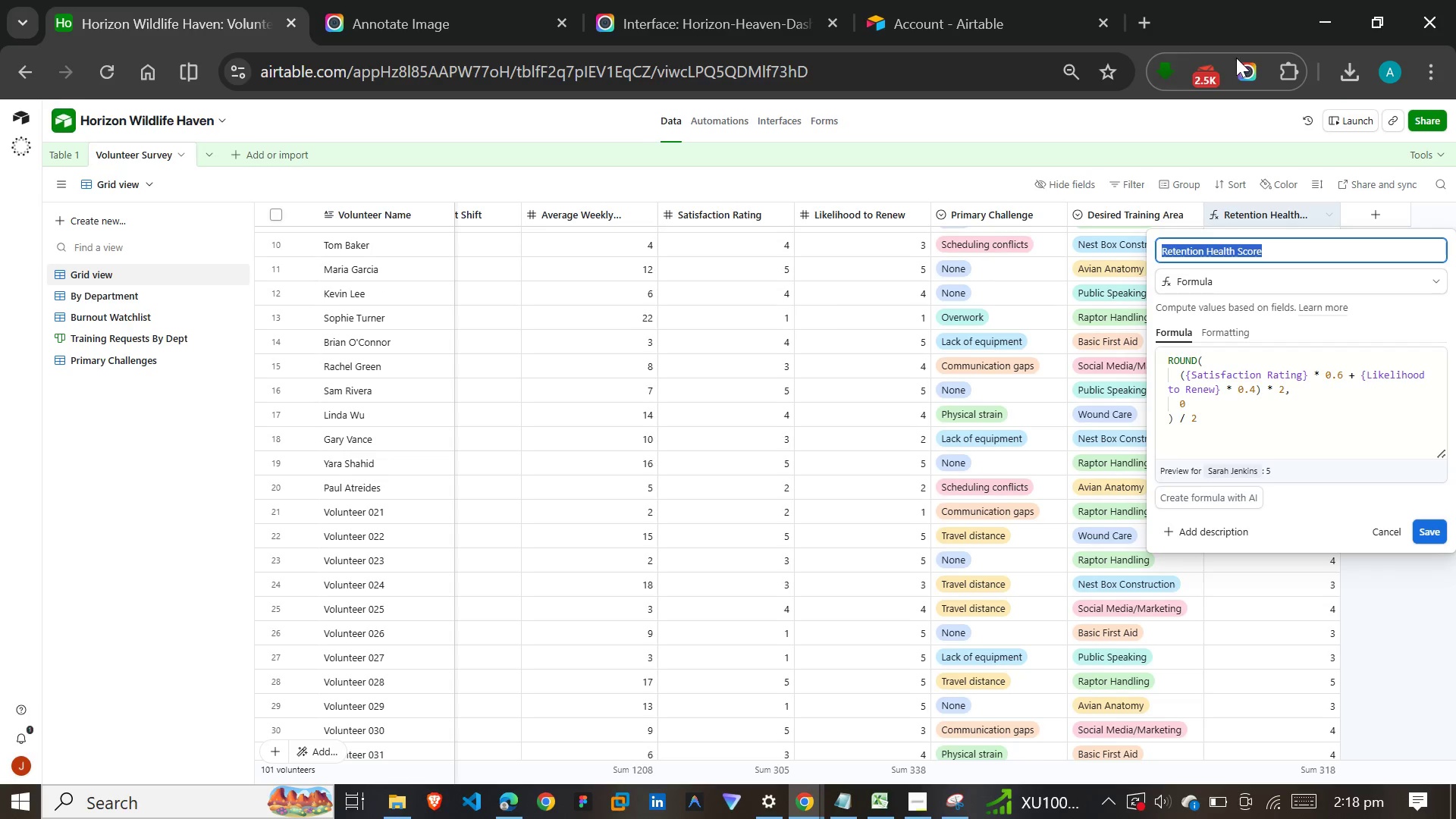 
left_click([1240, 74])
 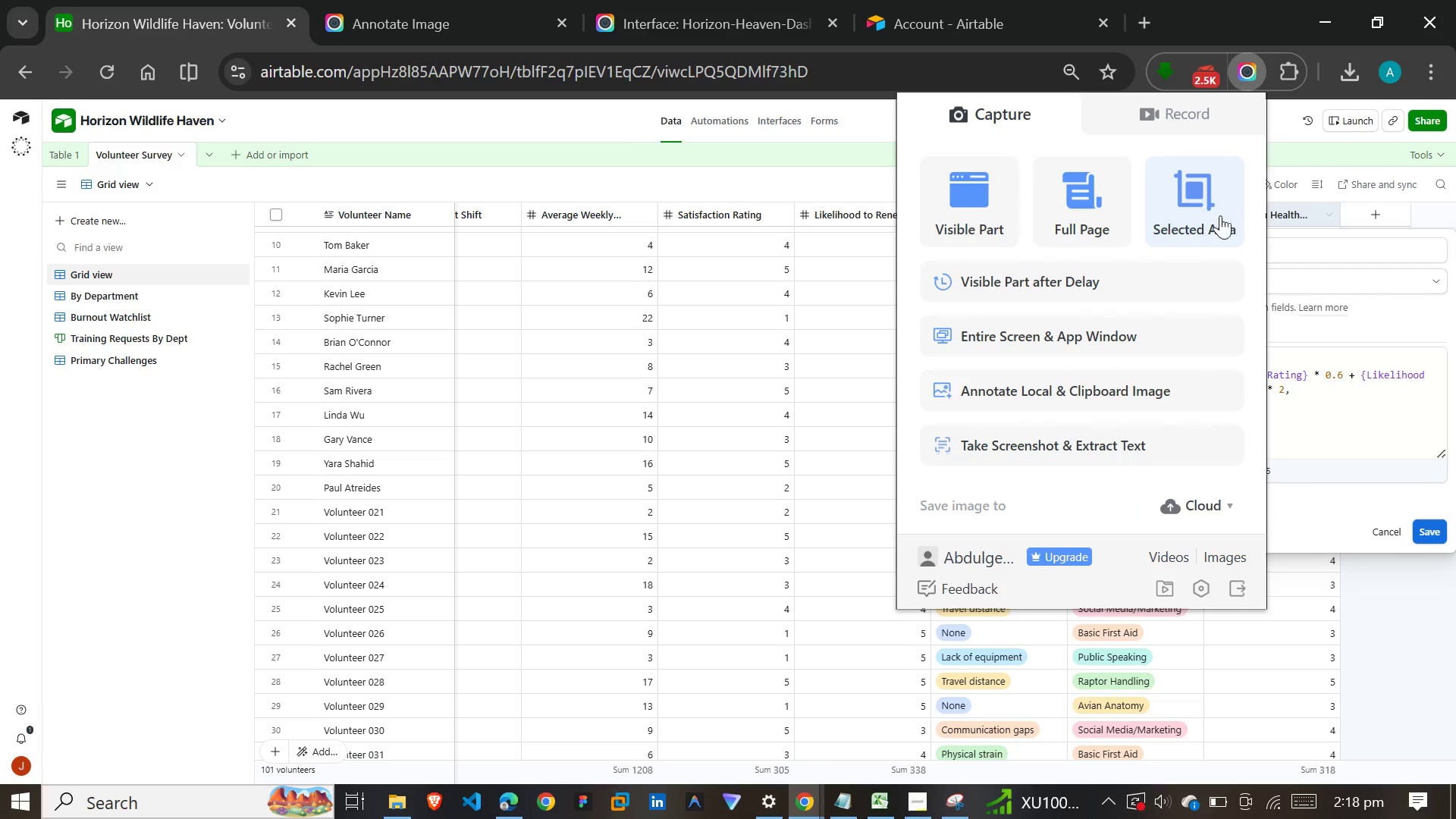 
left_click([1210, 209])
 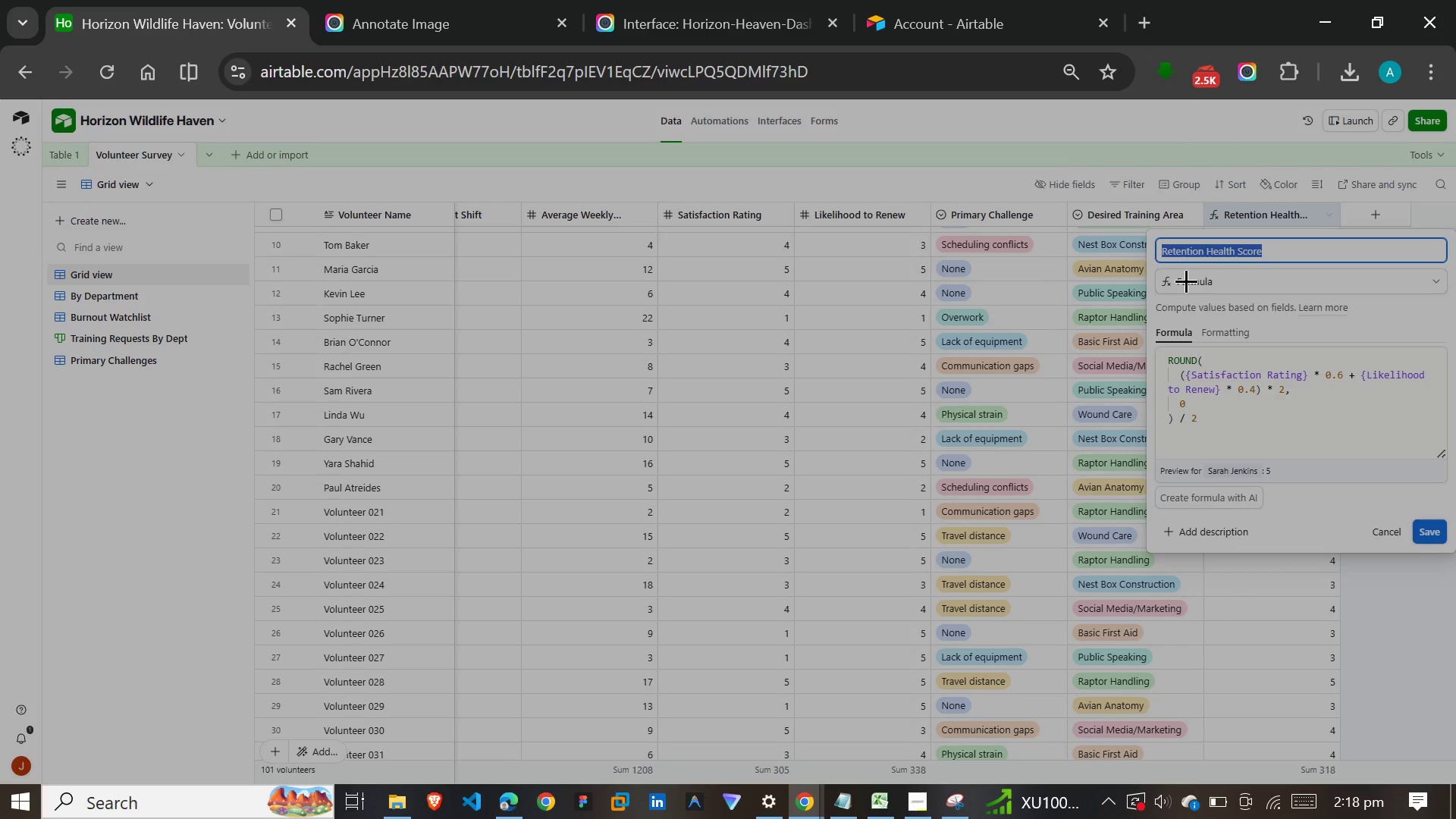 
left_click([1186, 281])
 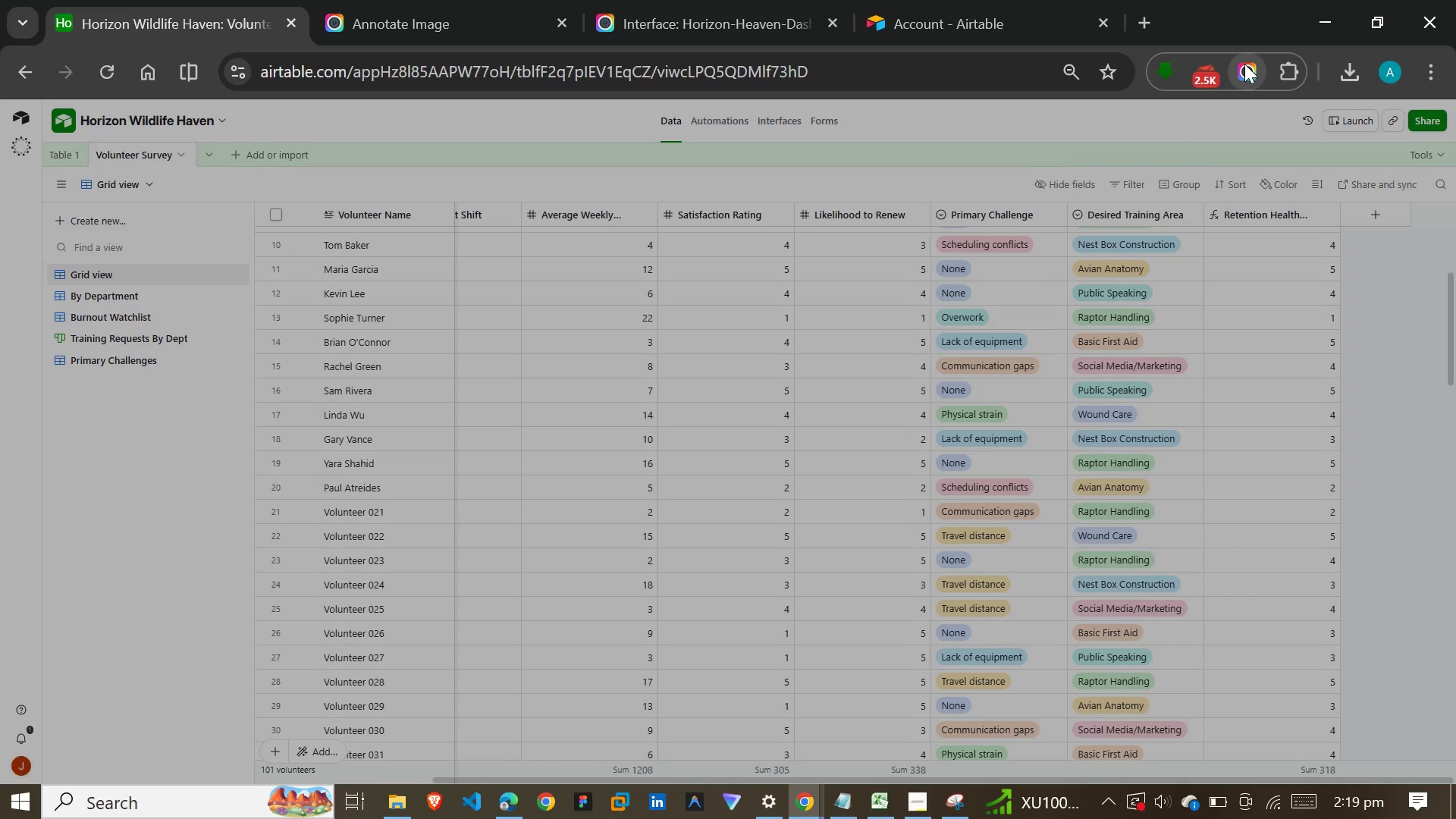 
left_click([1244, 64])
 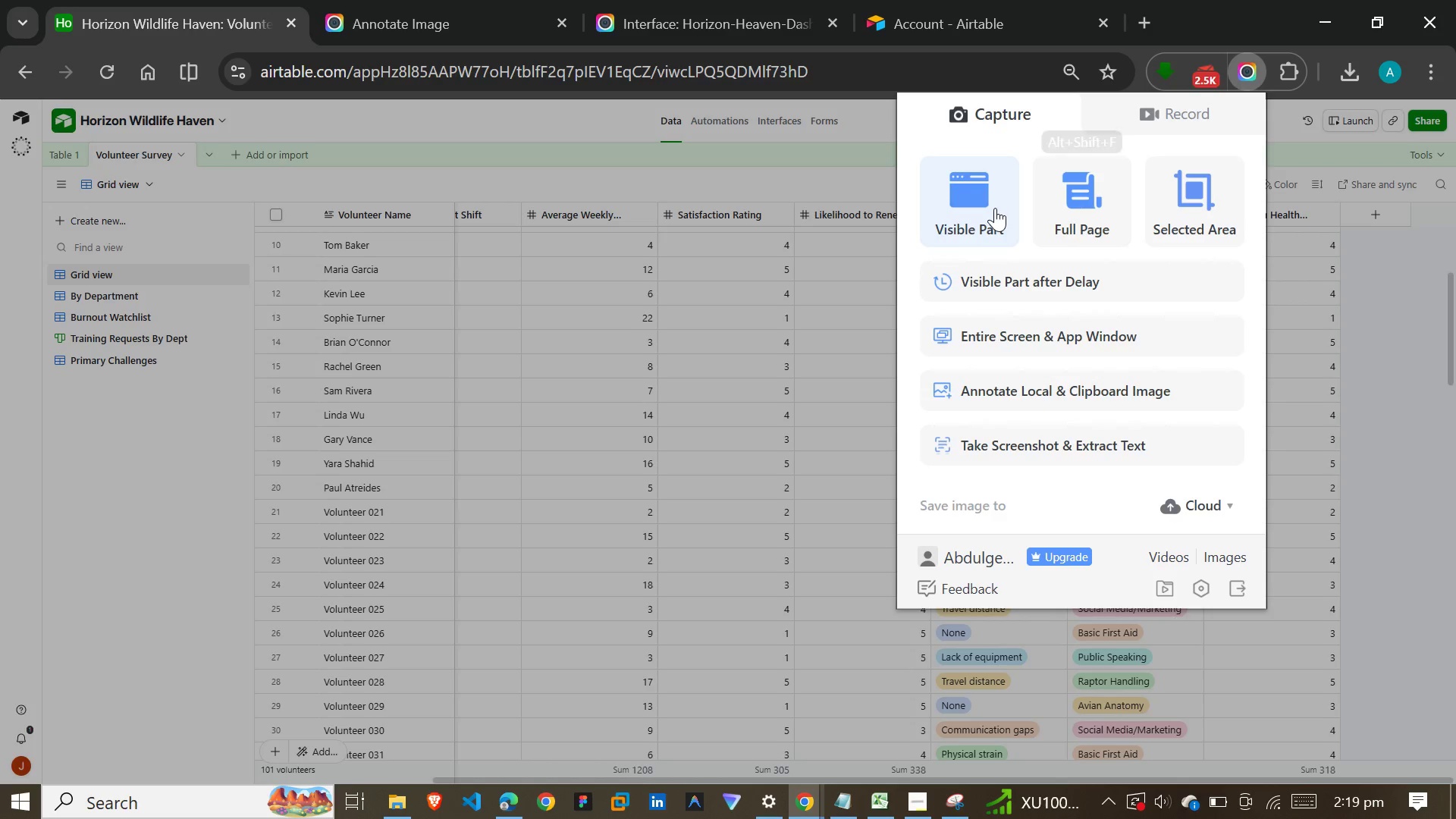 
left_click([995, 208])
 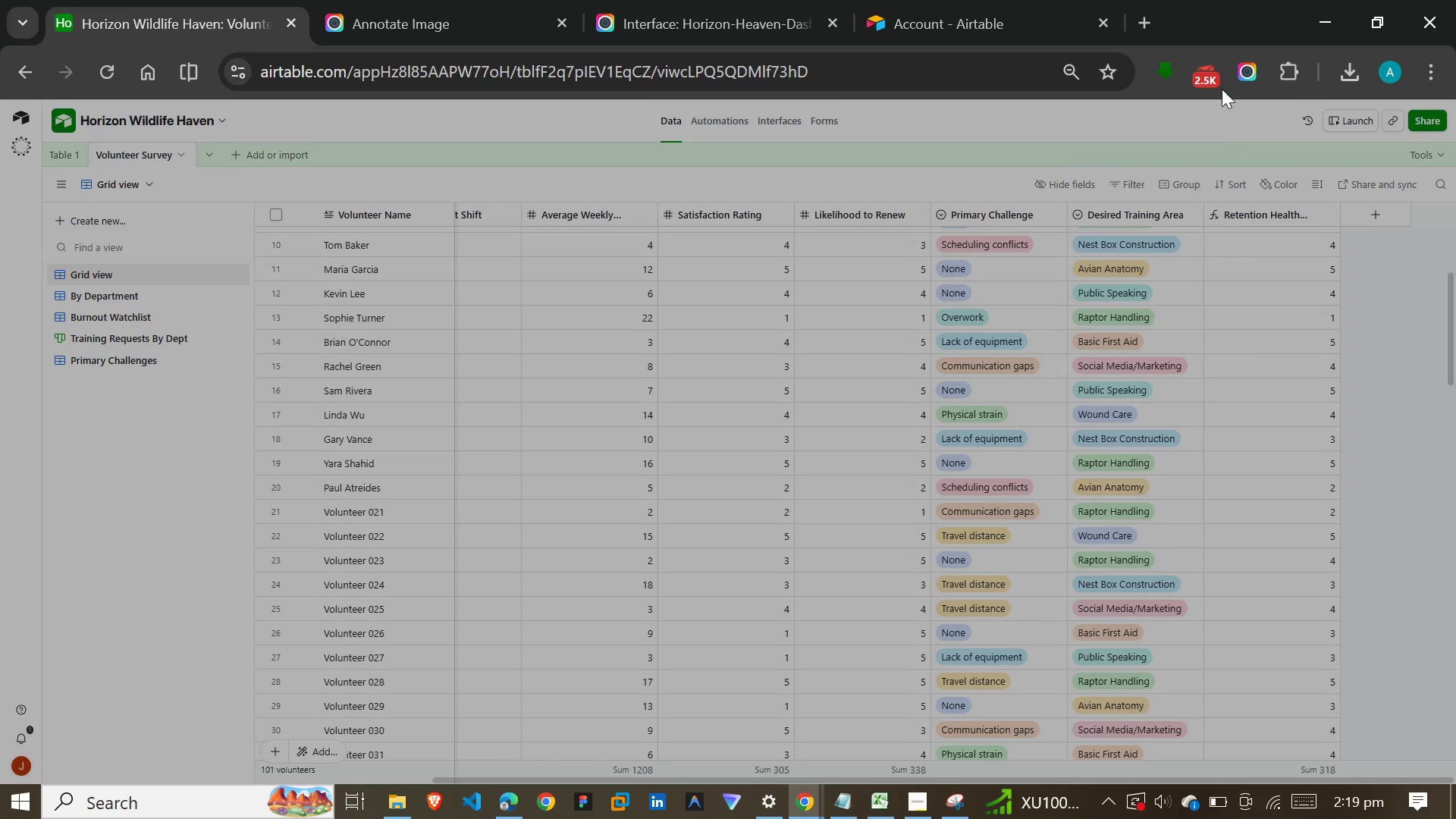 
left_click([1245, 70])
 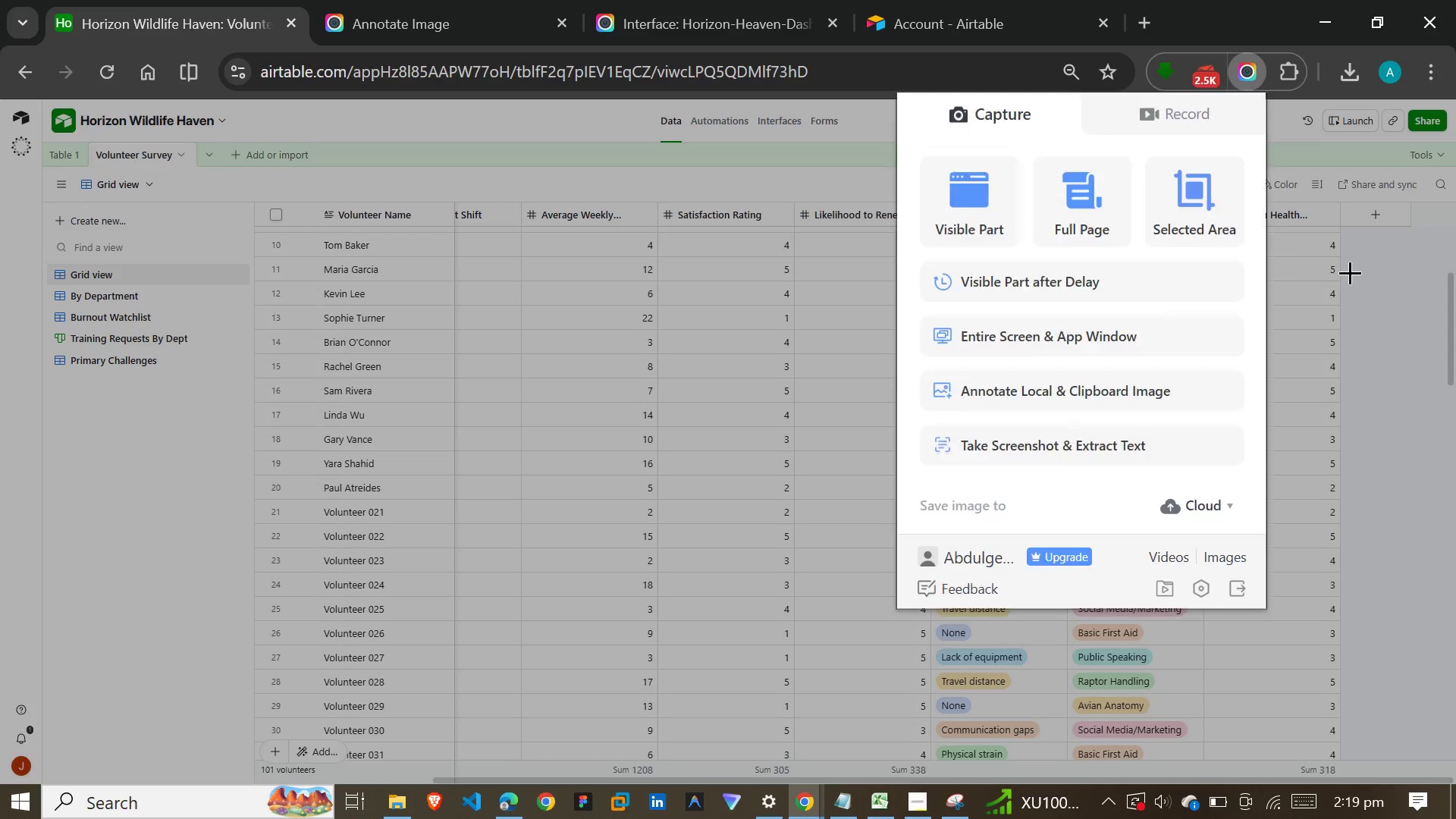 
left_click([1366, 272])
 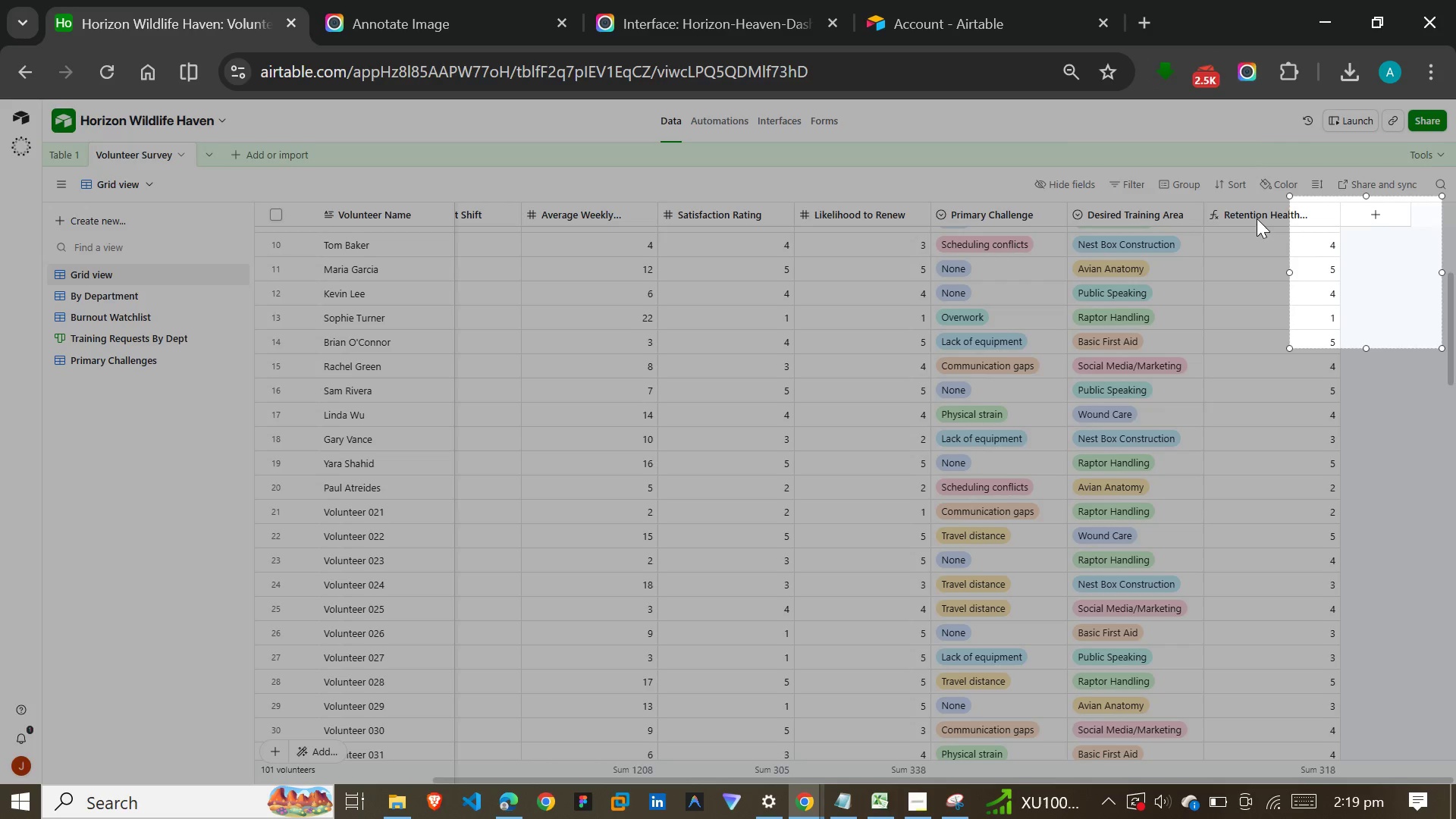 
left_click([1257, 218])
 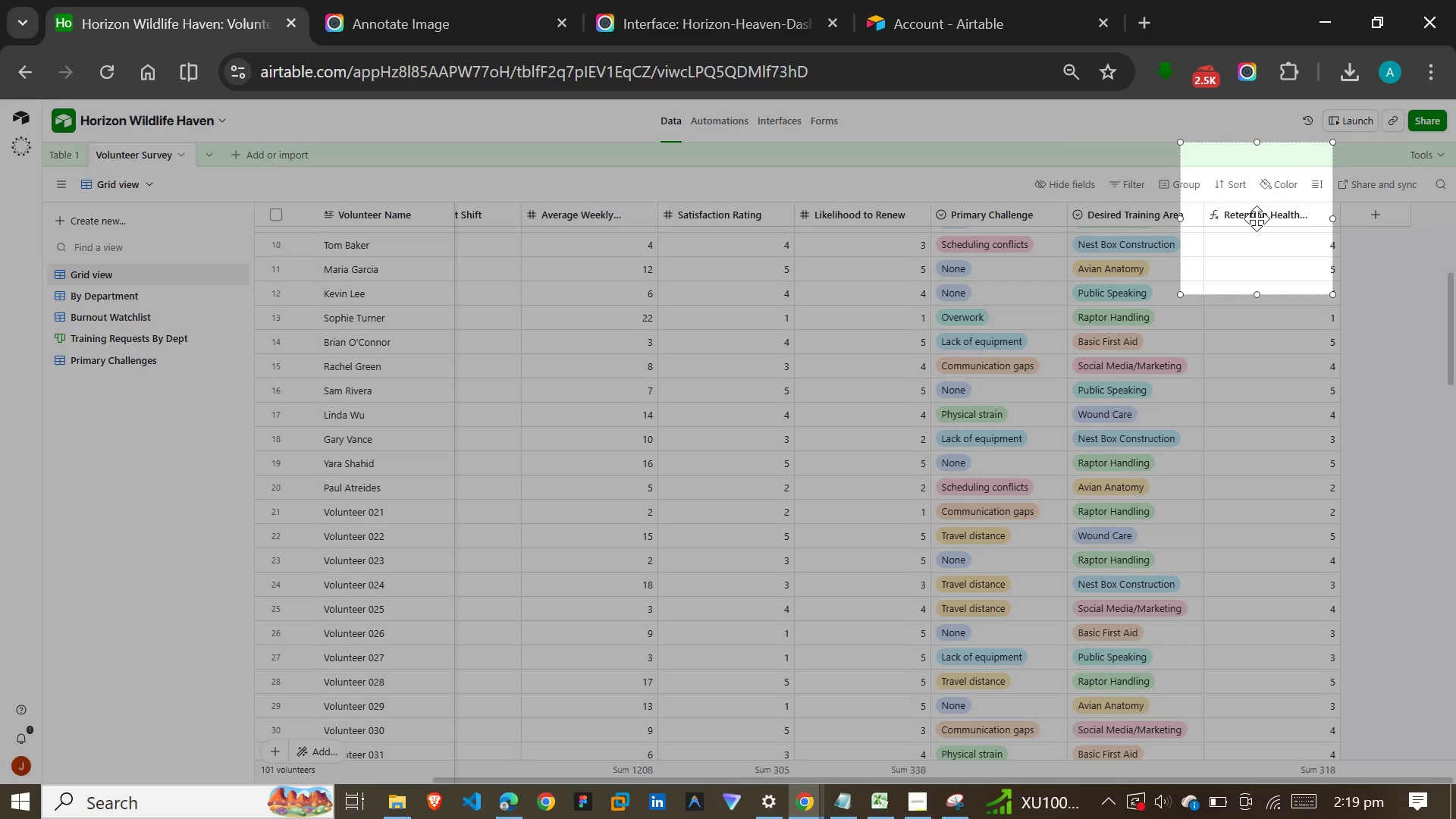 
right_click([1257, 218])
 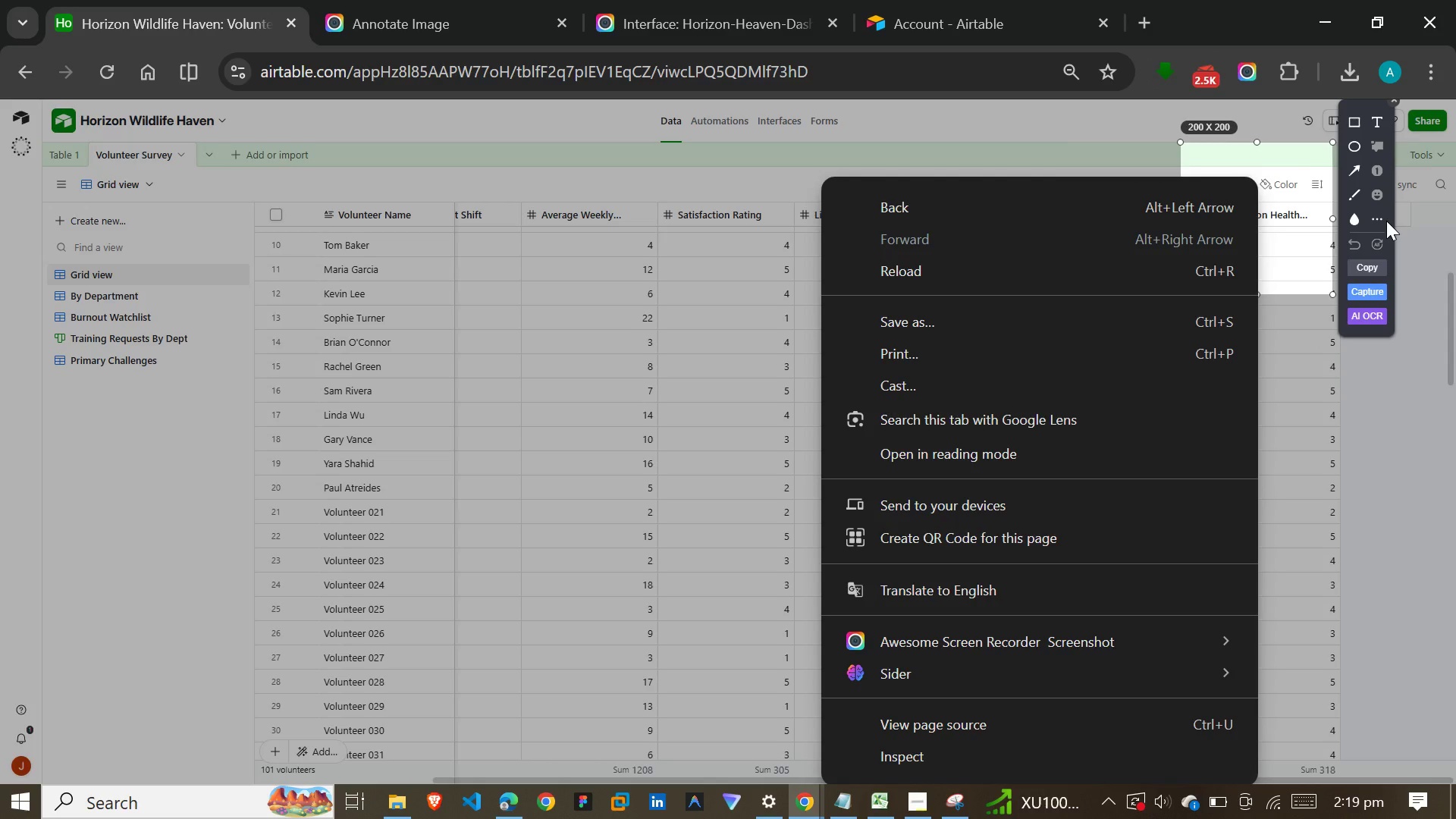 
left_click([1386, 221])
 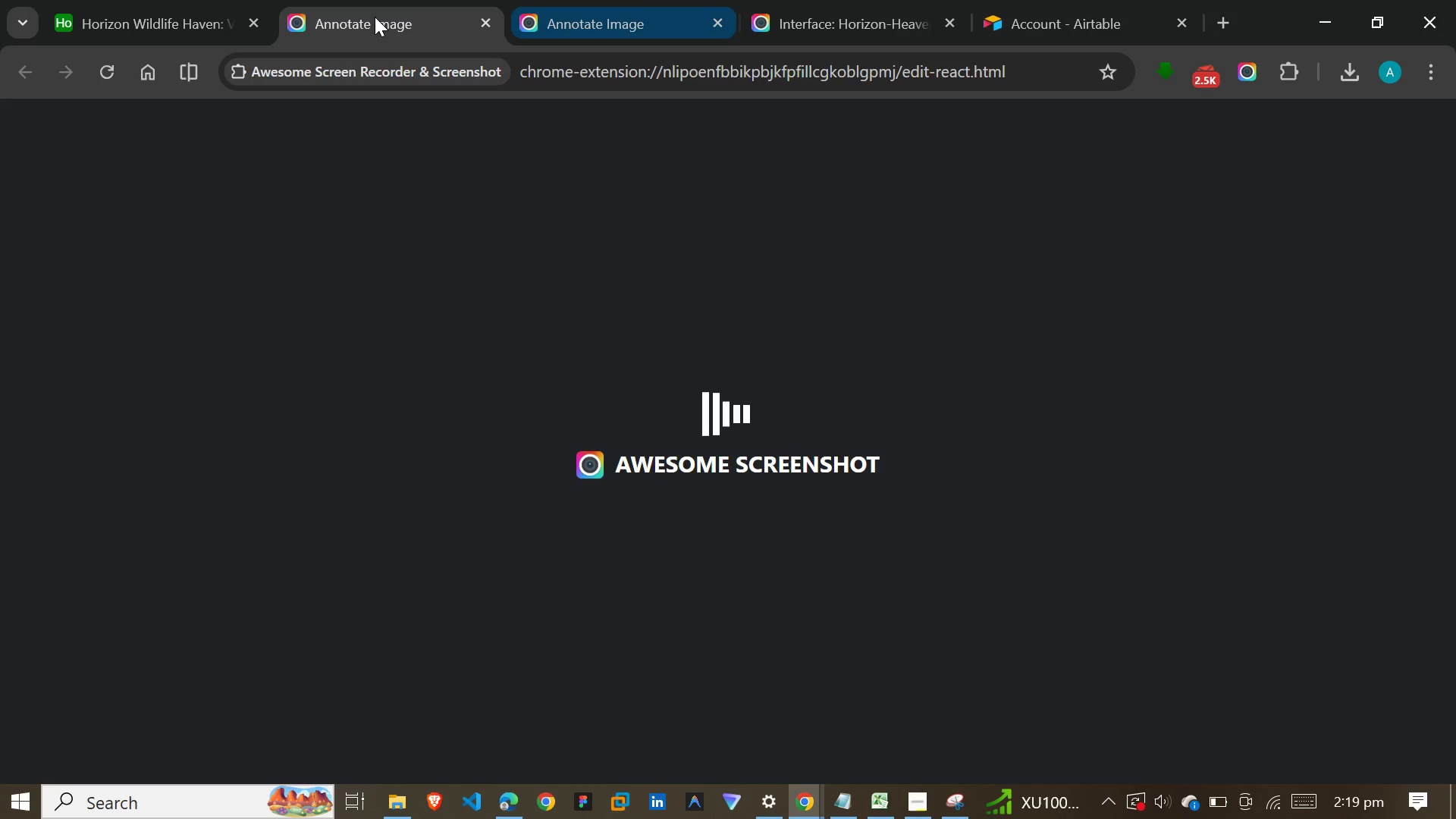 
left_click([209, 8])
 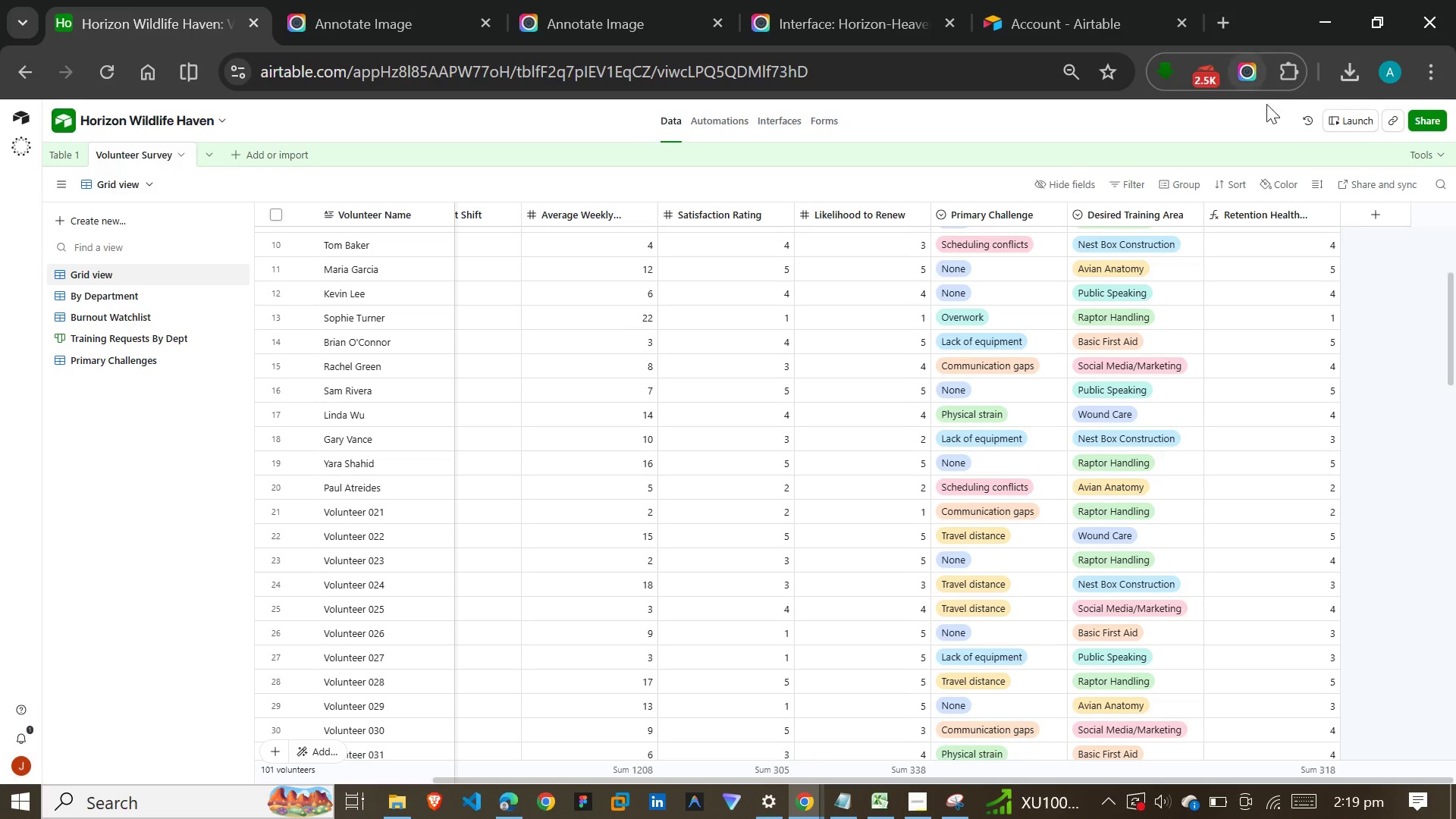 
left_click([1279, 224])
 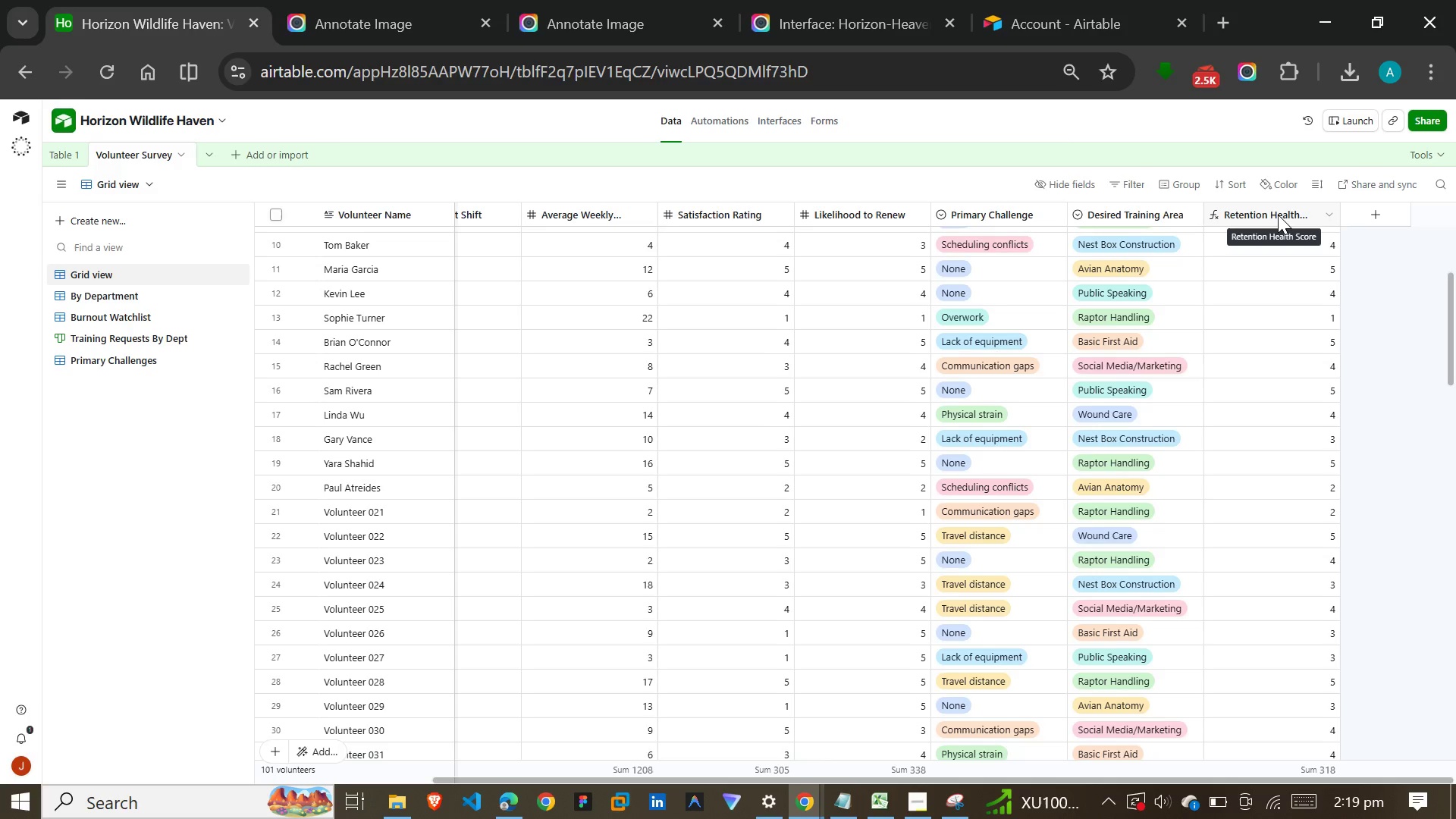 
double_click([1278, 215])
 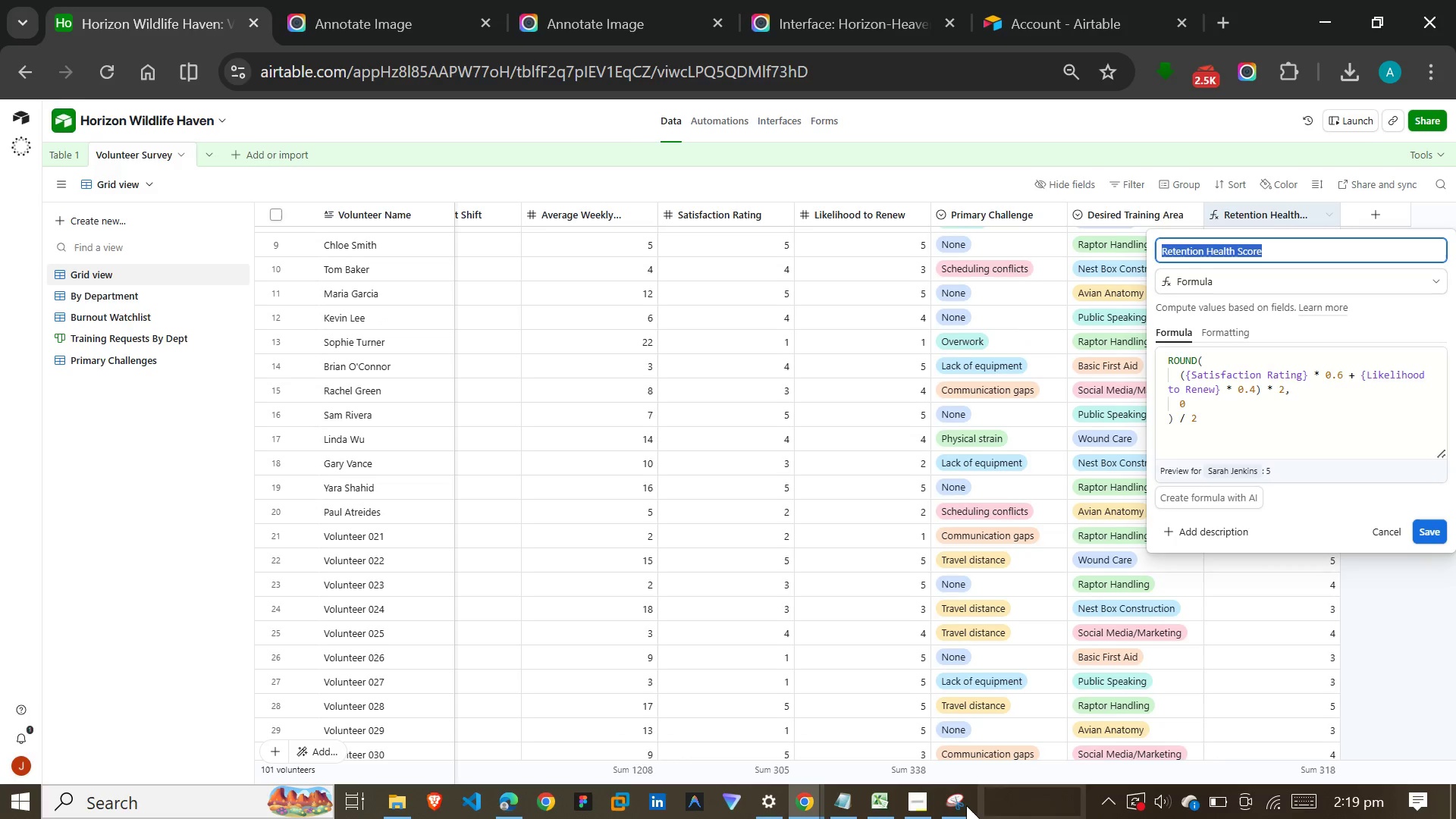 
left_click([949, 802])
 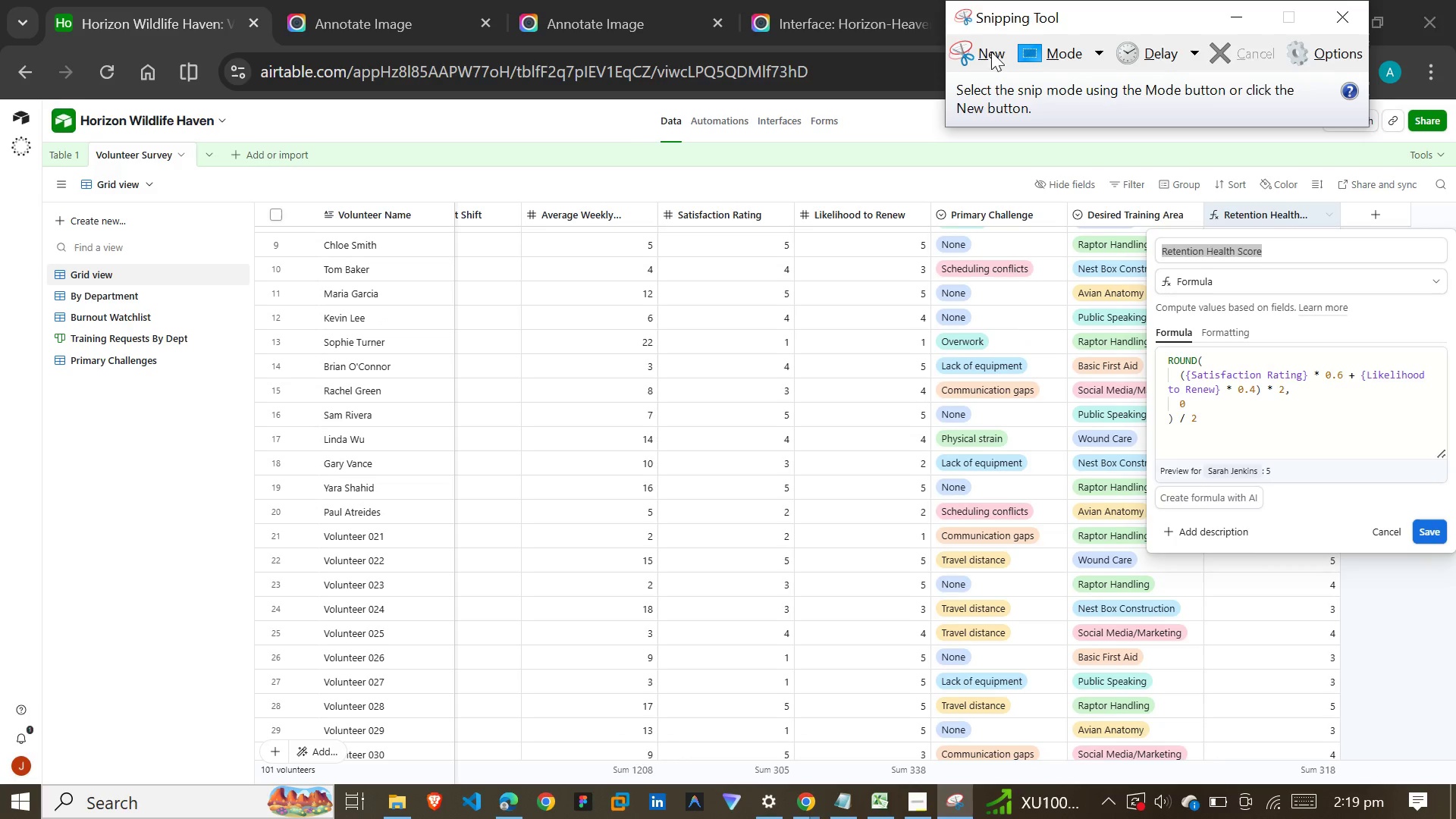 
left_click([981, 42])
 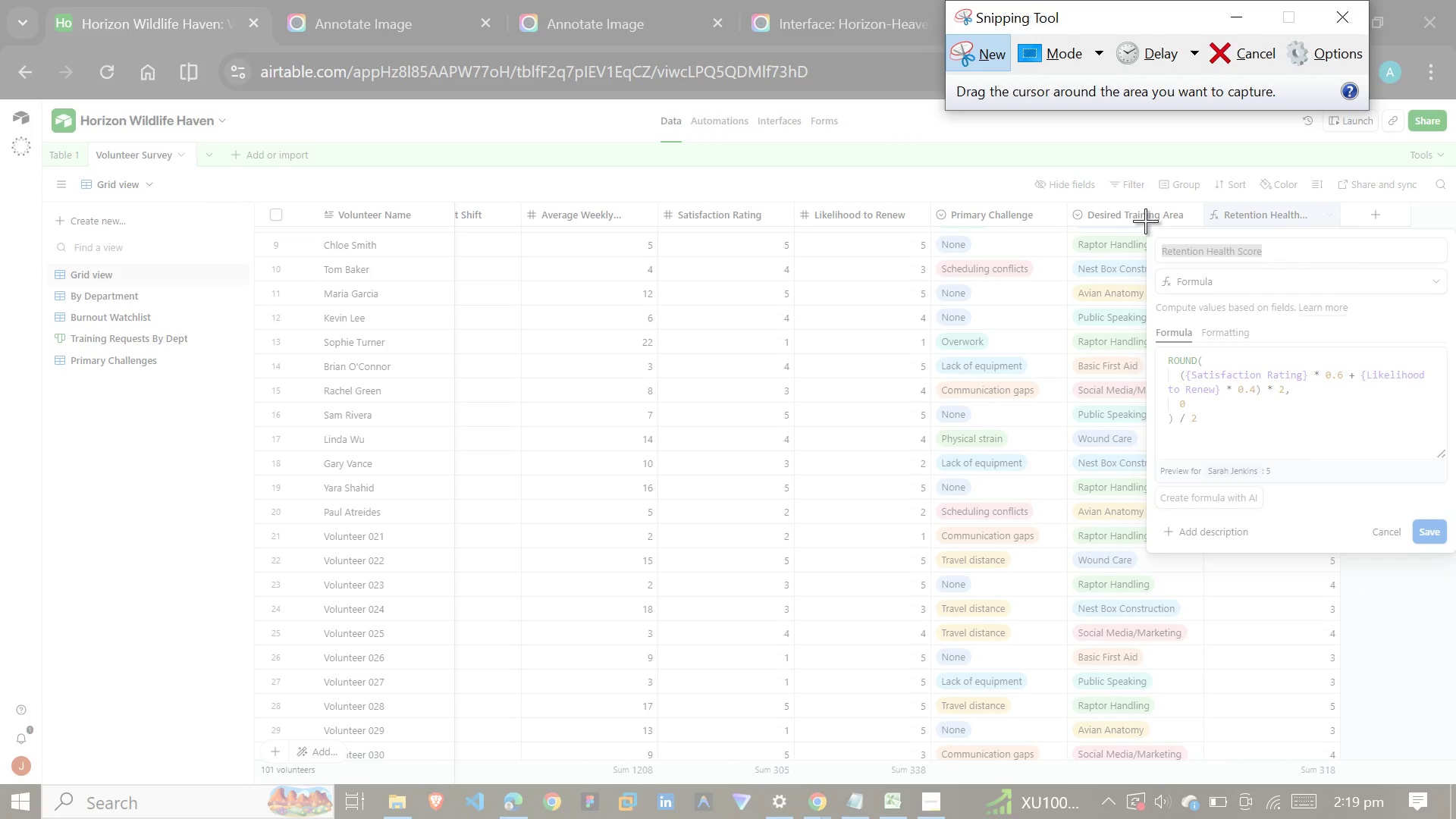 
left_click_drag(start_coordinate=[1148, 222], to_coordinate=[1455, 644])
 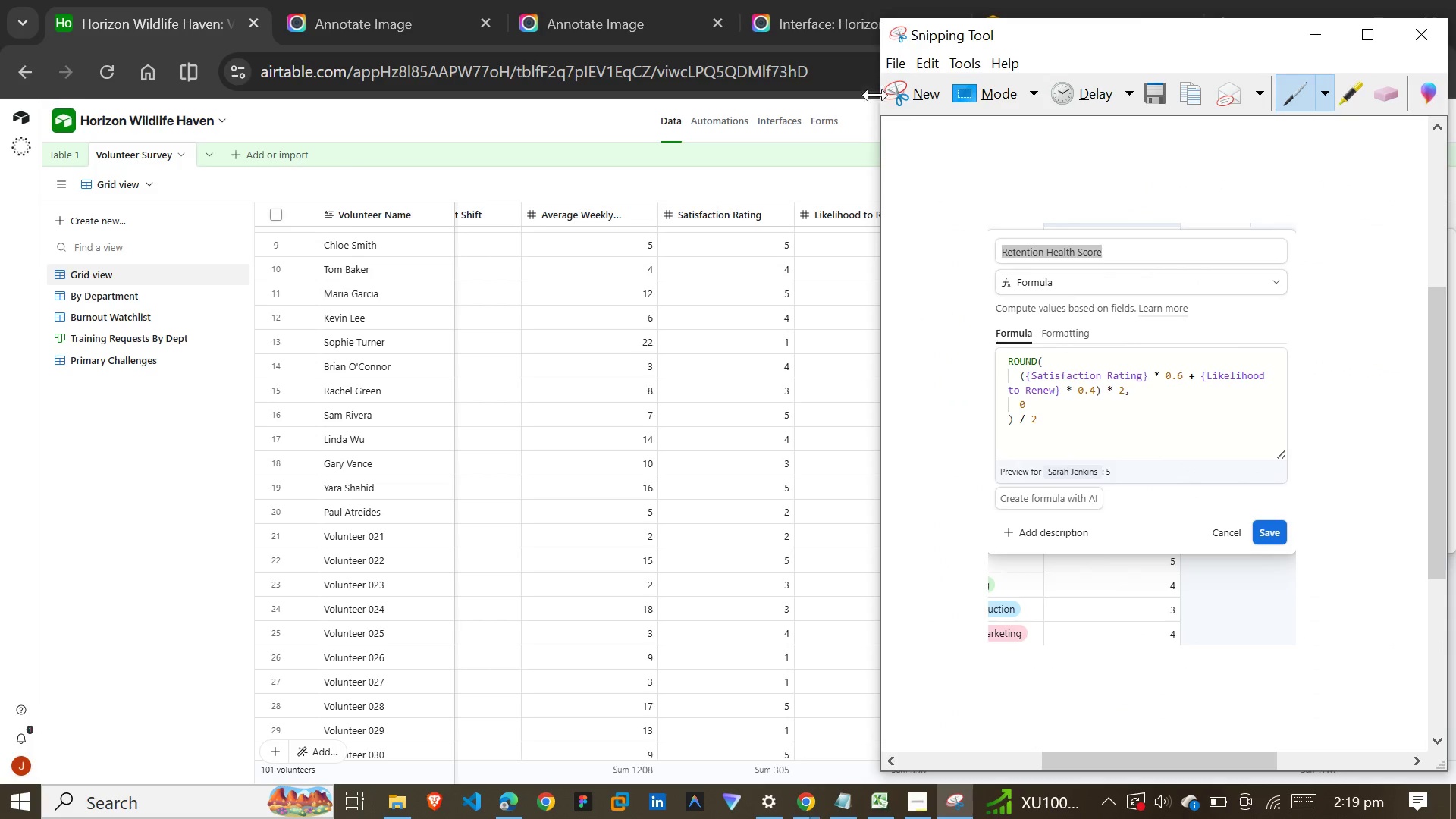 
left_click([897, 64])
 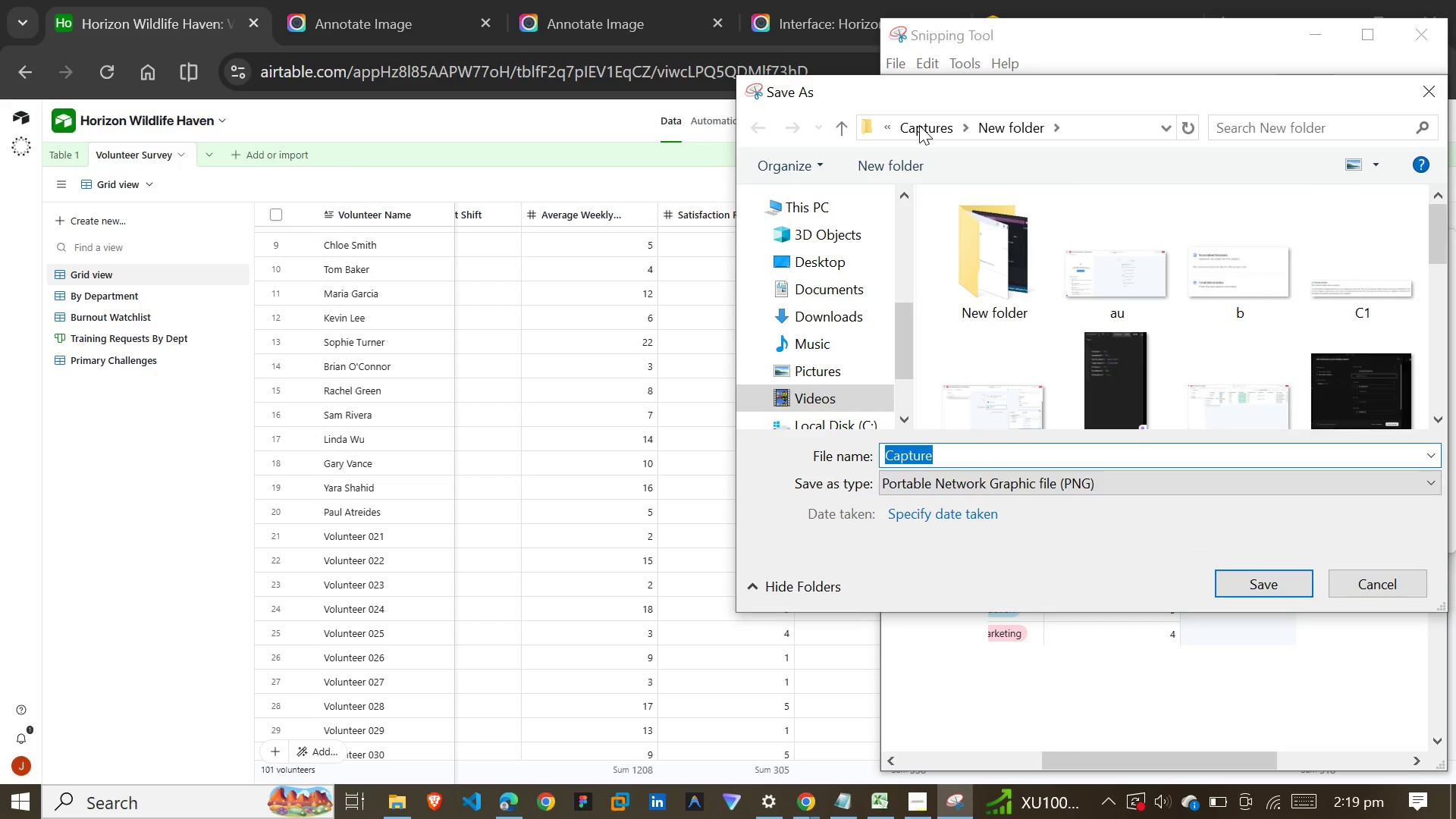 
wait(8.48)
 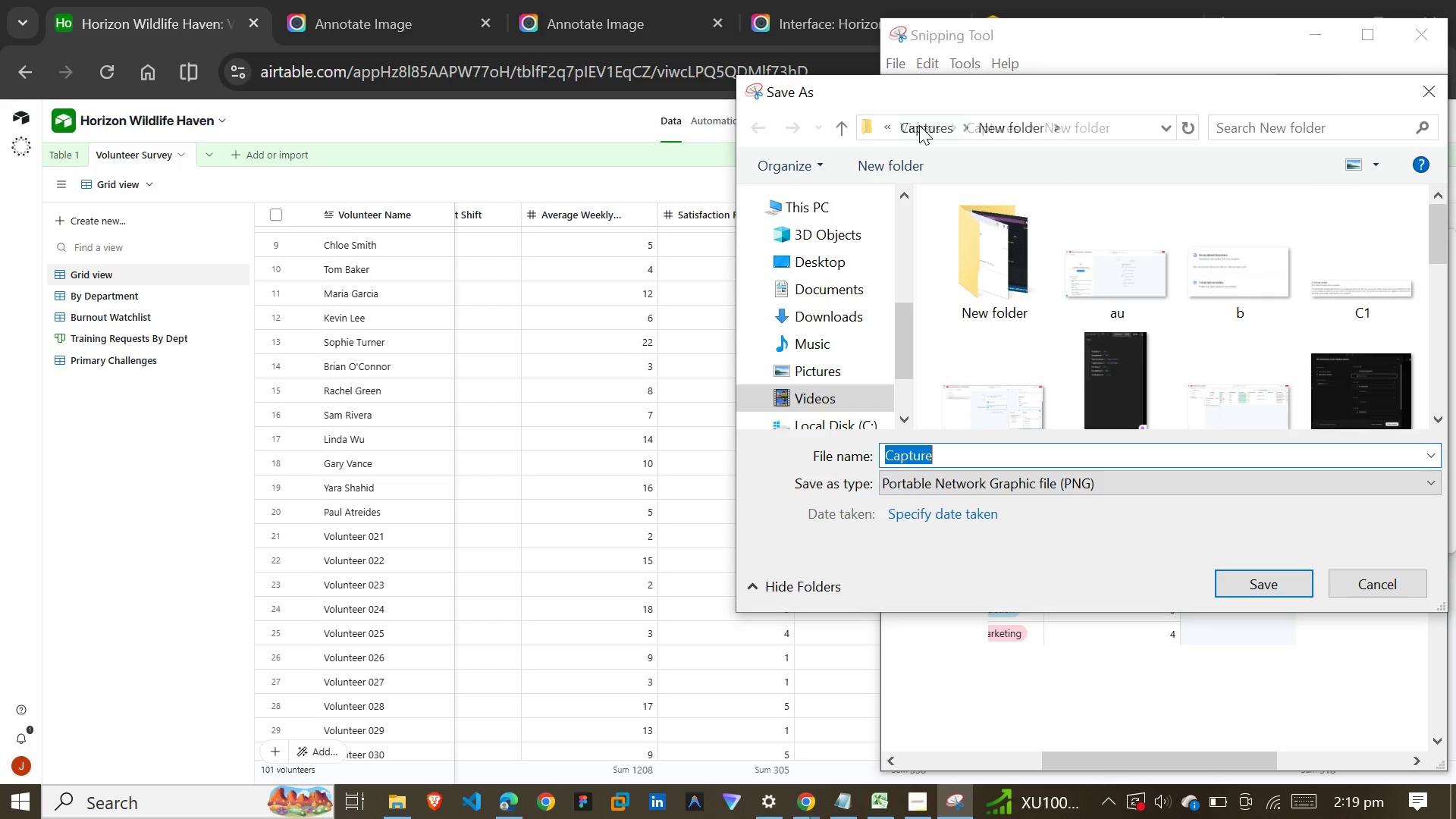 
type(Formula.png)
 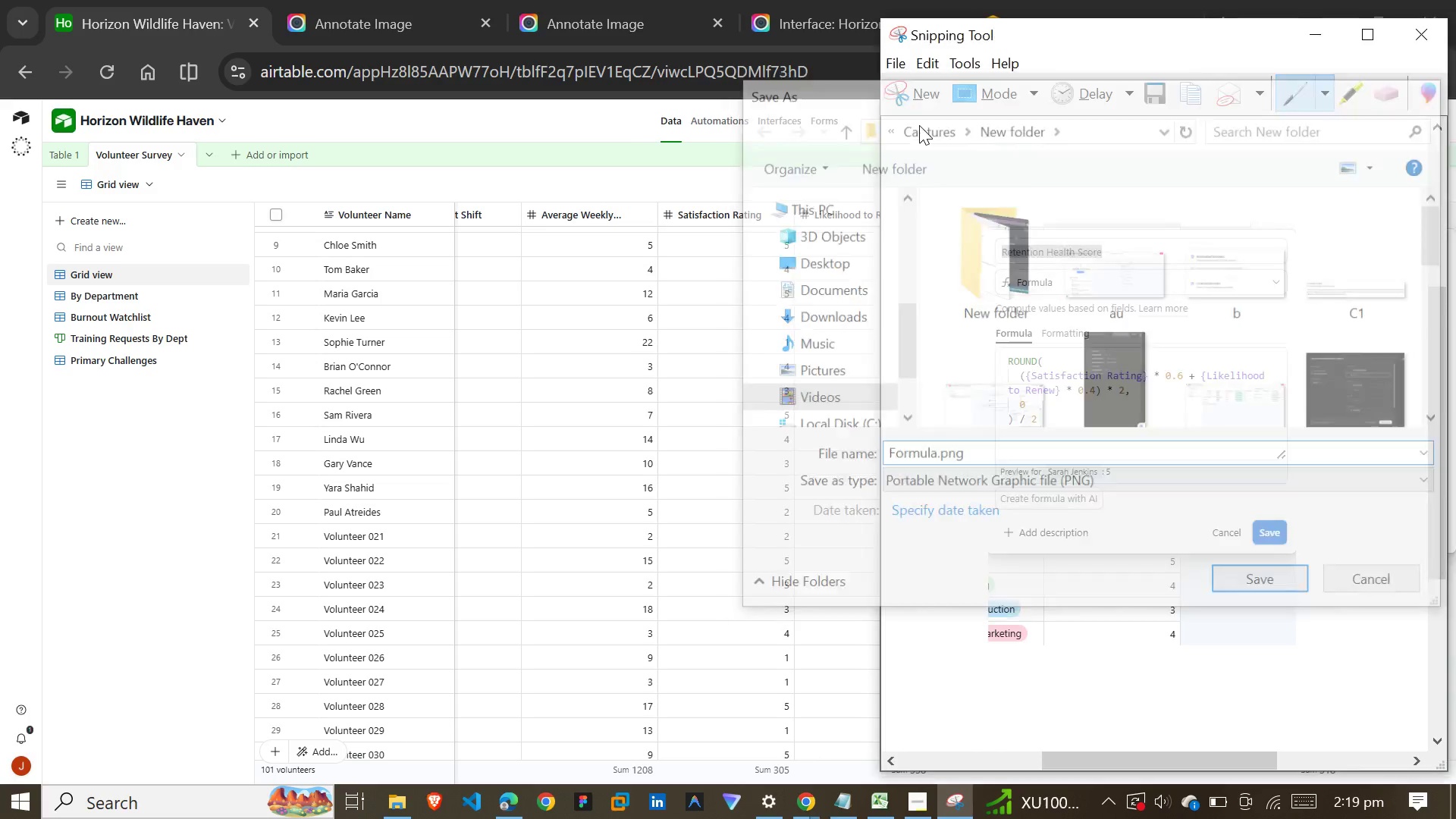 
key(Enter)
 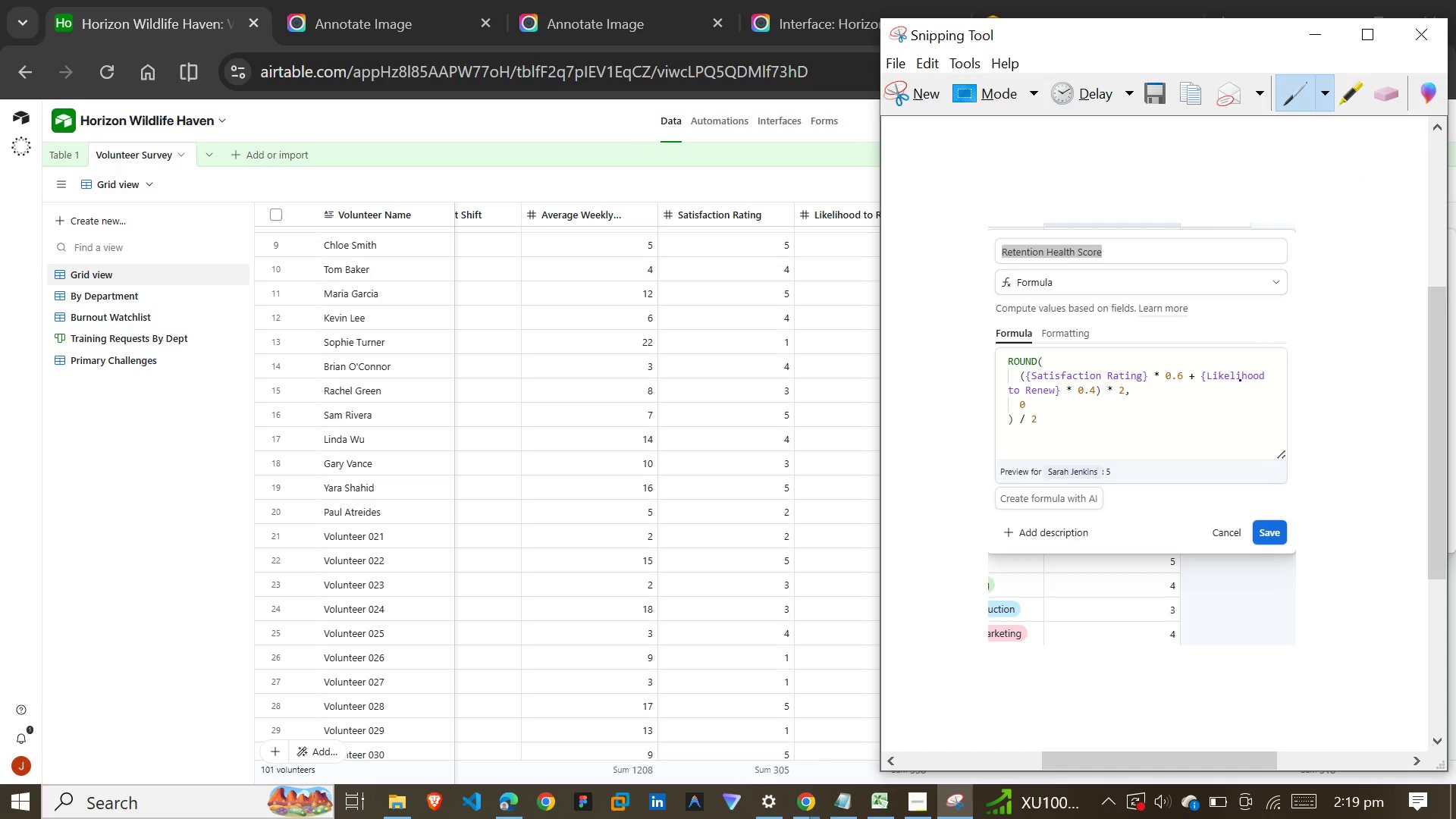 
left_click([1326, 41])
 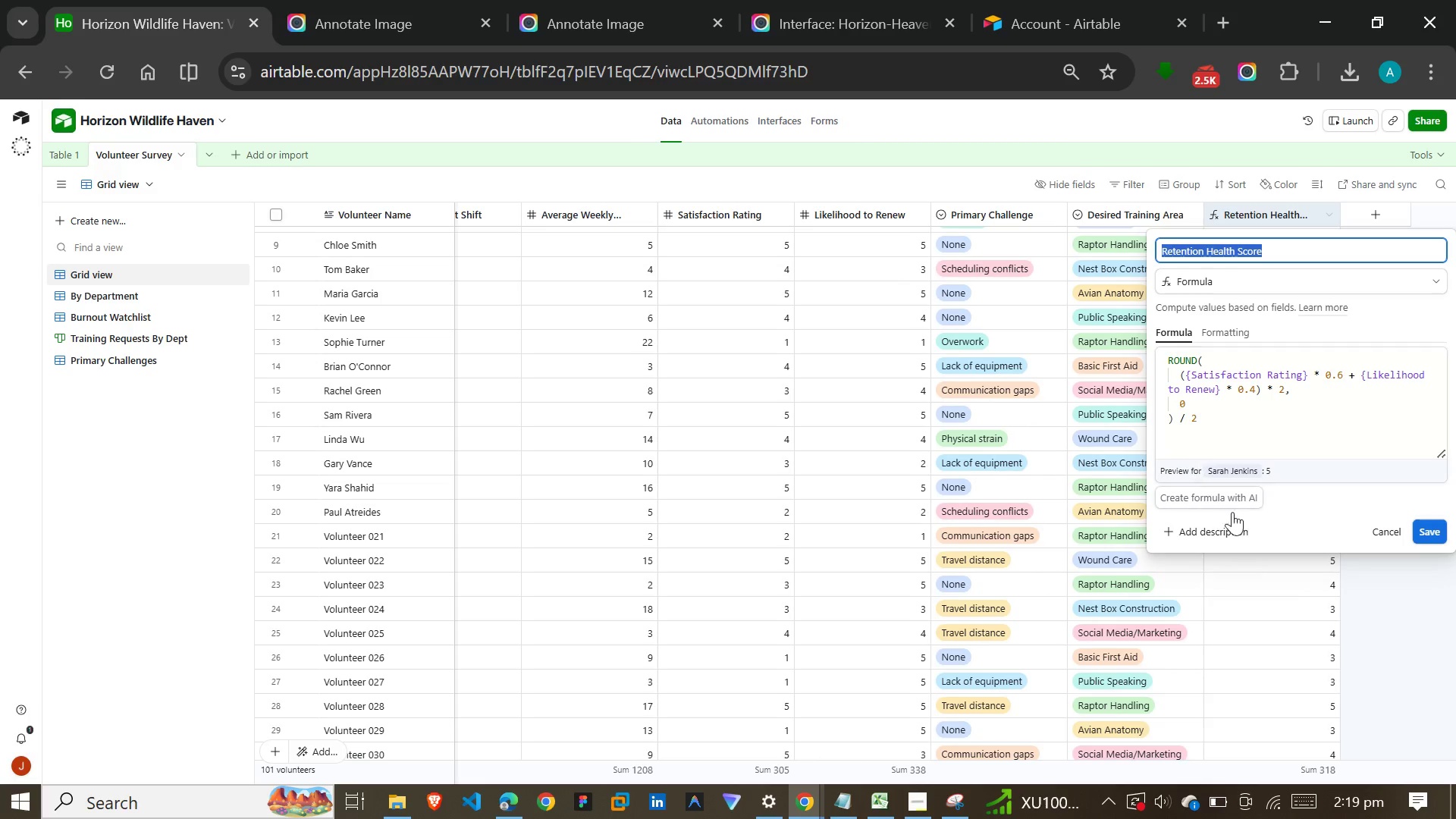 
left_click([1296, 619])
 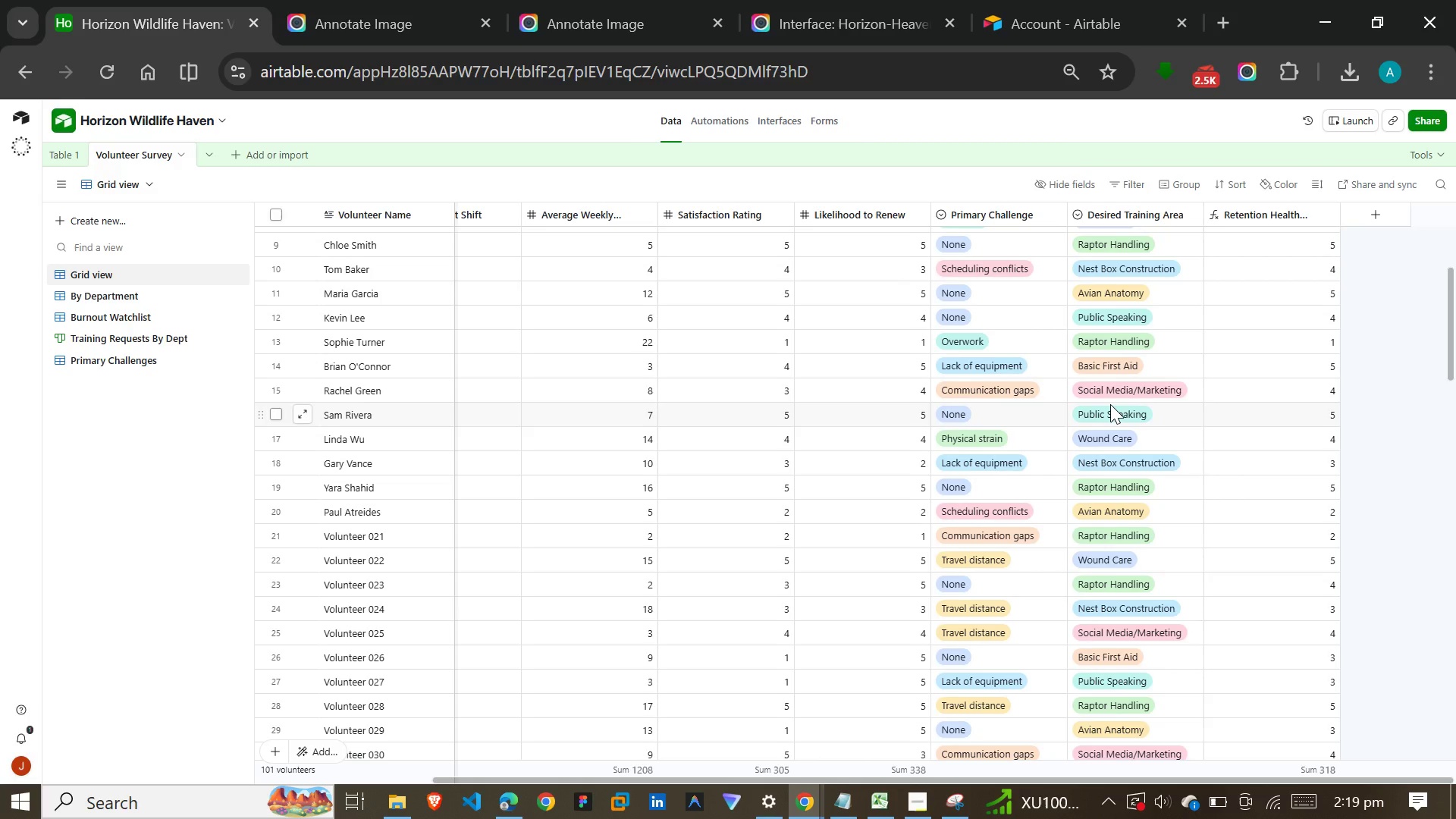 
wait(7.81)
 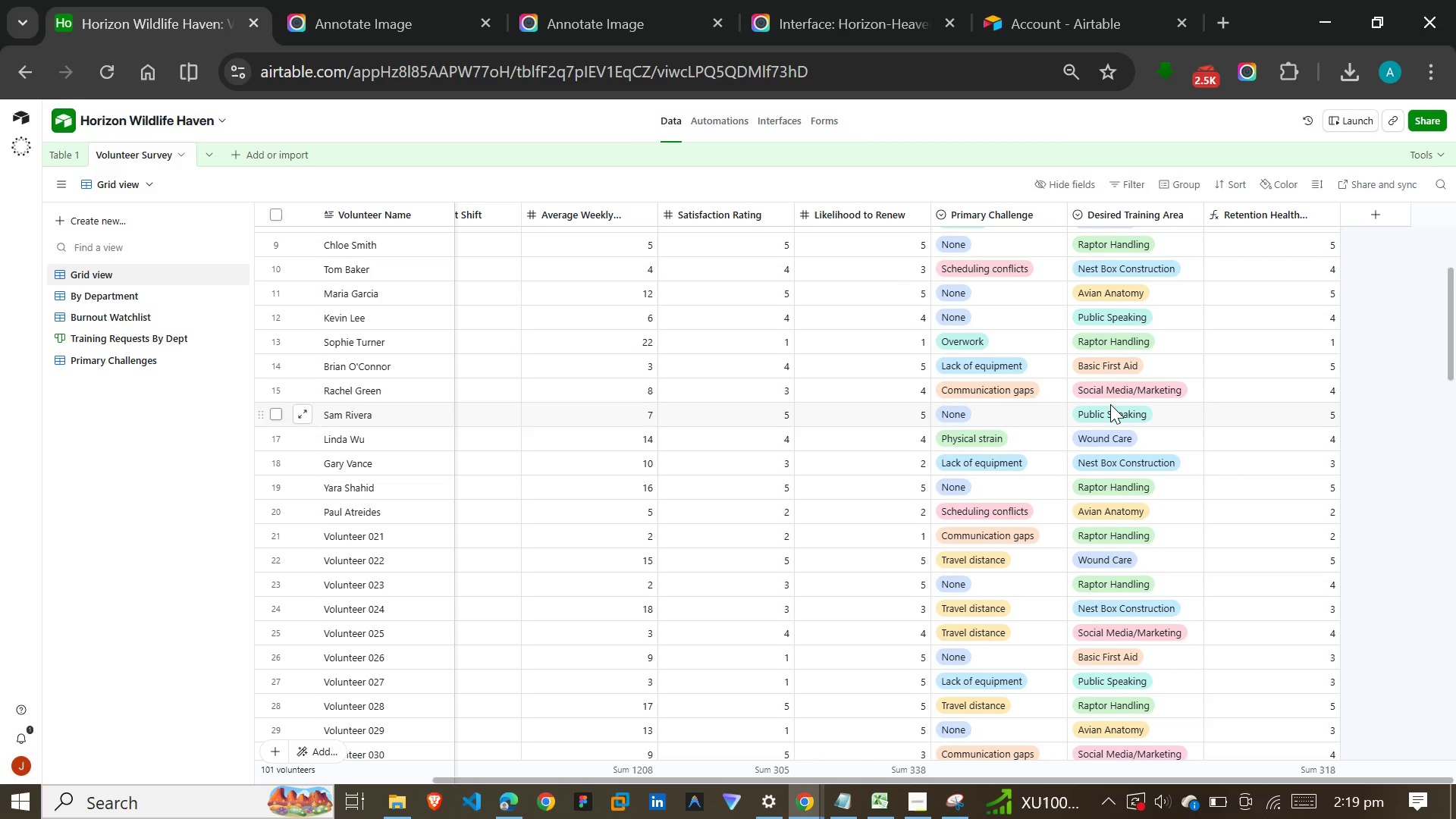 
left_click([108, 294])
 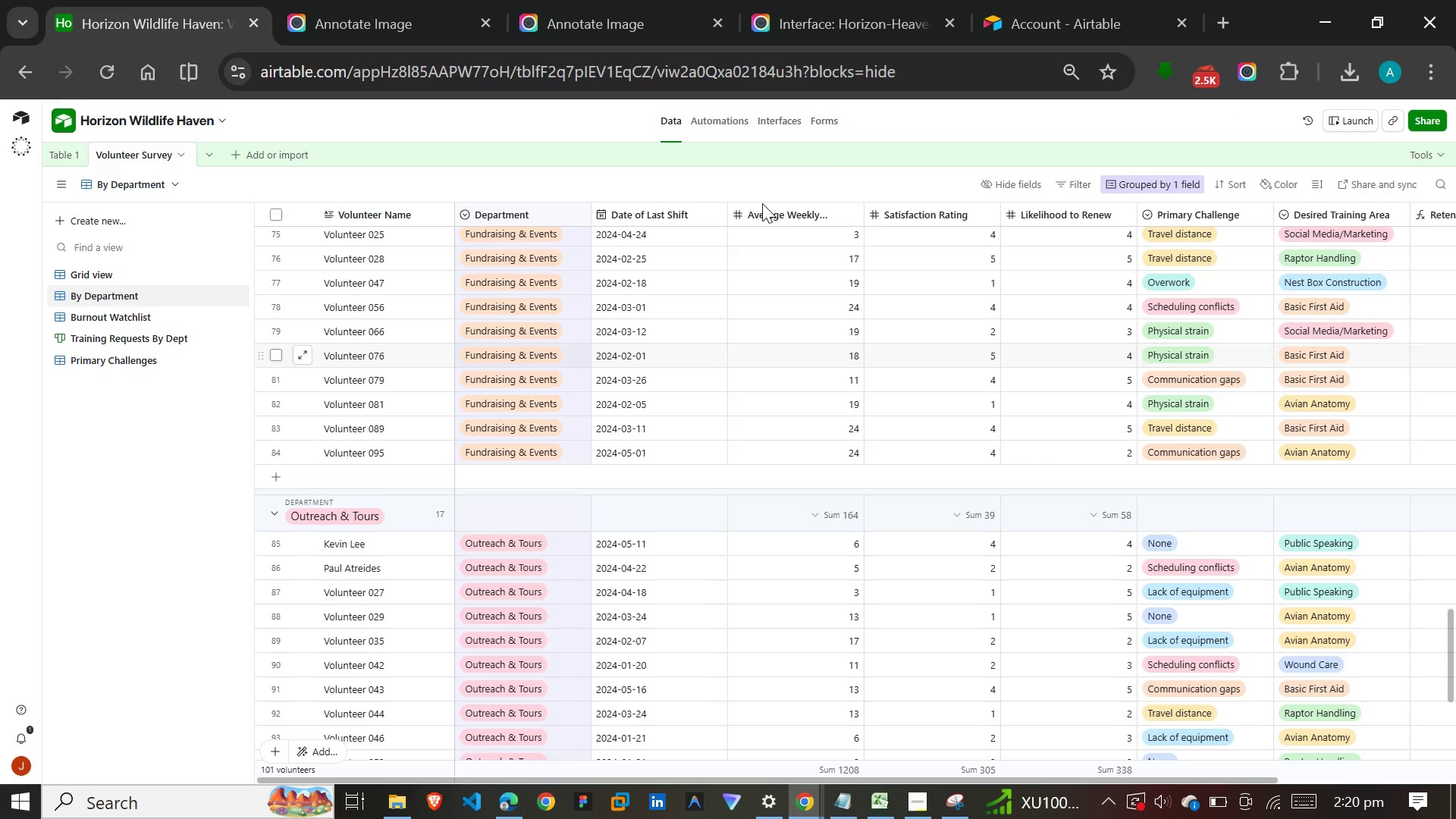 
wait(5.11)
 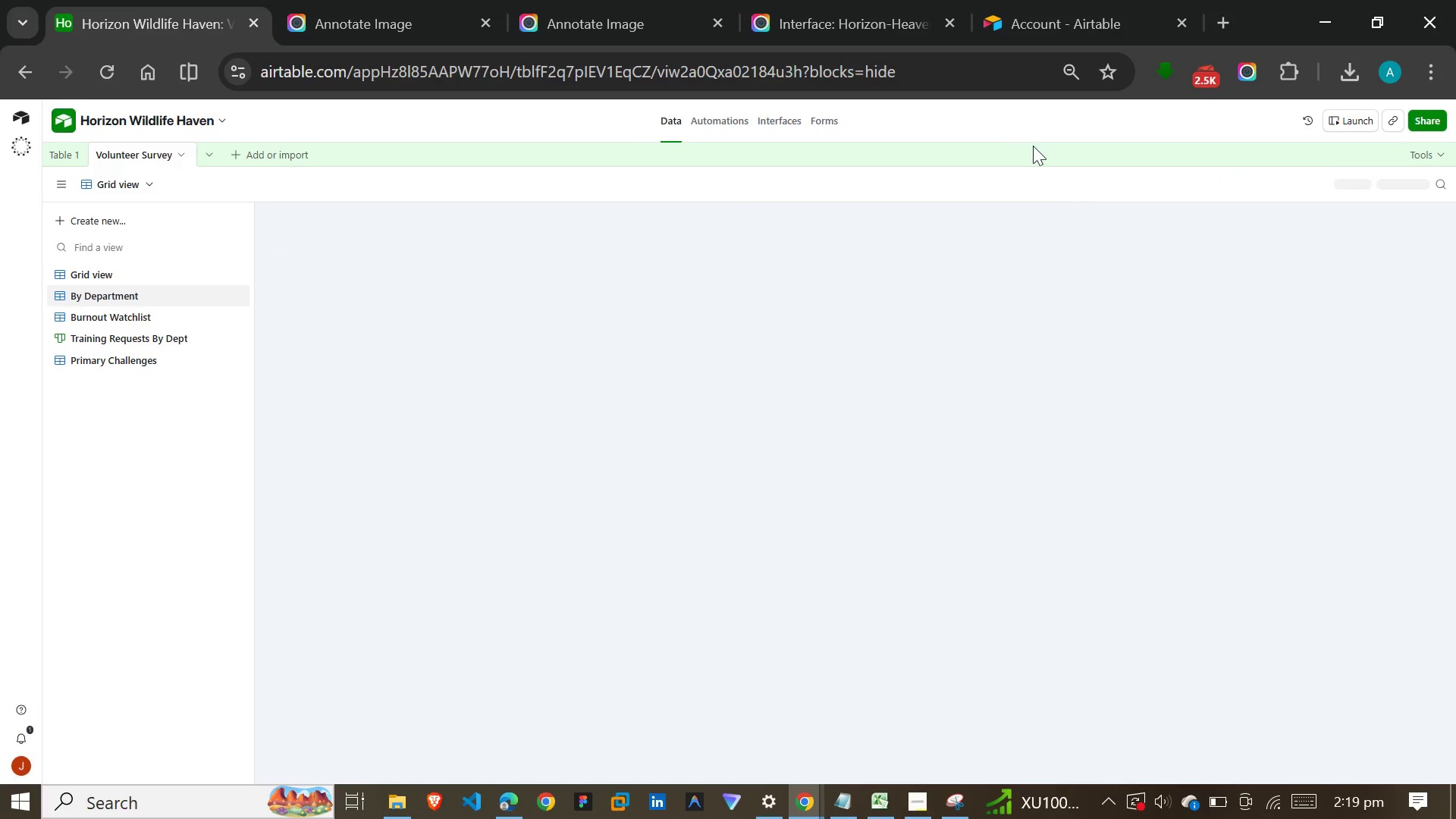 
left_click([1245, 64])
 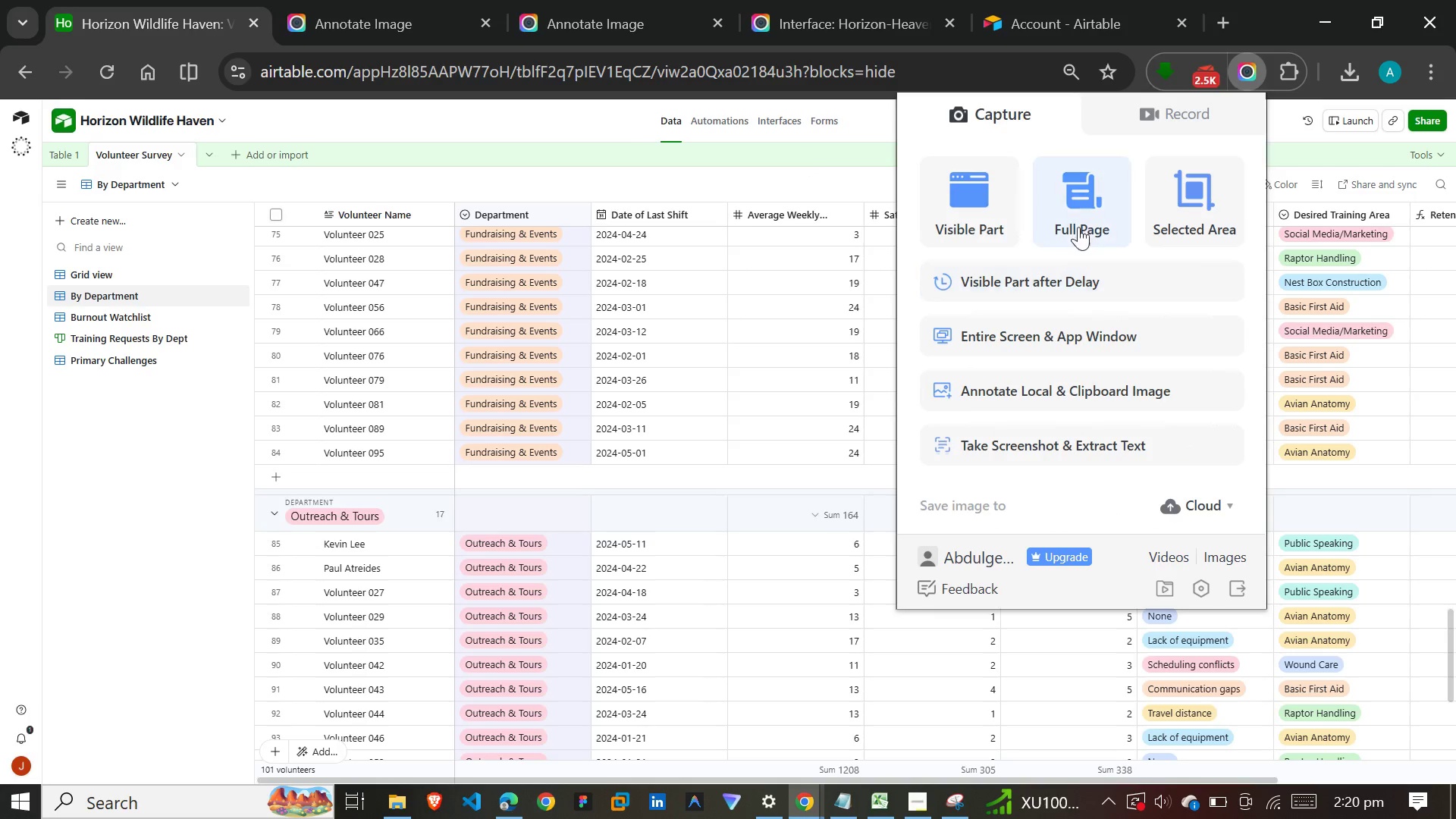 
left_click([1079, 196])
 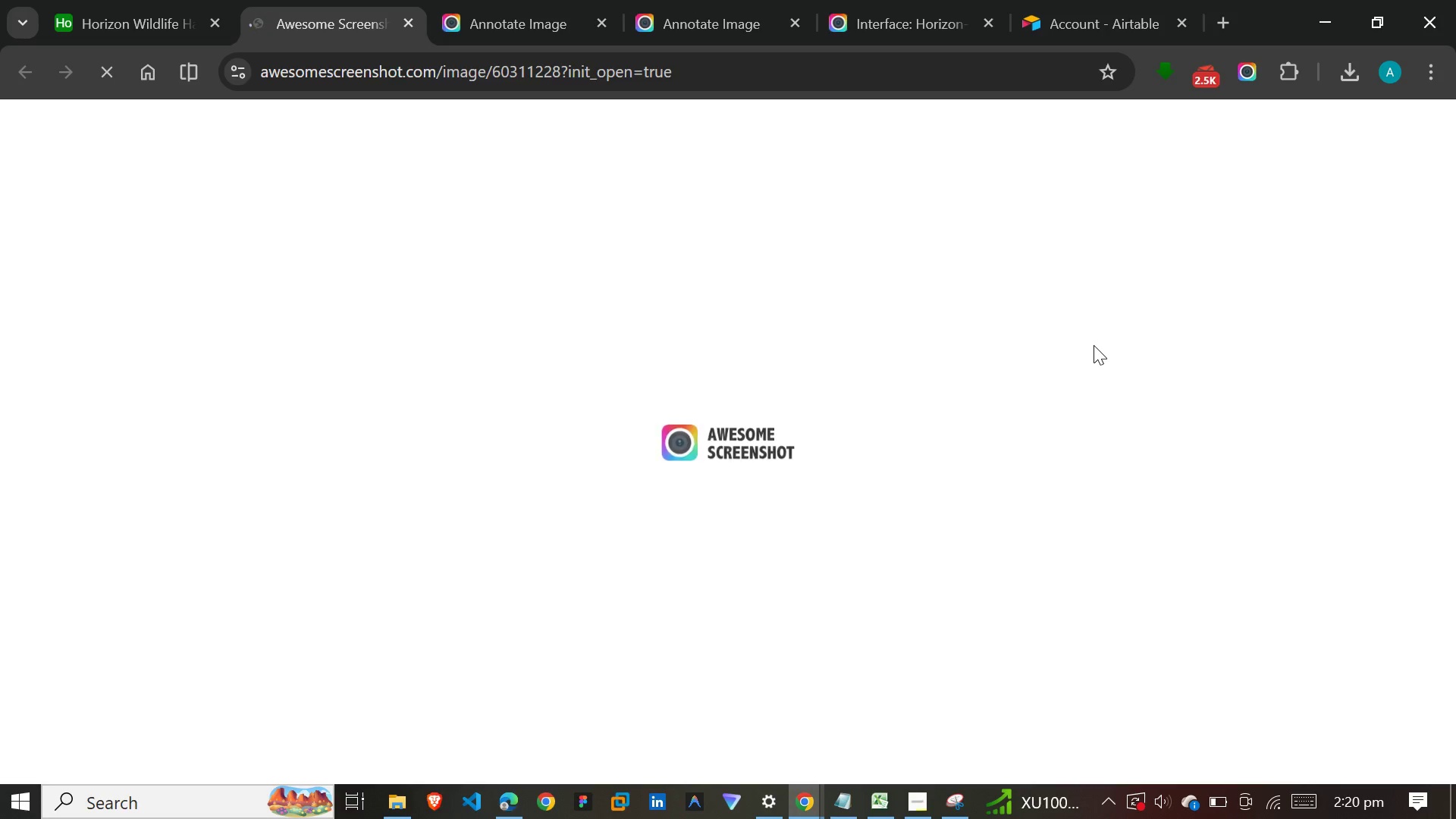 
wait(6.21)
 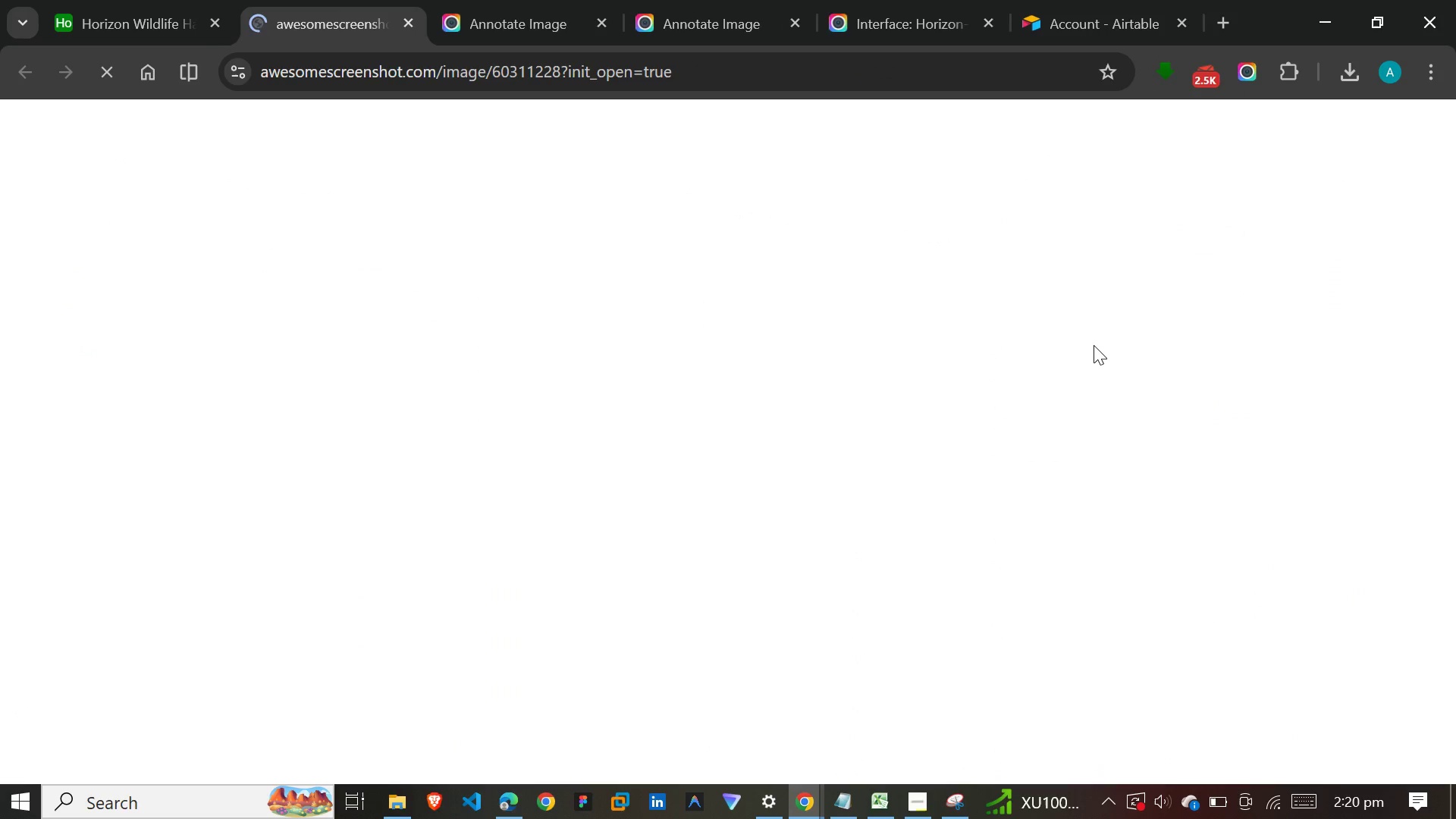 
mouse_move([825, 433])
 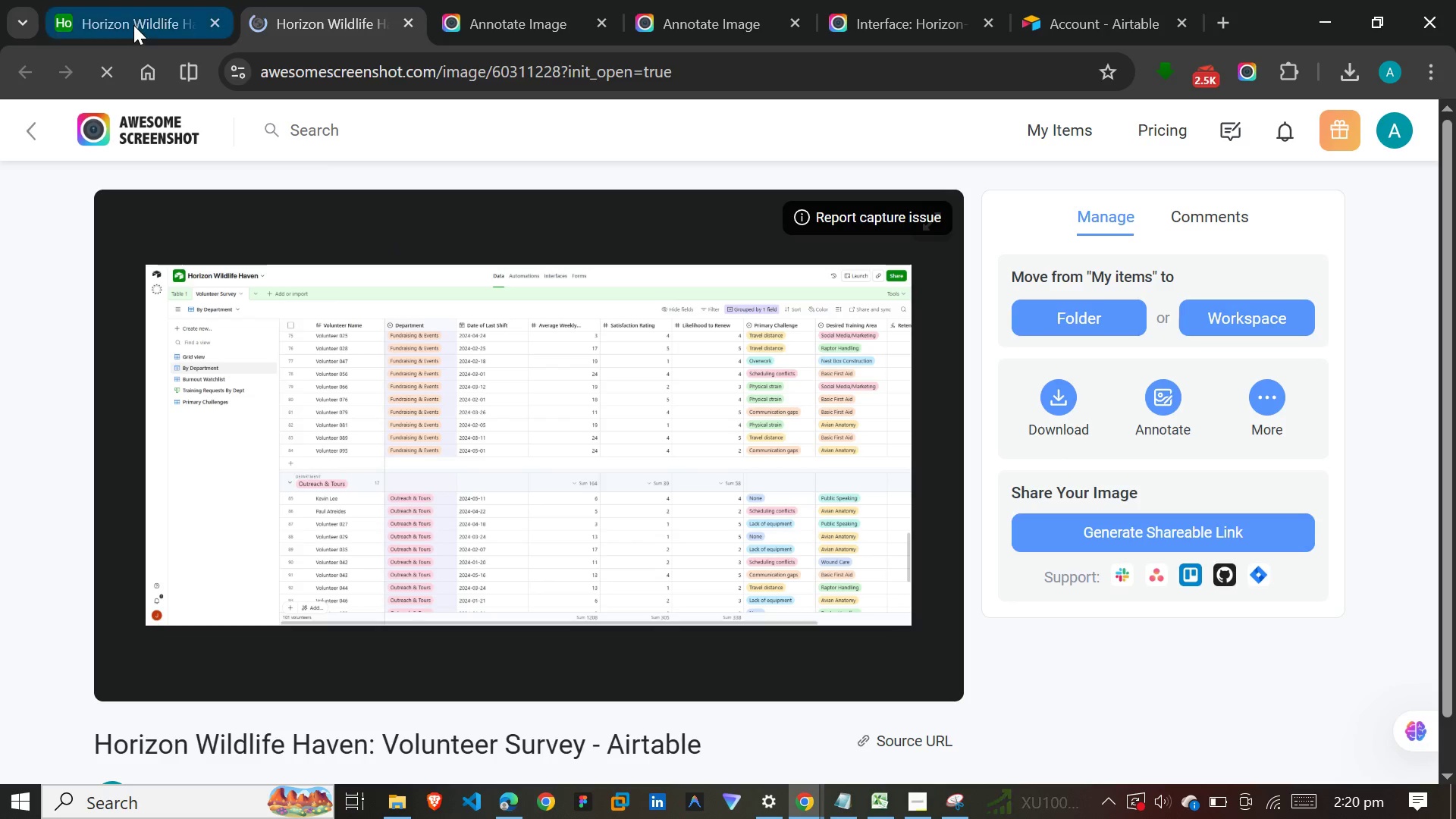 
left_click([133, 24])
 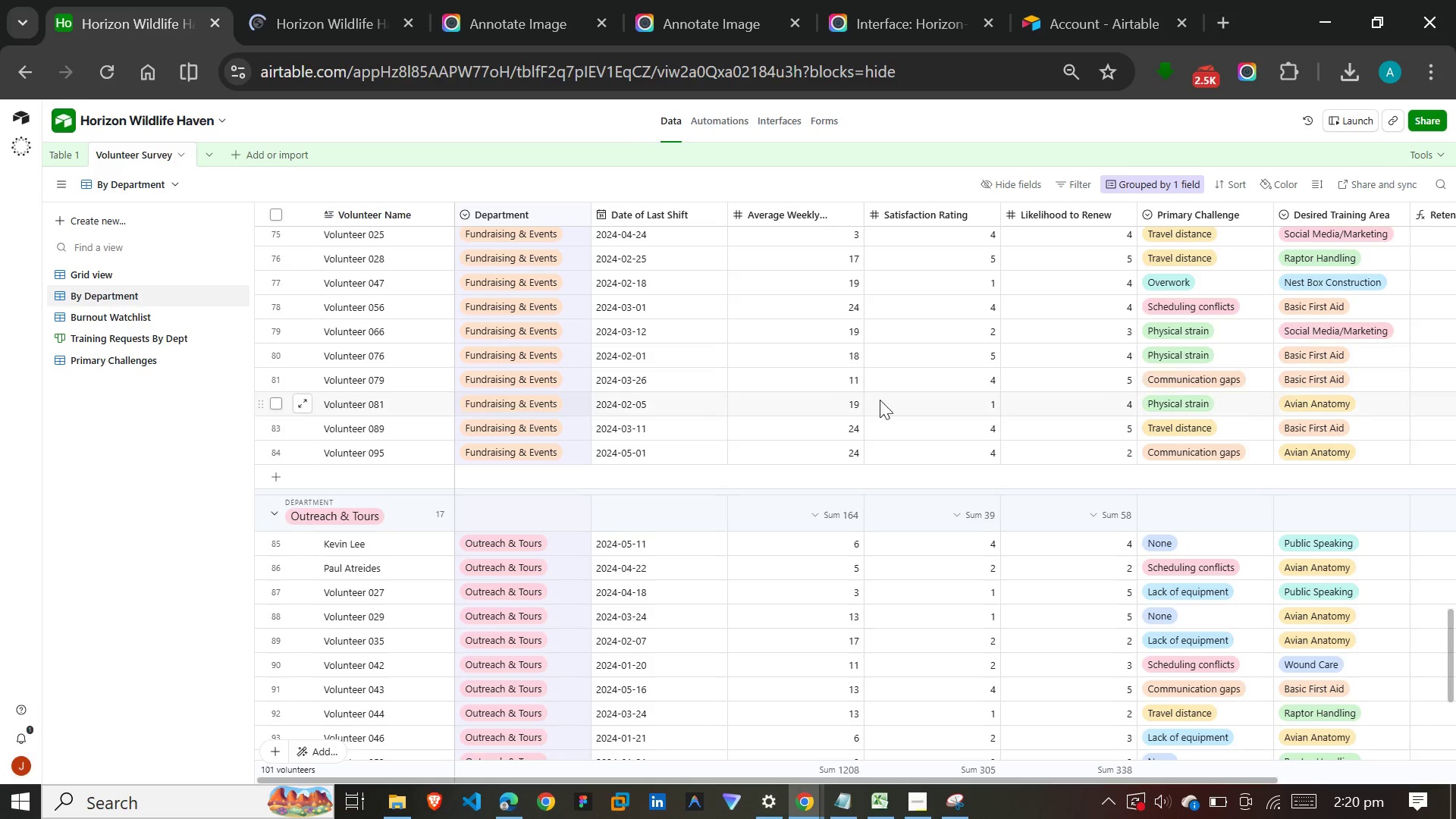 
scroll: coordinate [913, 389], scroll_direction: up, amount: 4.0
 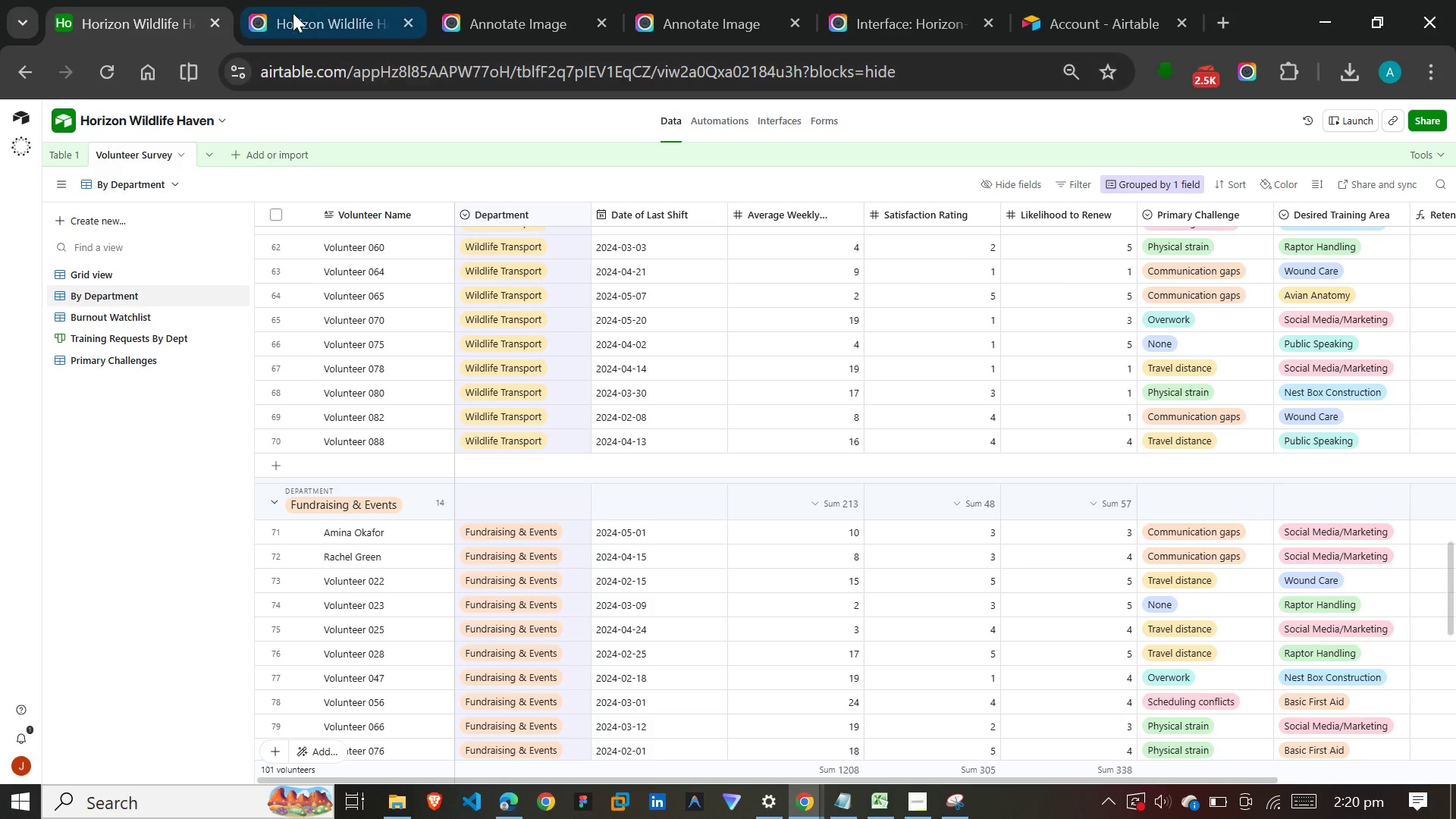 
left_click([301, 10])
 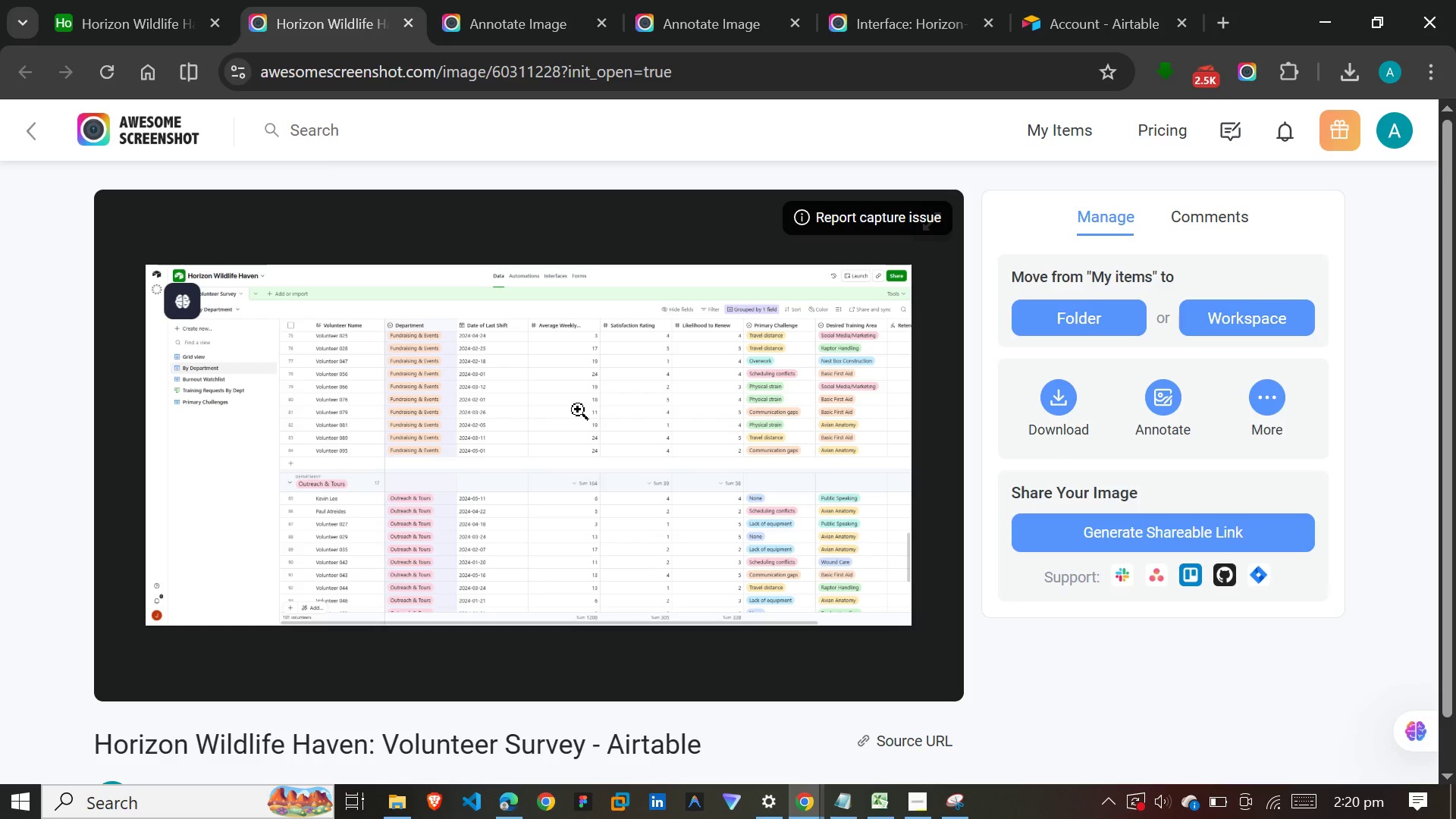 
scroll: coordinate [578, 410], scroll_direction: down, amount: 4.0
 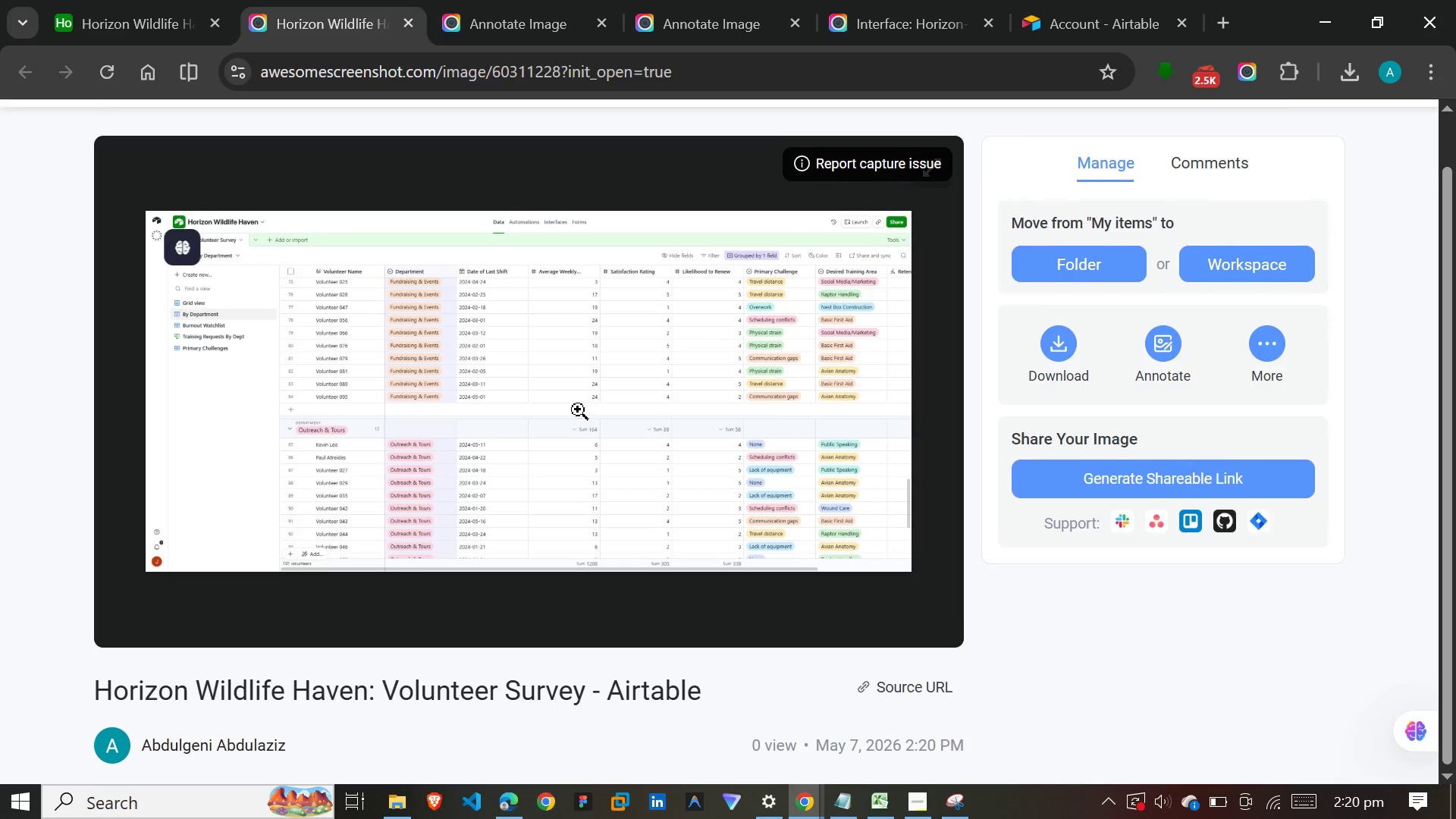 
scroll: coordinate [578, 410], scroll_direction: up, amount: 2.0
 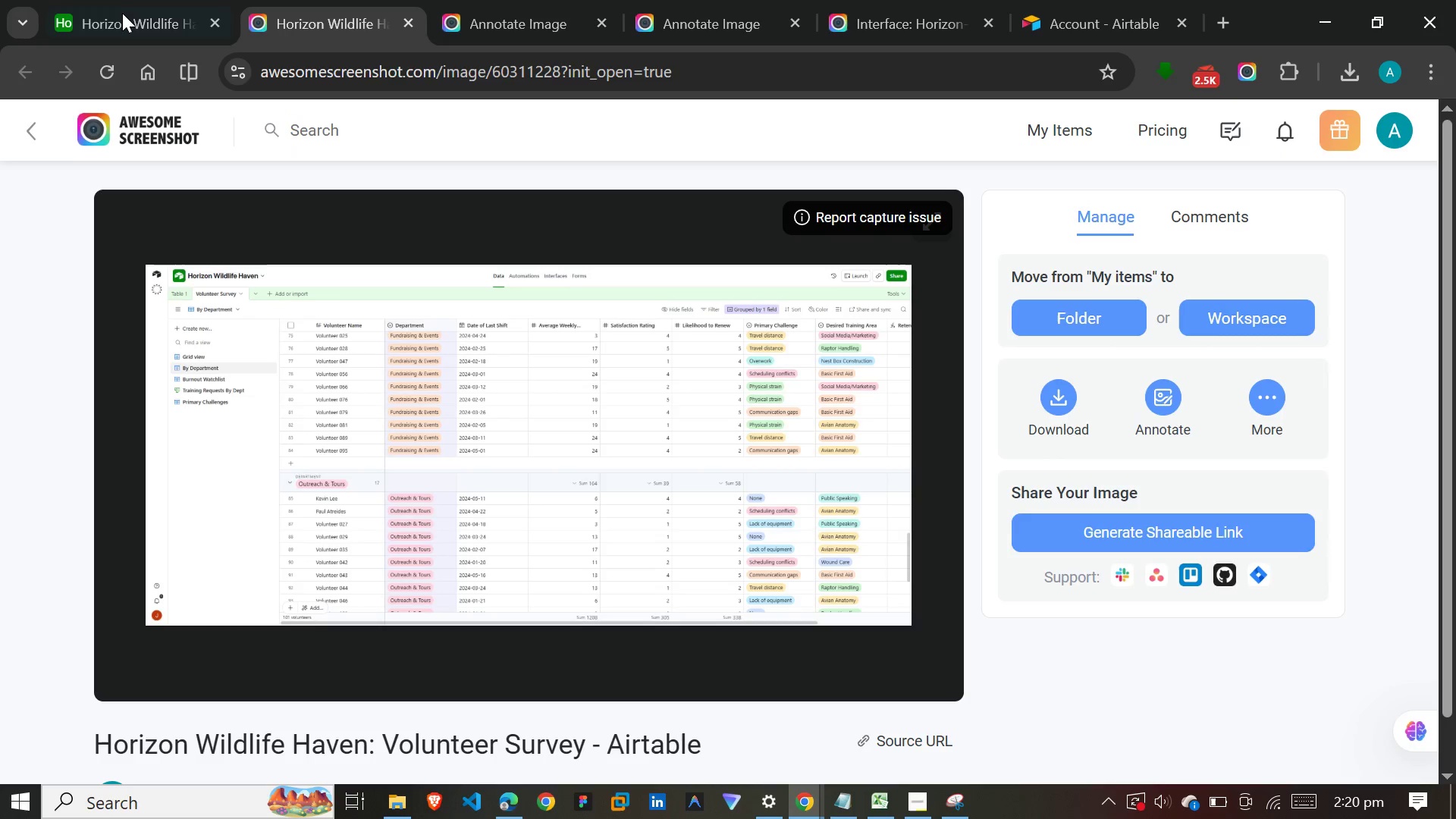 
left_click([120, 8])
 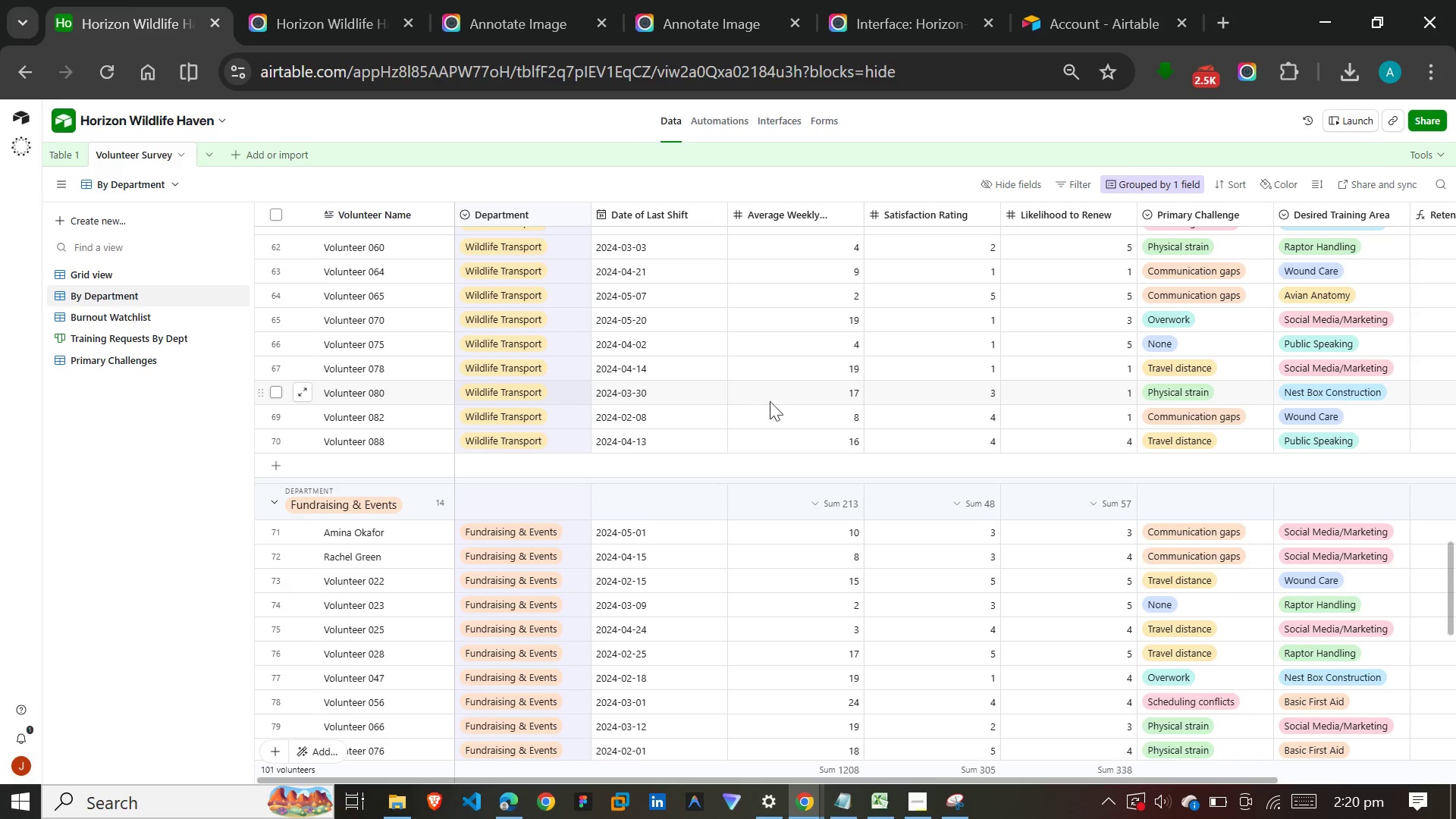 
scroll: coordinate [963, 398], scroll_direction: up, amount: 63.0
 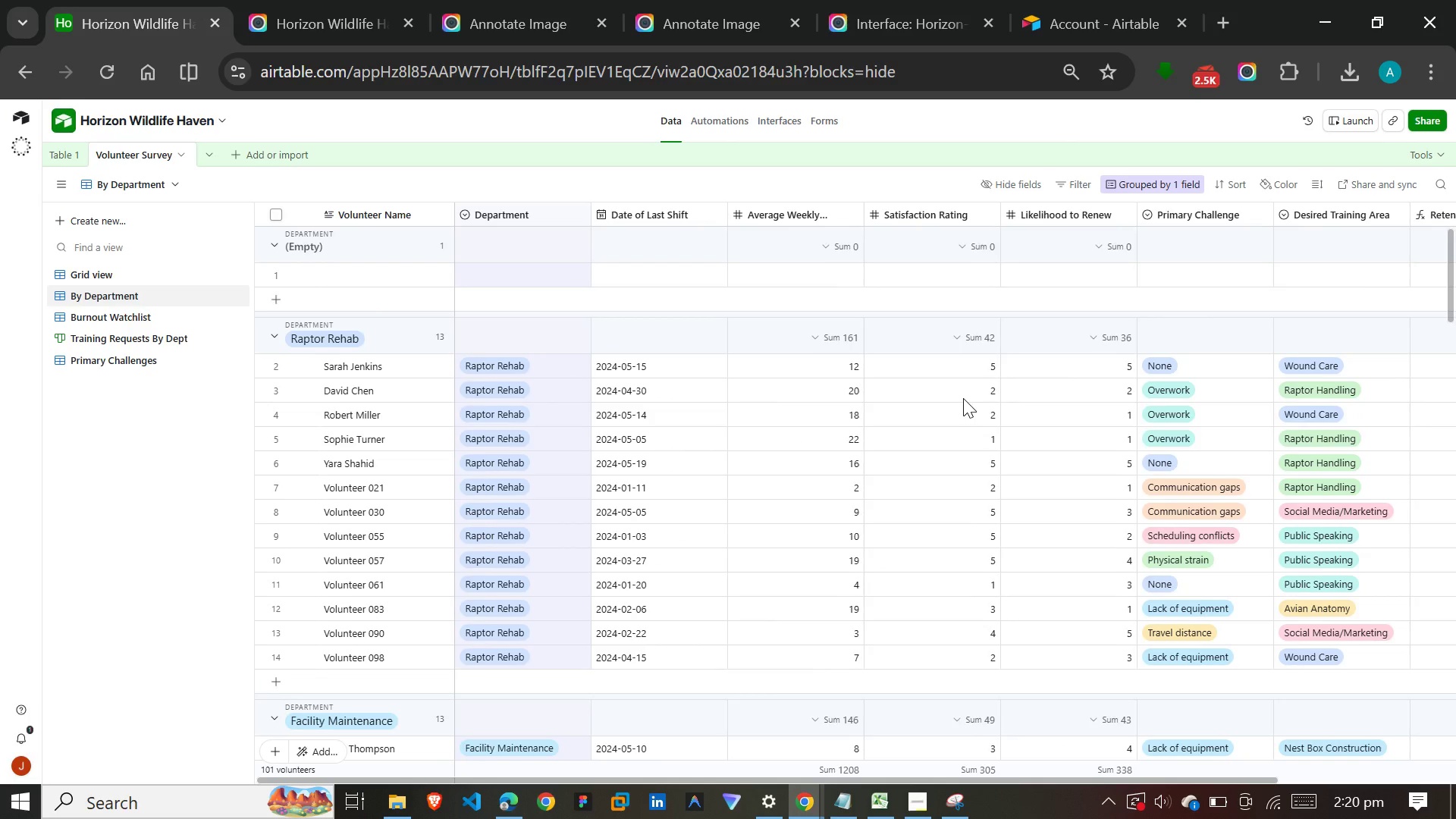 
scroll: coordinate [963, 398], scroll_direction: down, amount: 4.0
 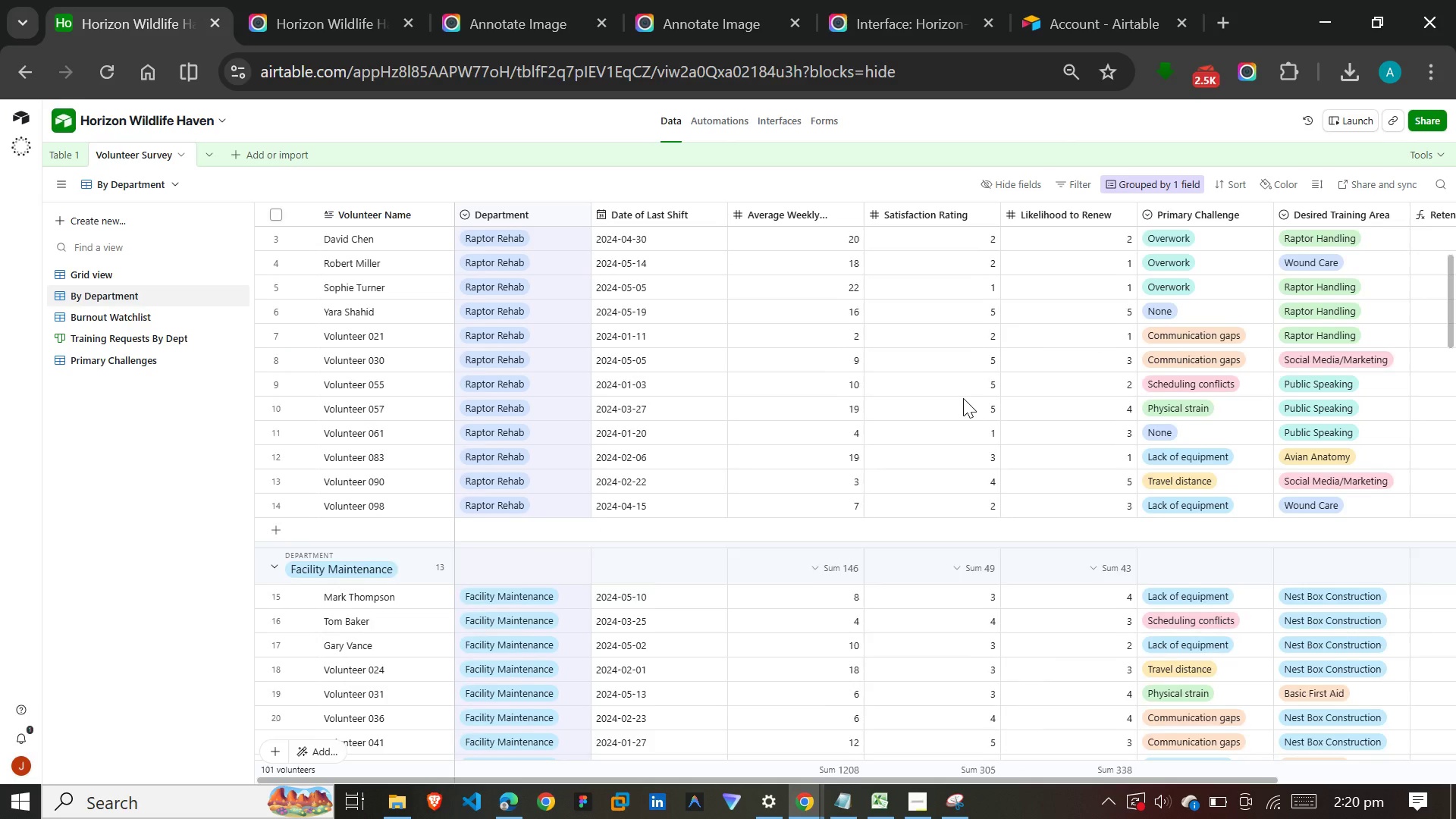 
scroll: coordinate [963, 398], scroll_direction: up, amount: 4.0
 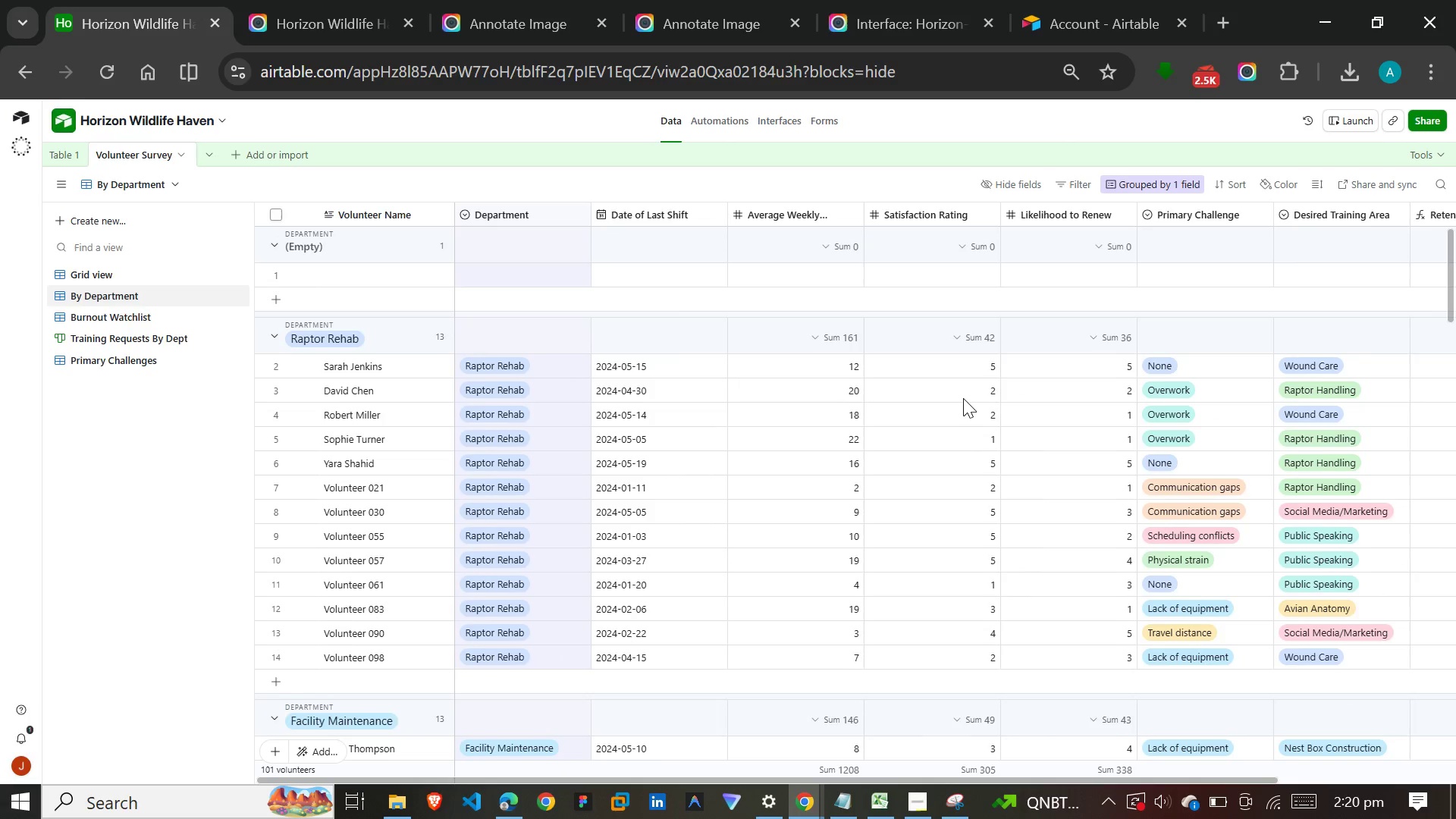 
scroll: coordinate [963, 398], scroll_direction: down, amount: 2.0
 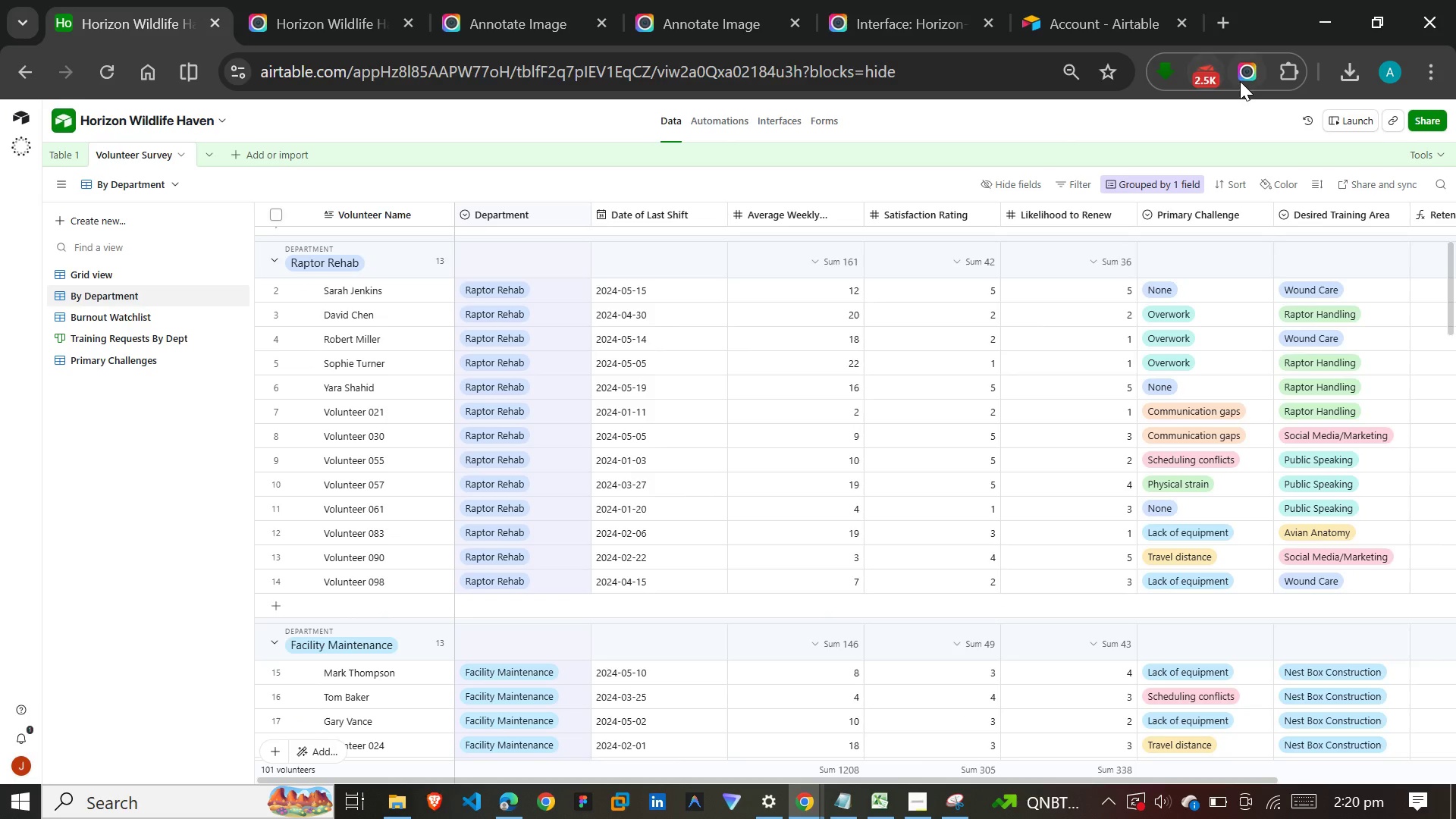 
left_click([1247, 77])
 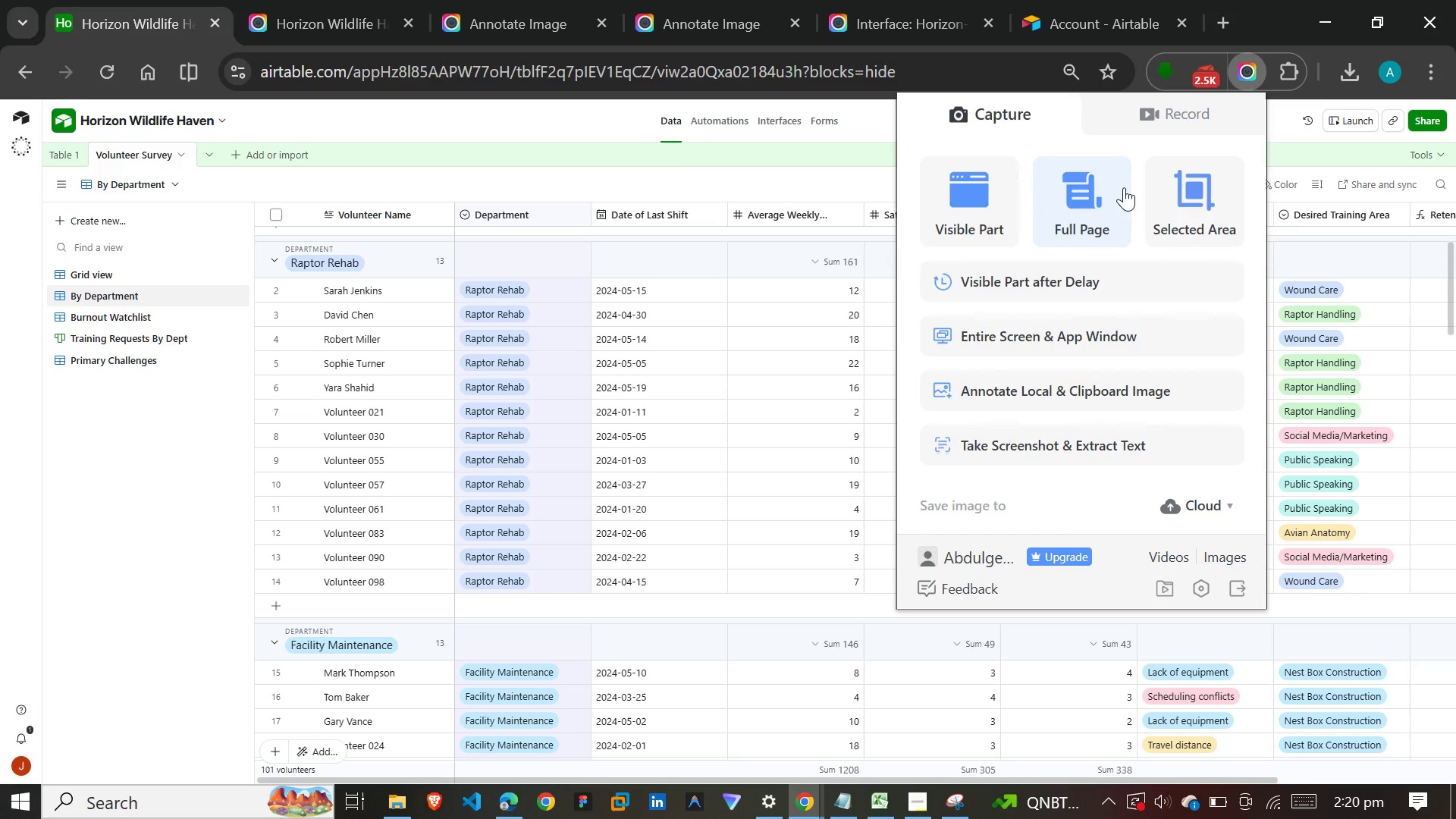 
left_click([1108, 196])
 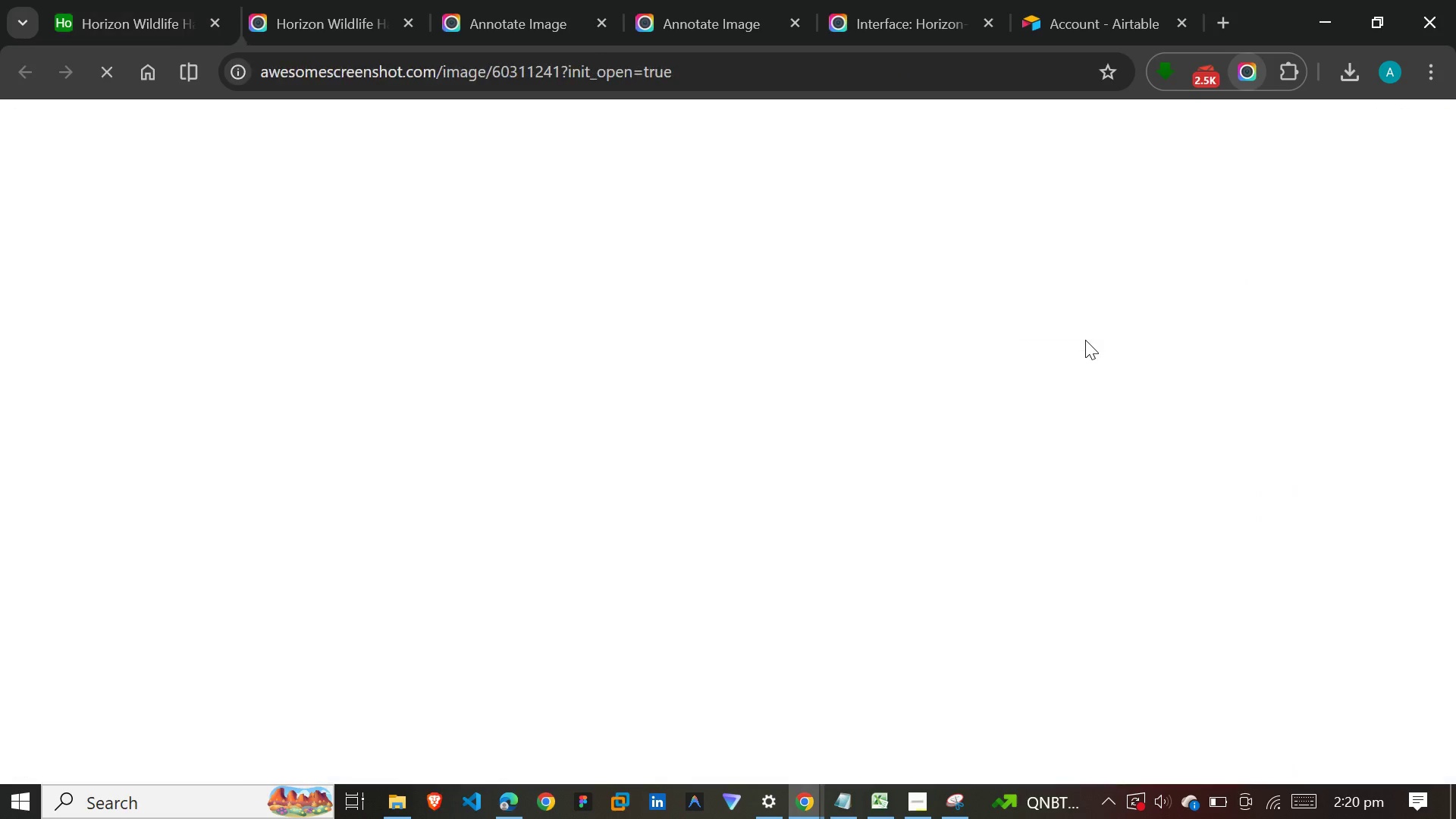 
scroll: coordinate [1085, 340], scroll_direction: down, amount: 3.0
 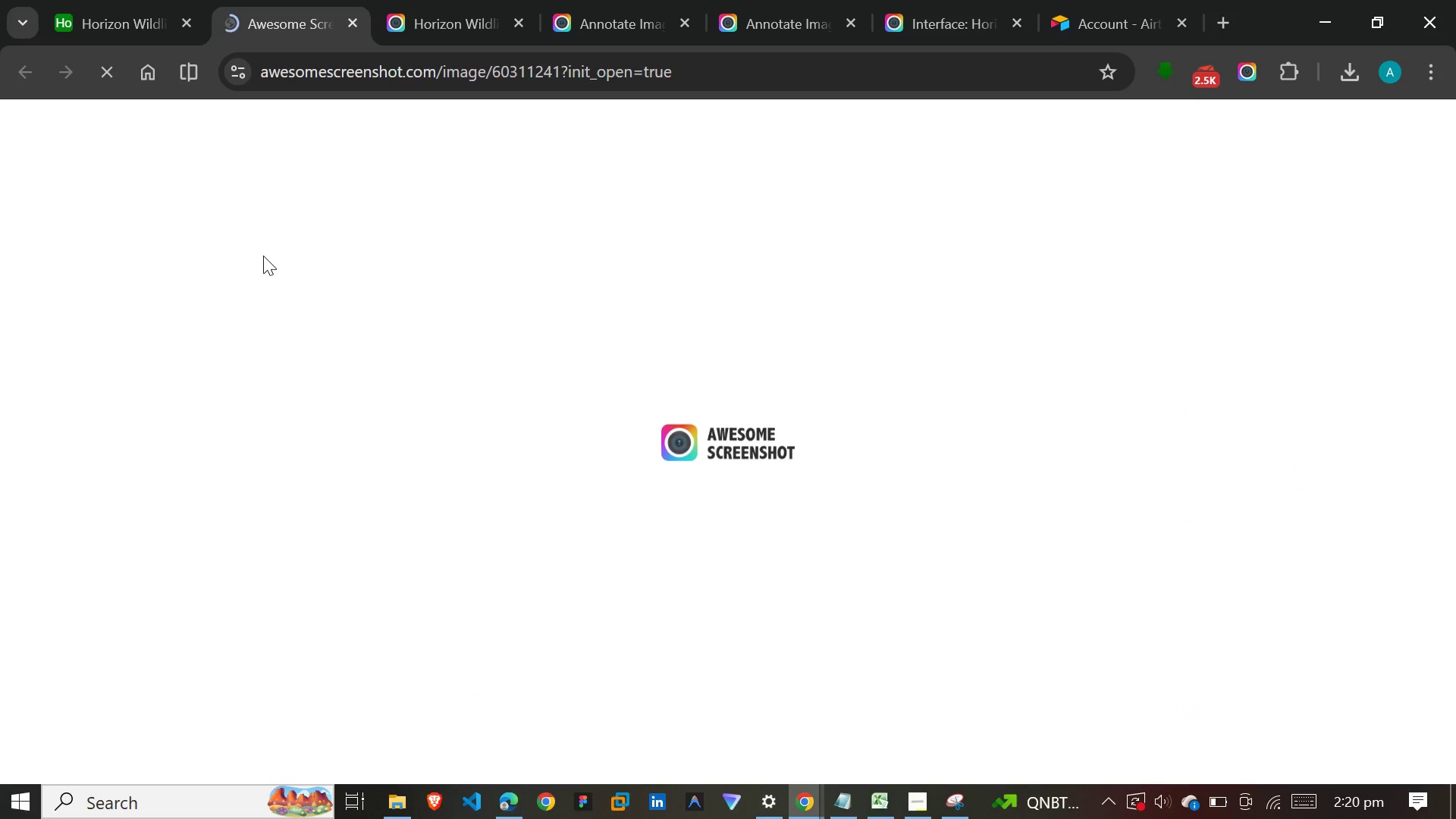 
wait(8.63)
 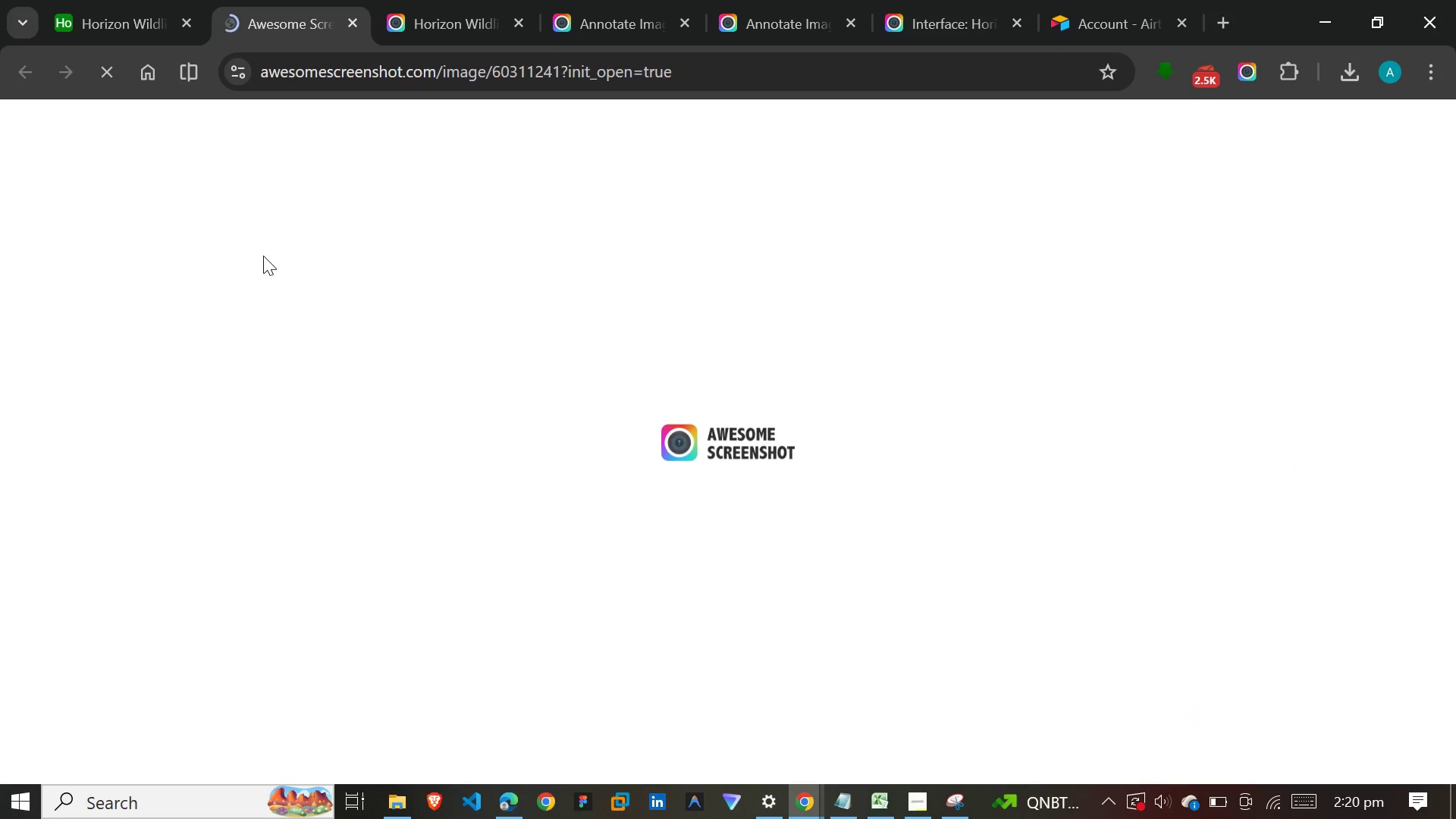 
scroll: coordinate [557, 369], scroll_direction: down, amount: 4.0
 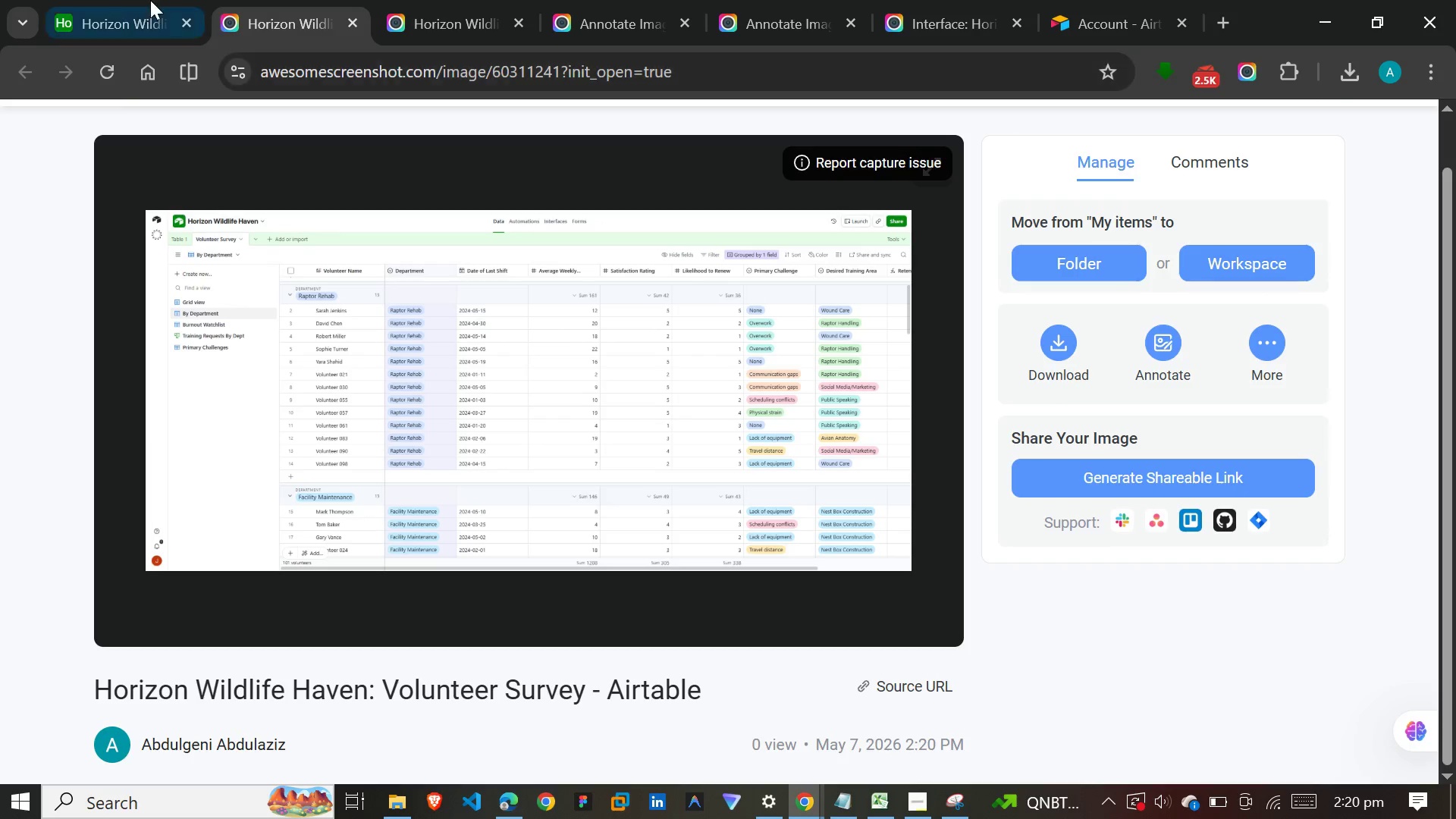 
left_click([118, 13])
 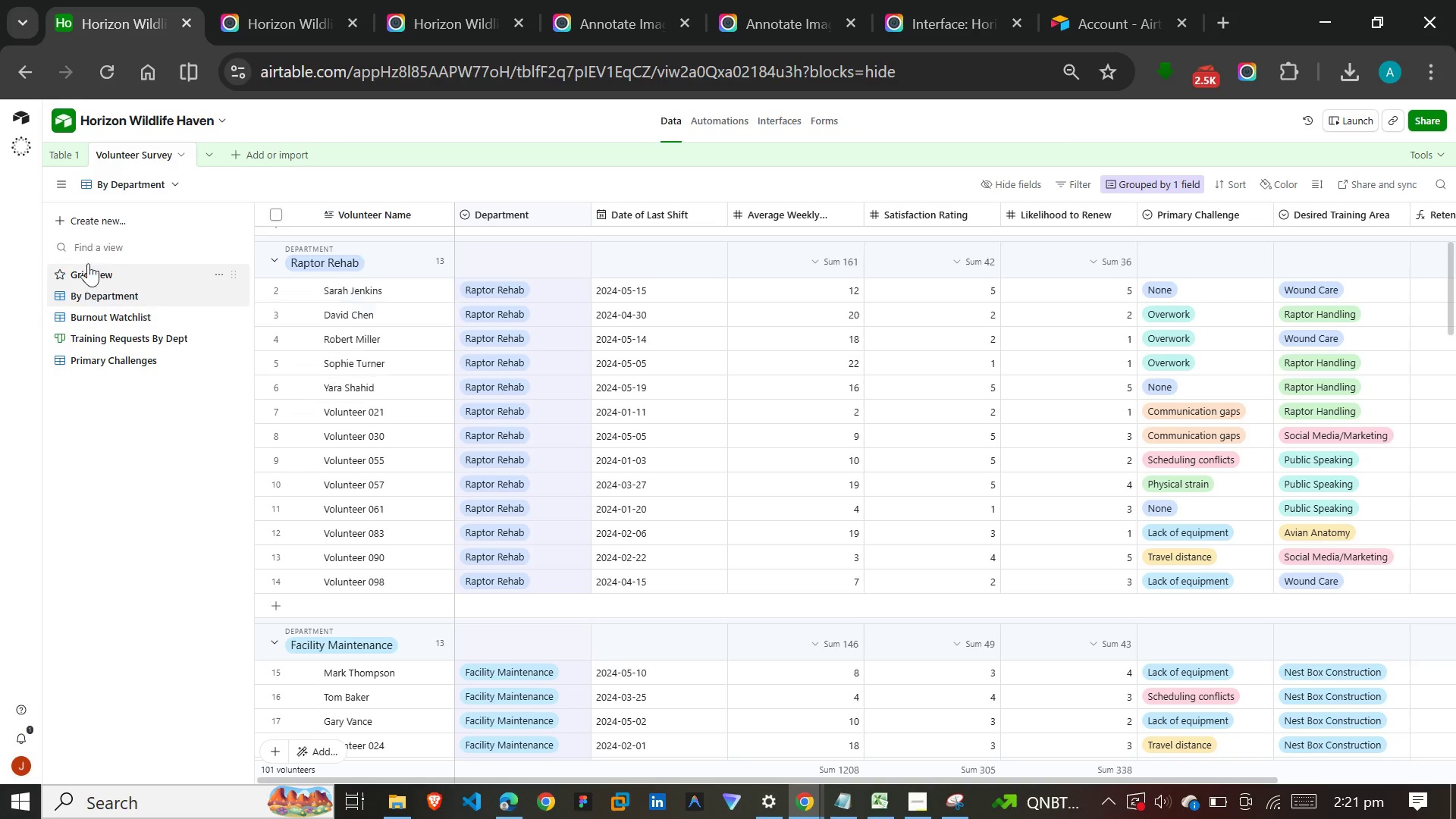 
left_click([103, 340])
 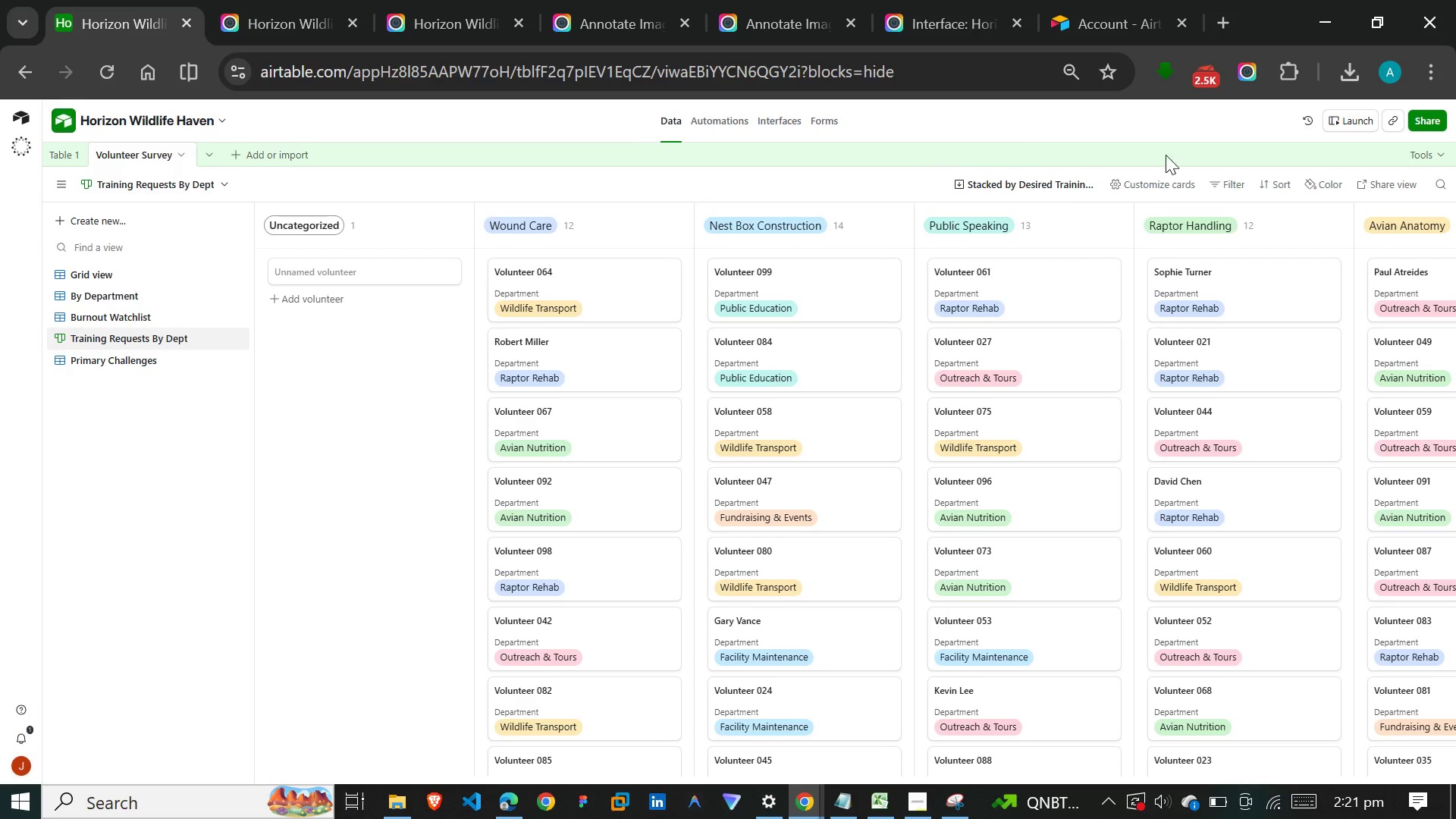 
scroll: coordinate [1027, 288], scroll_direction: down, amount: 5.0
 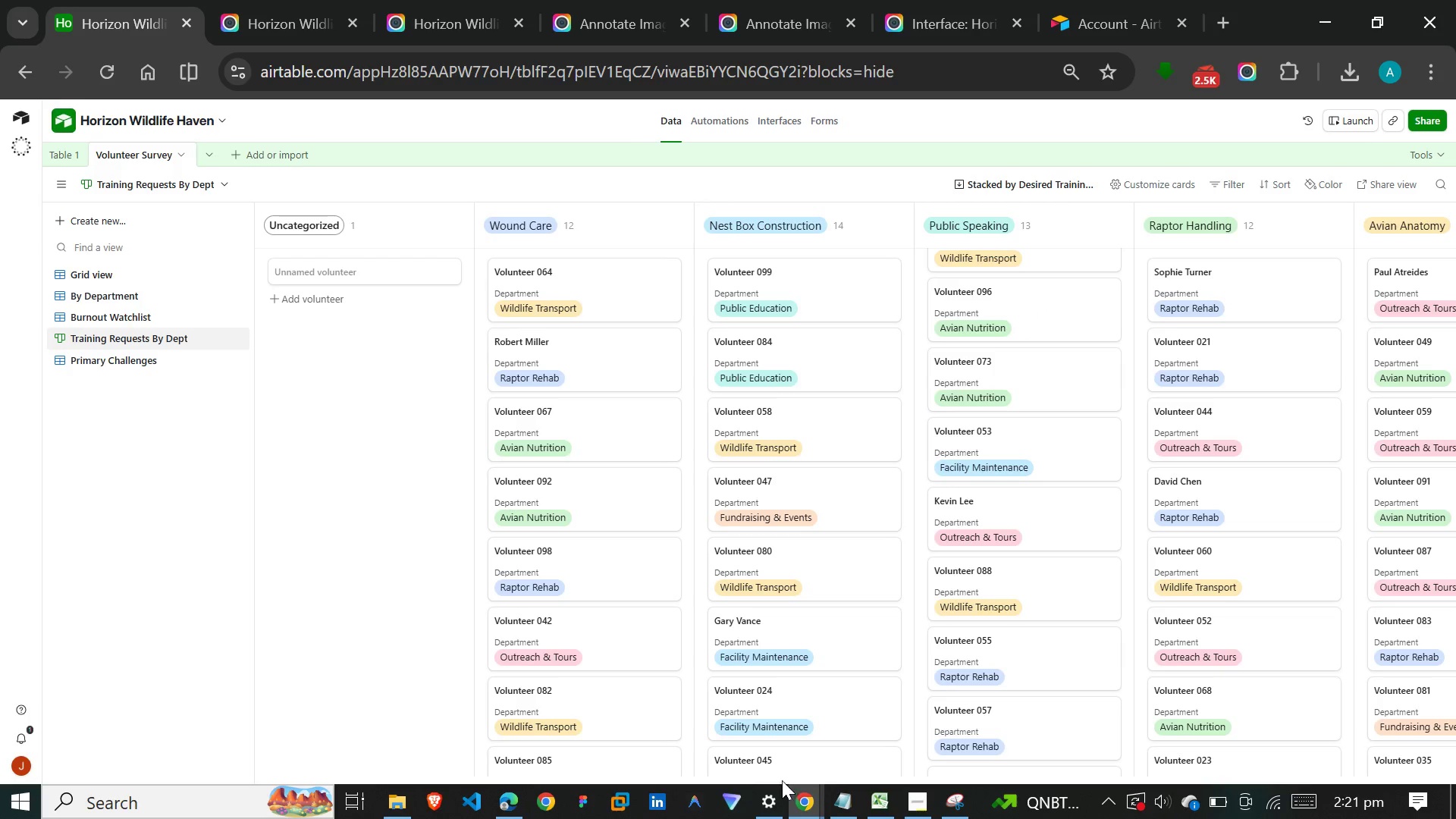 
left_click([944, 775])
 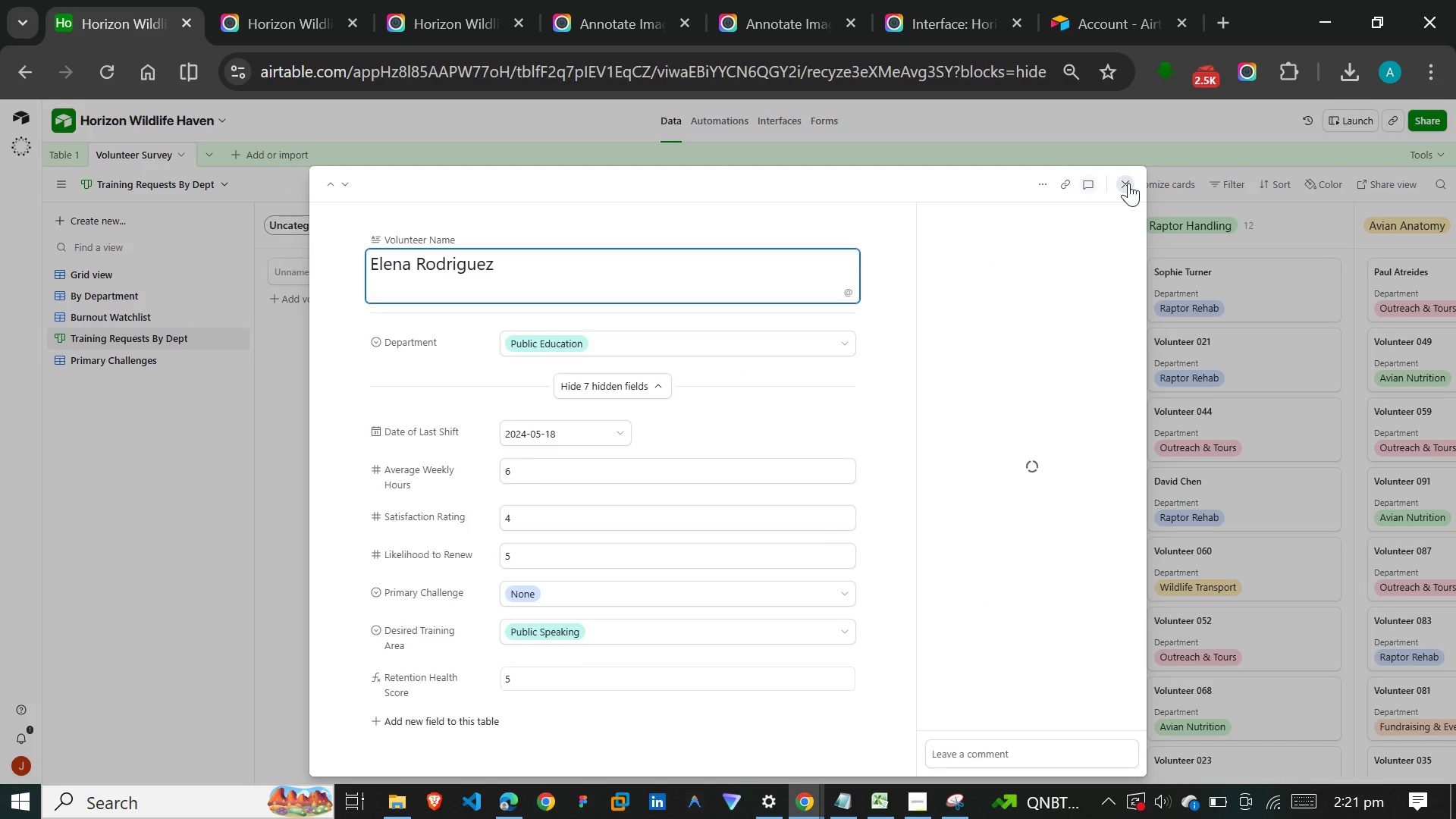 
left_click([1128, 183])
 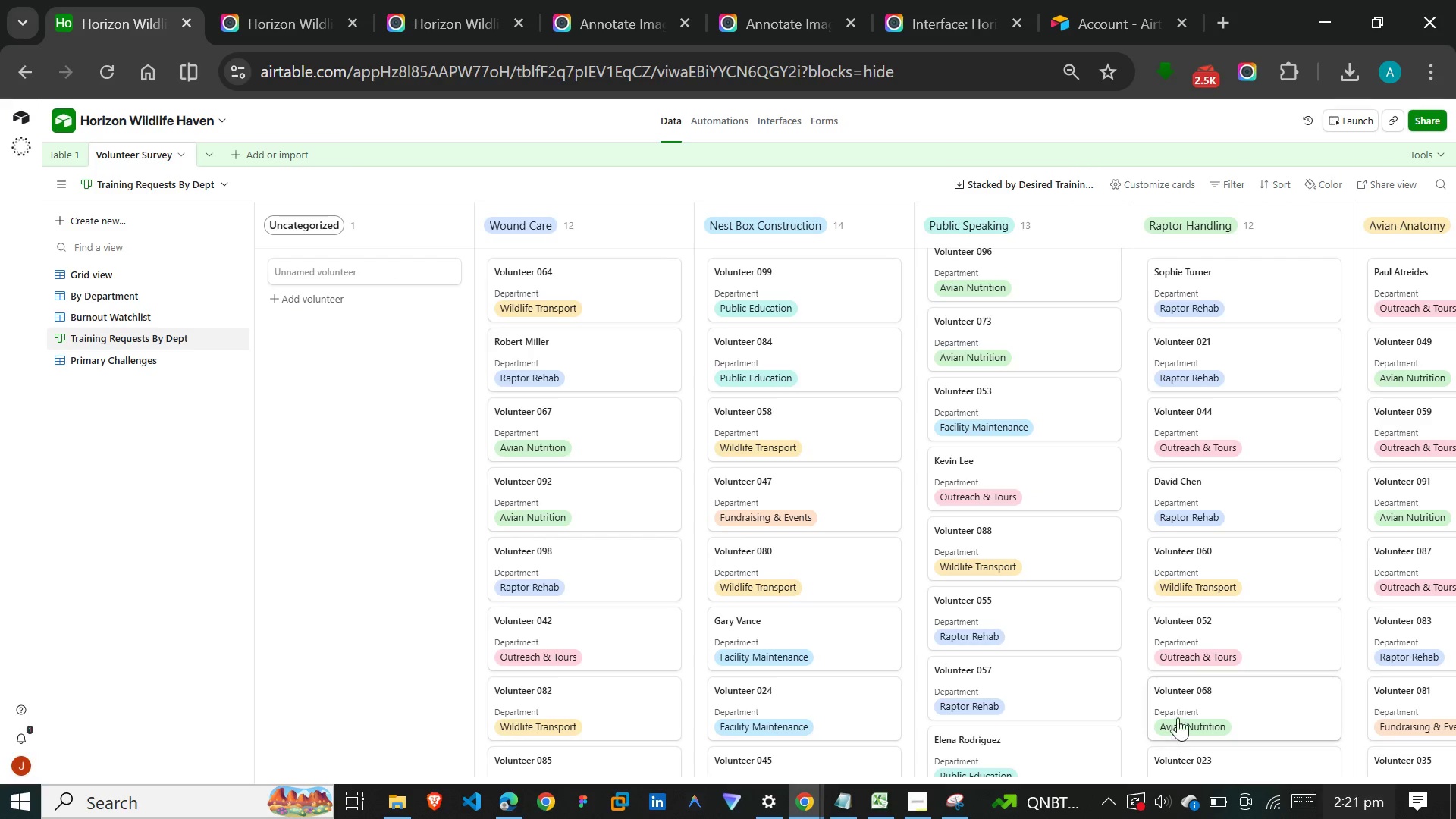 
scroll: coordinate [1135, 512], scroll_direction: down, amount: 4.0
 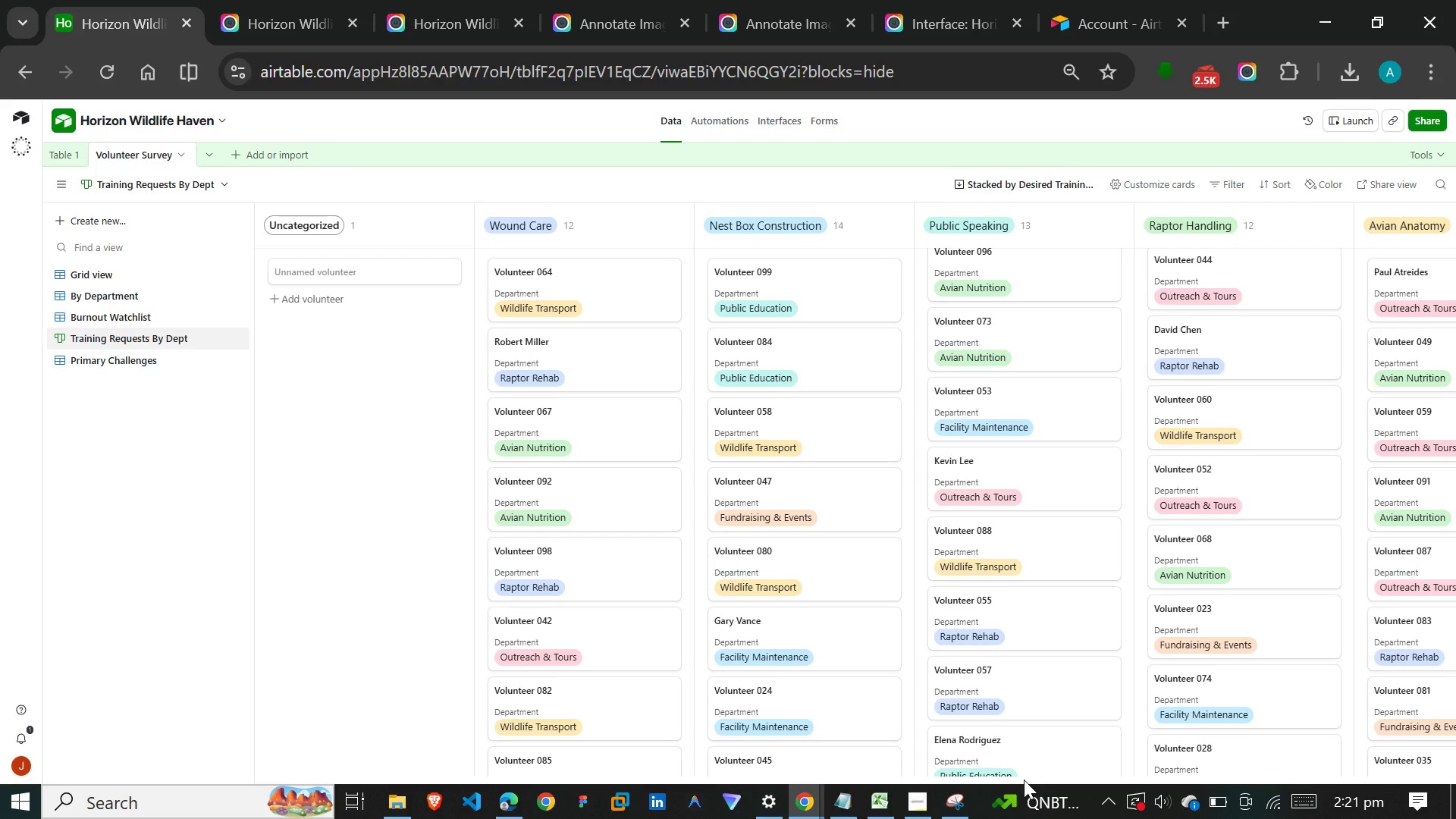 
left_click_drag(start_coordinate=[1024, 778], to_coordinate=[1154, 772])
 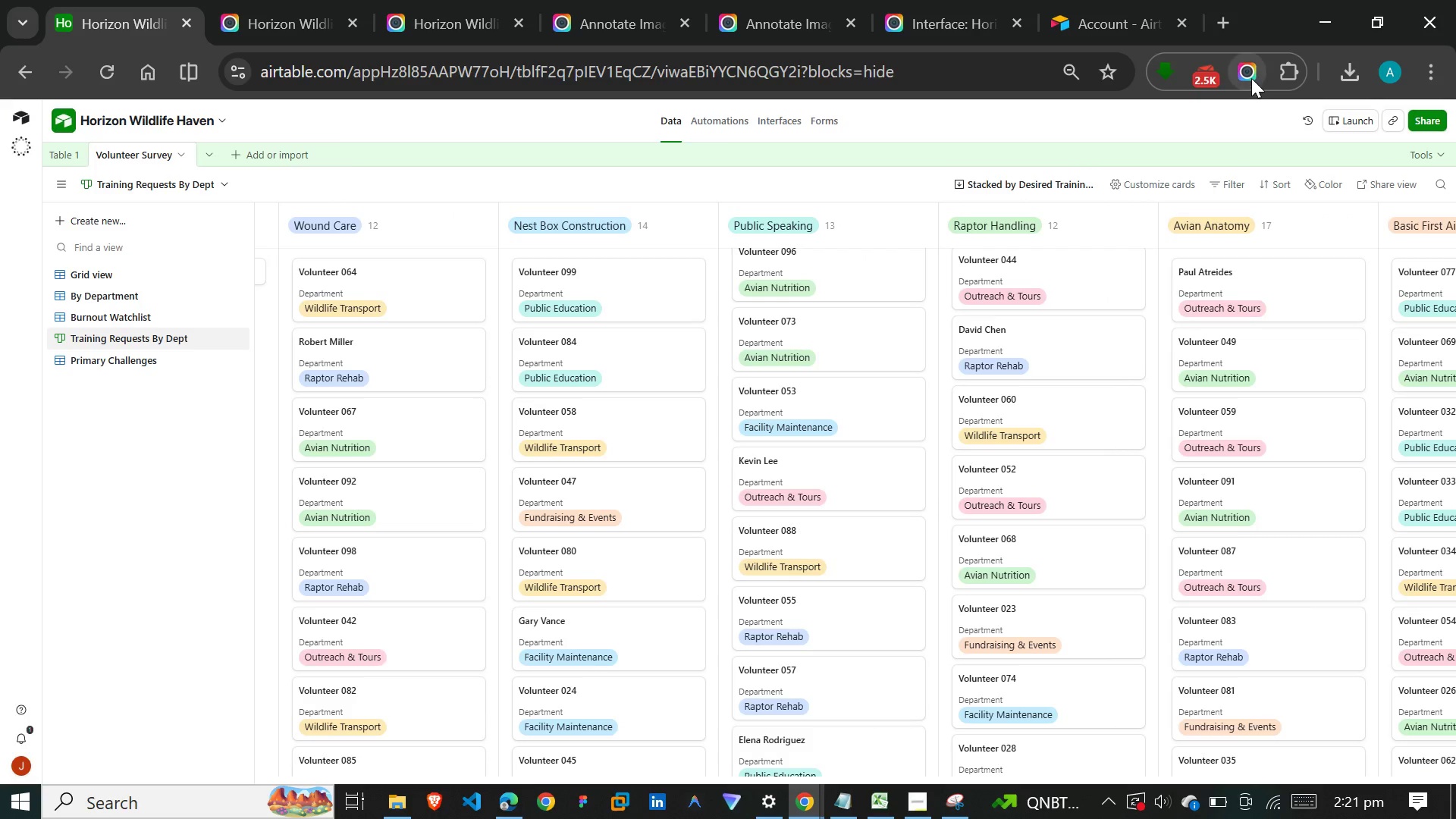 
left_click([1251, 78])
 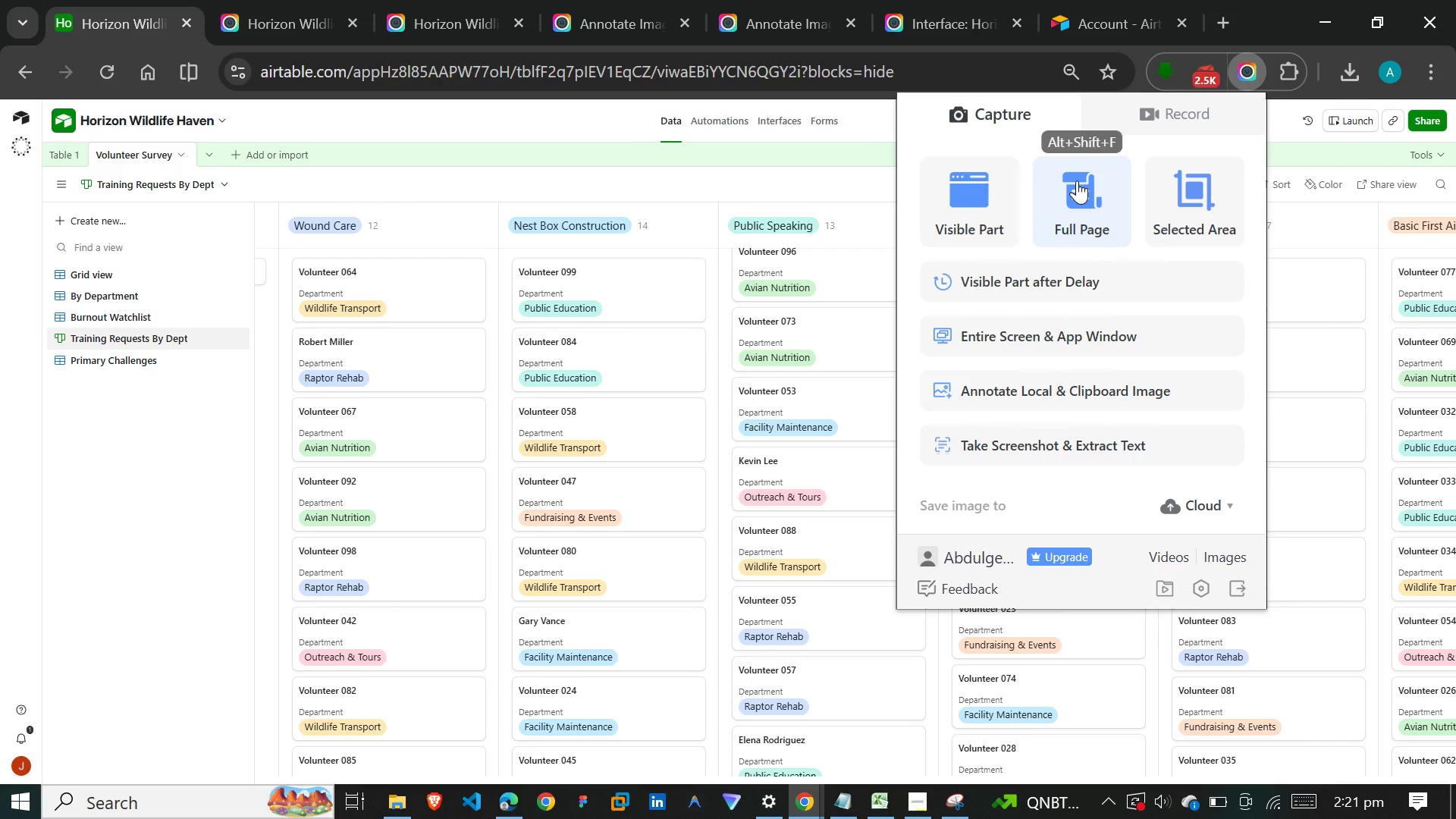 
left_click([1077, 180])
 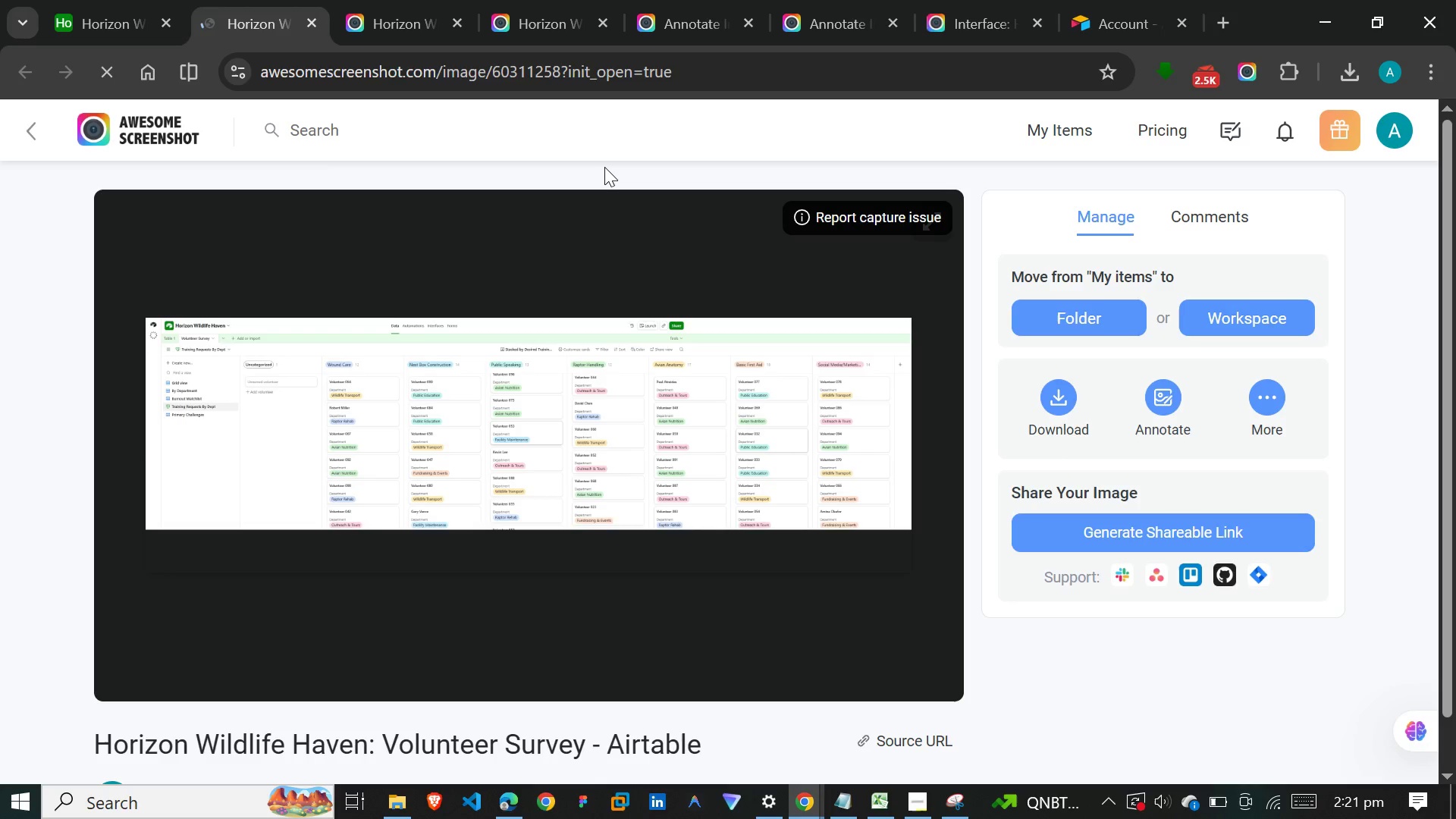 
wait(15.53)
 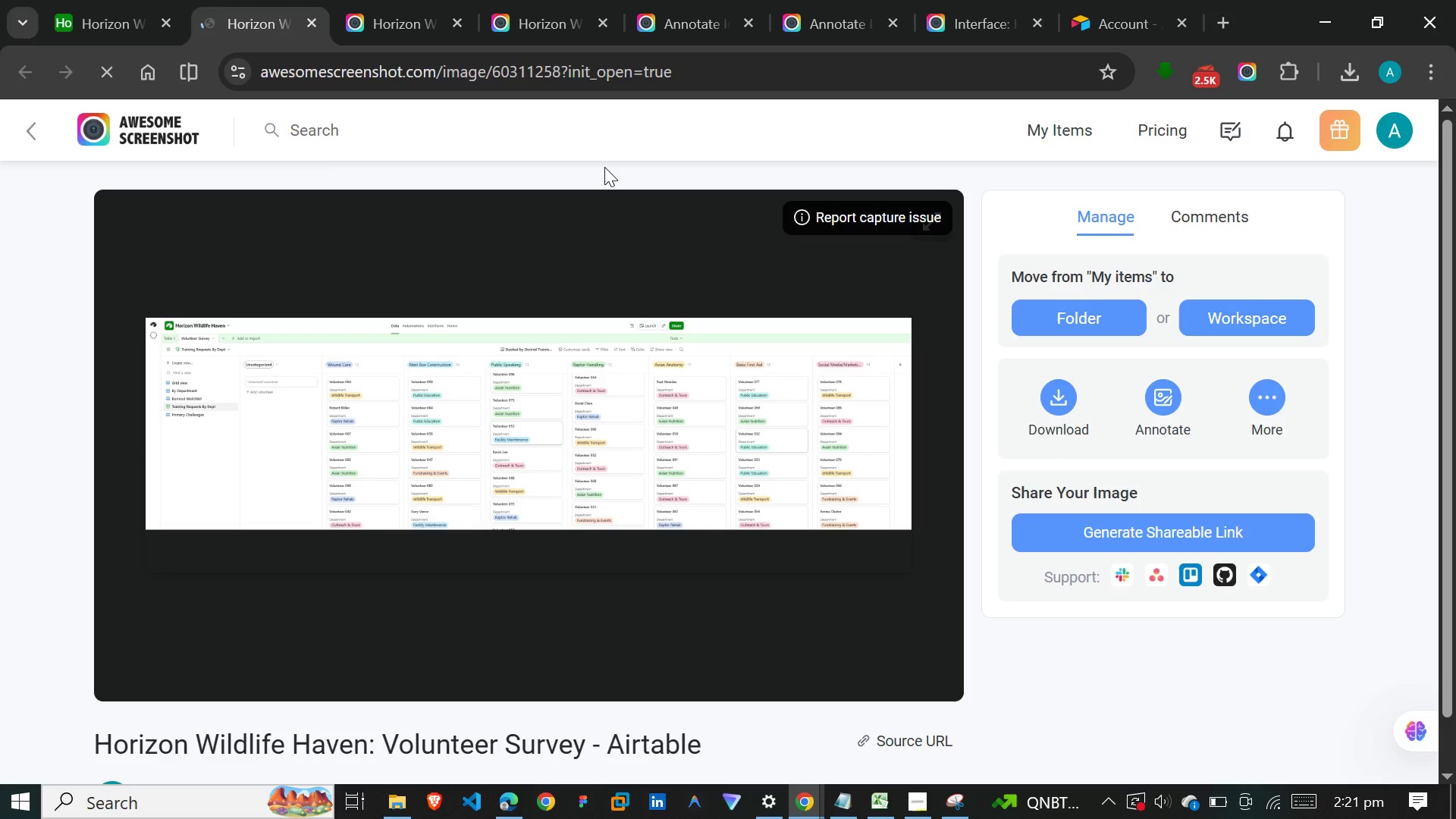 
left_click([98, 29])
 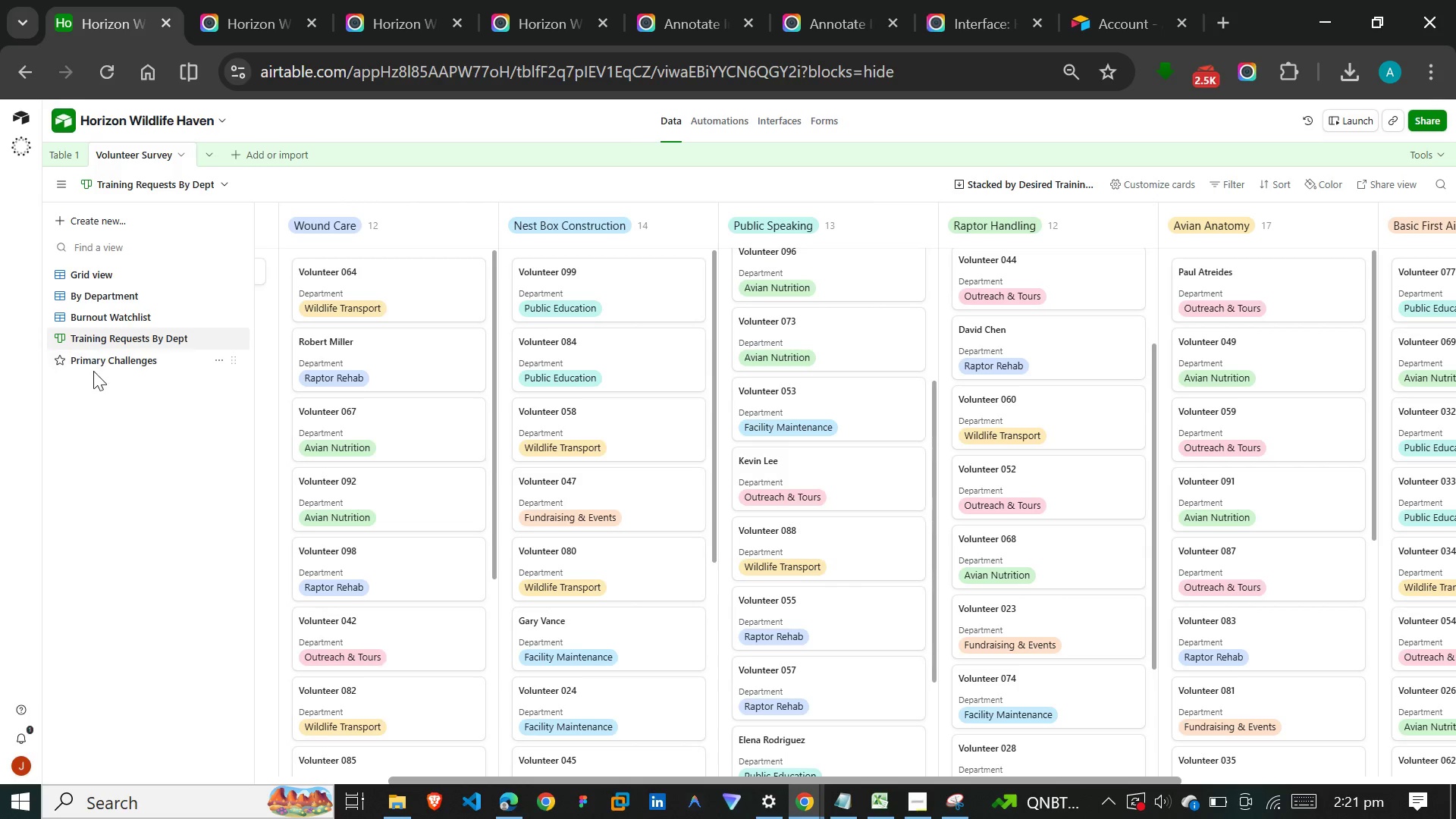 
mouse_move([118, 301])
 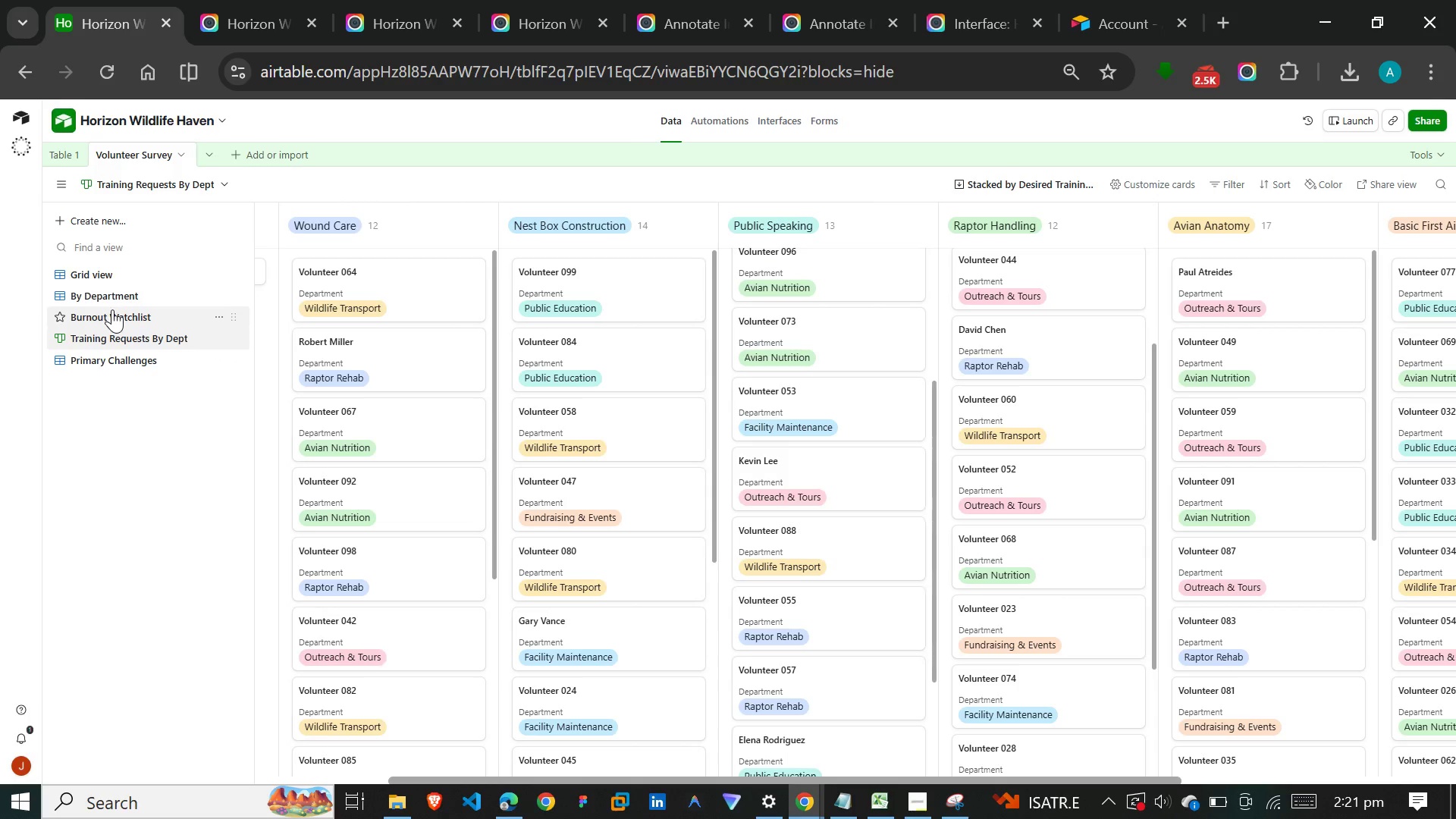 
left_click([112, 309])
 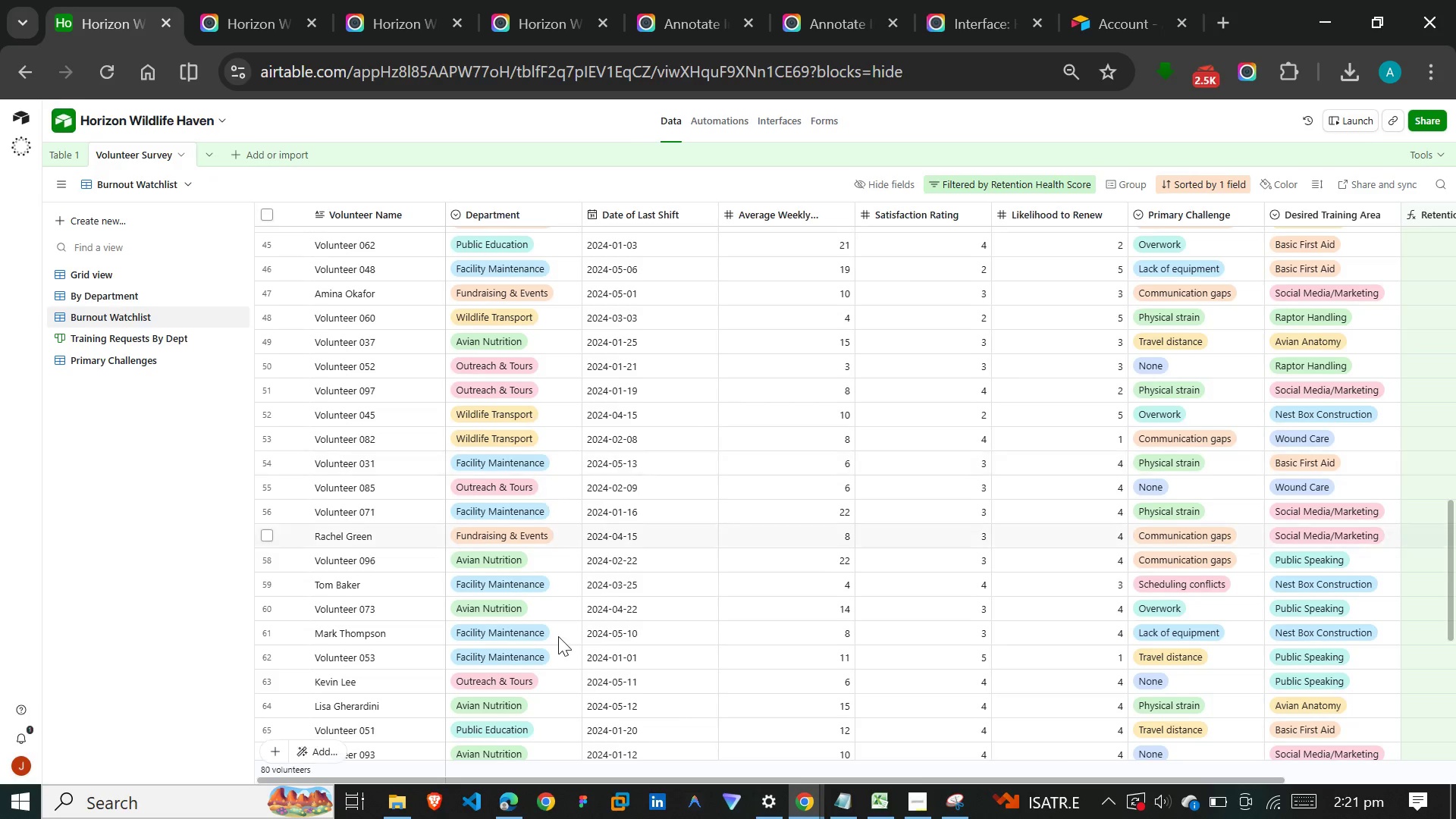 
scroll: coordinate [950, 416], scroll_direction: down, amount: 4.0
 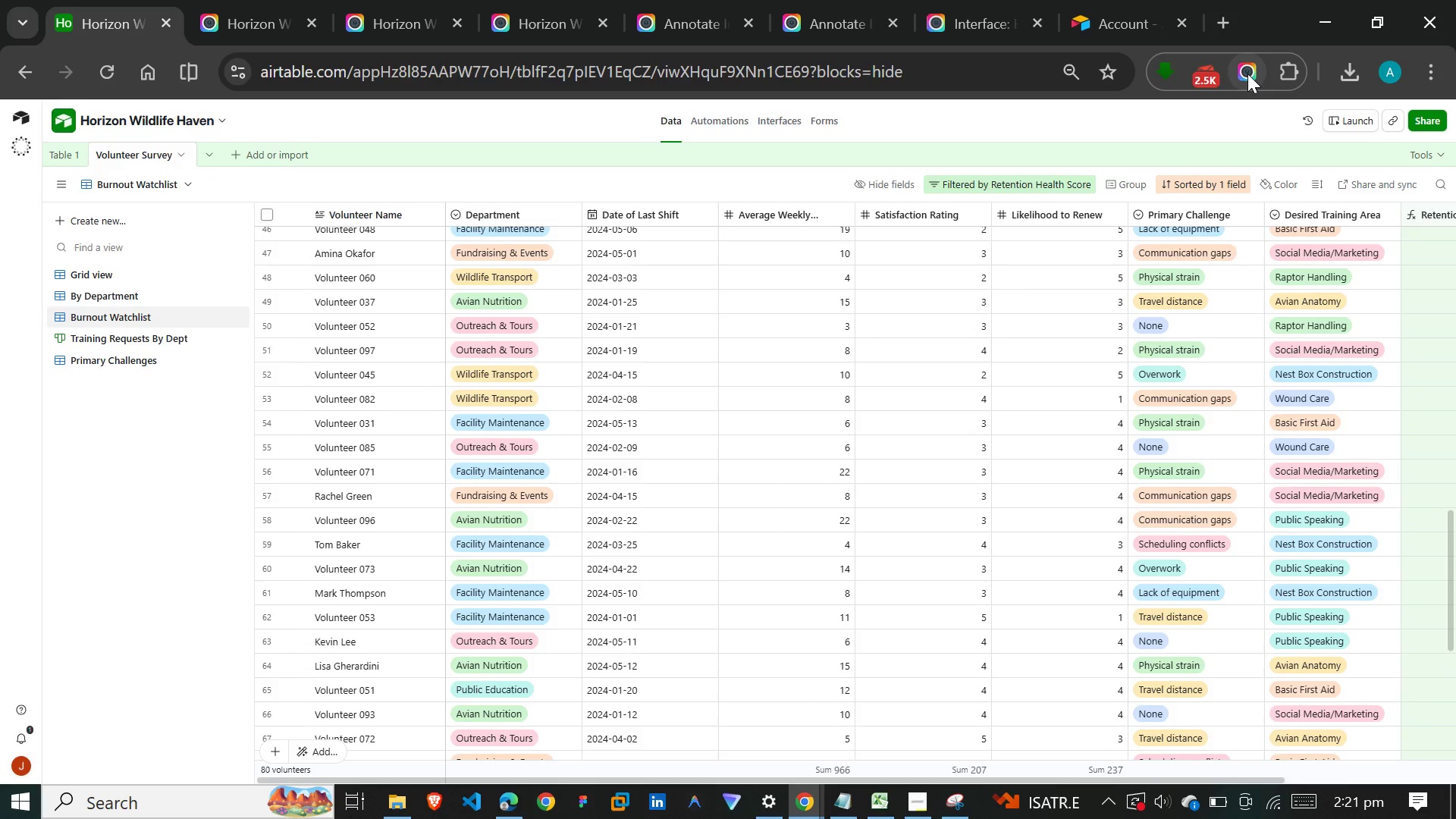 
left_click([1247, 73])
 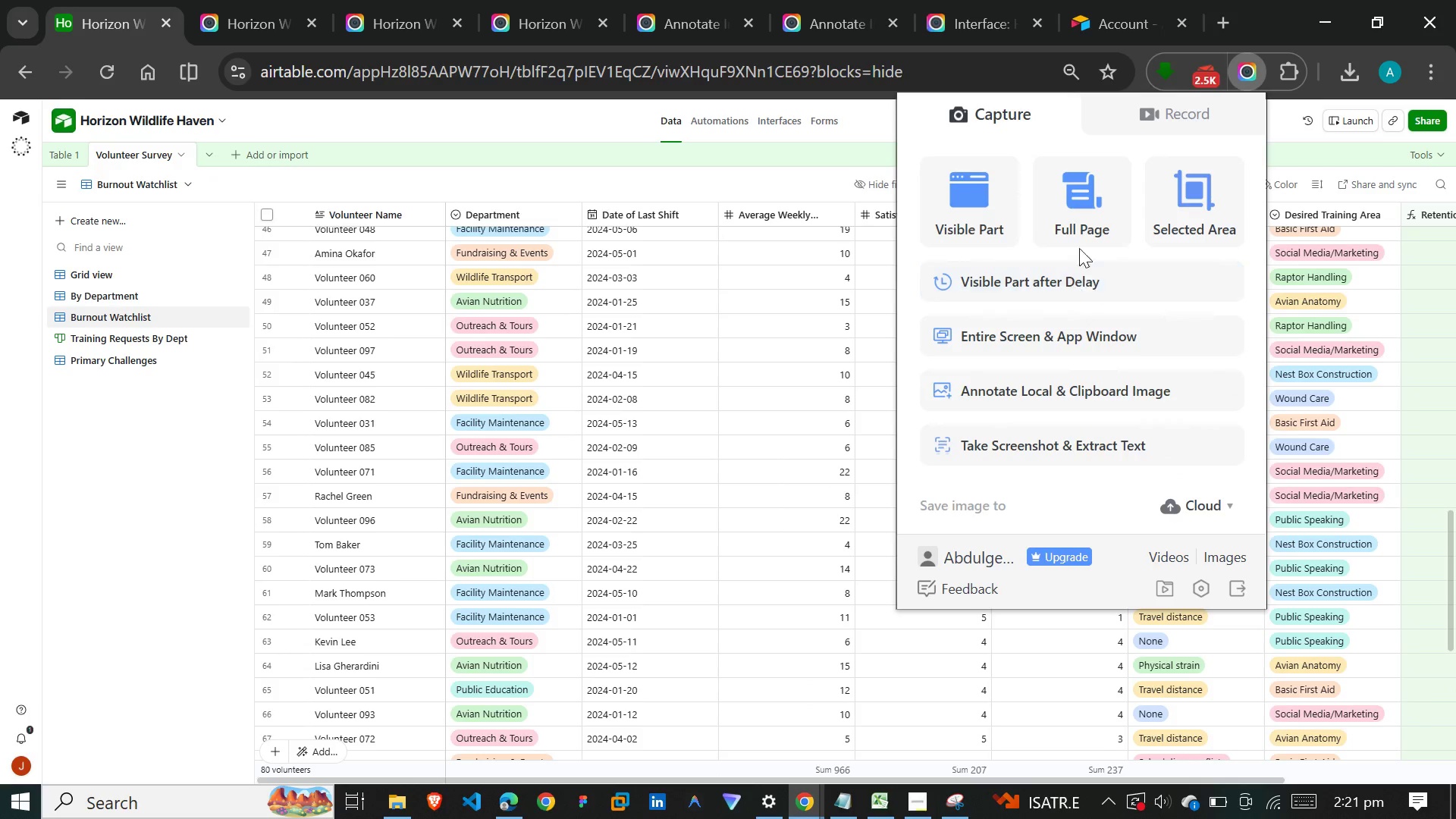 
left_click([1074, 220])
 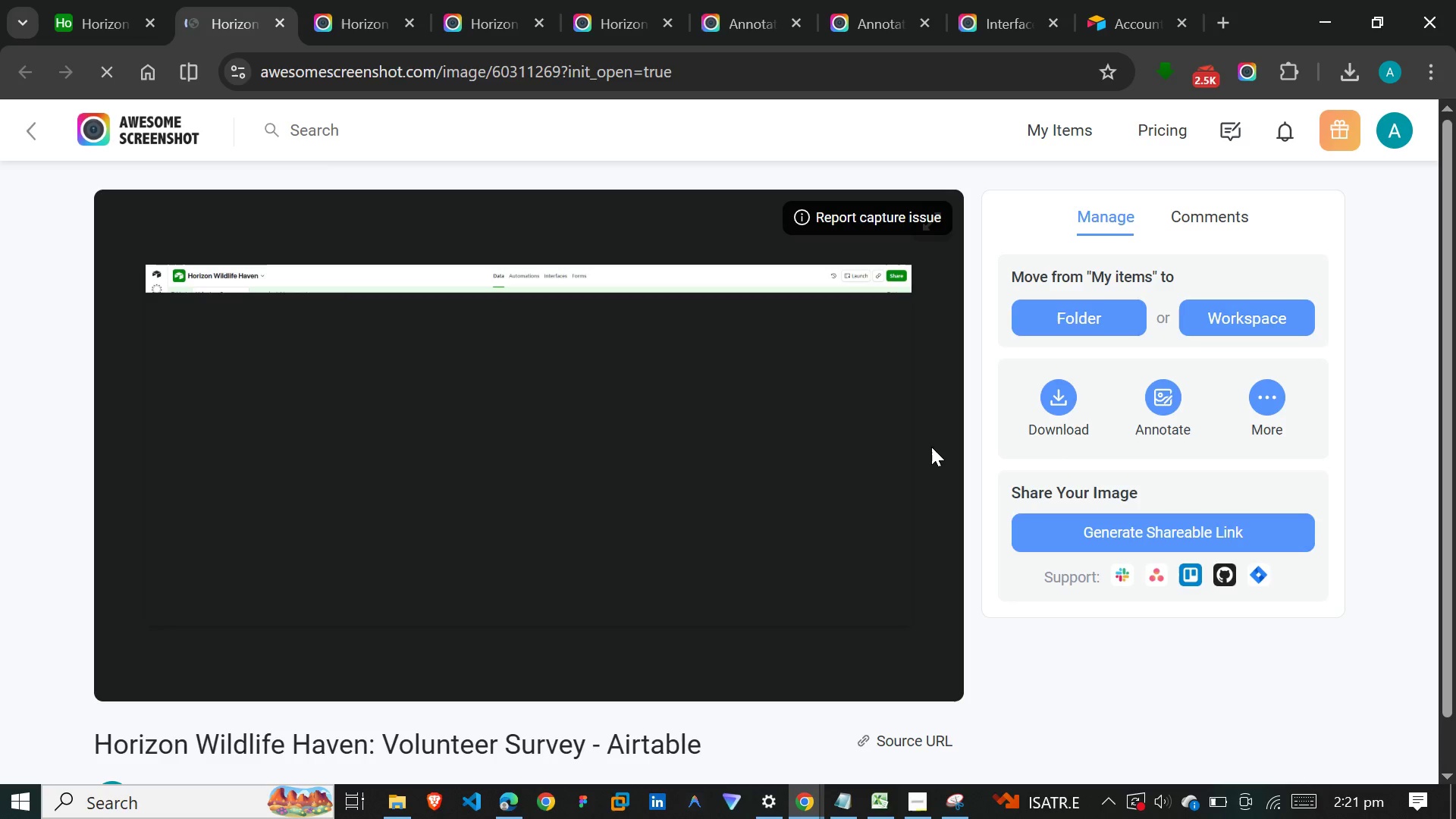 
wait(12.27)
 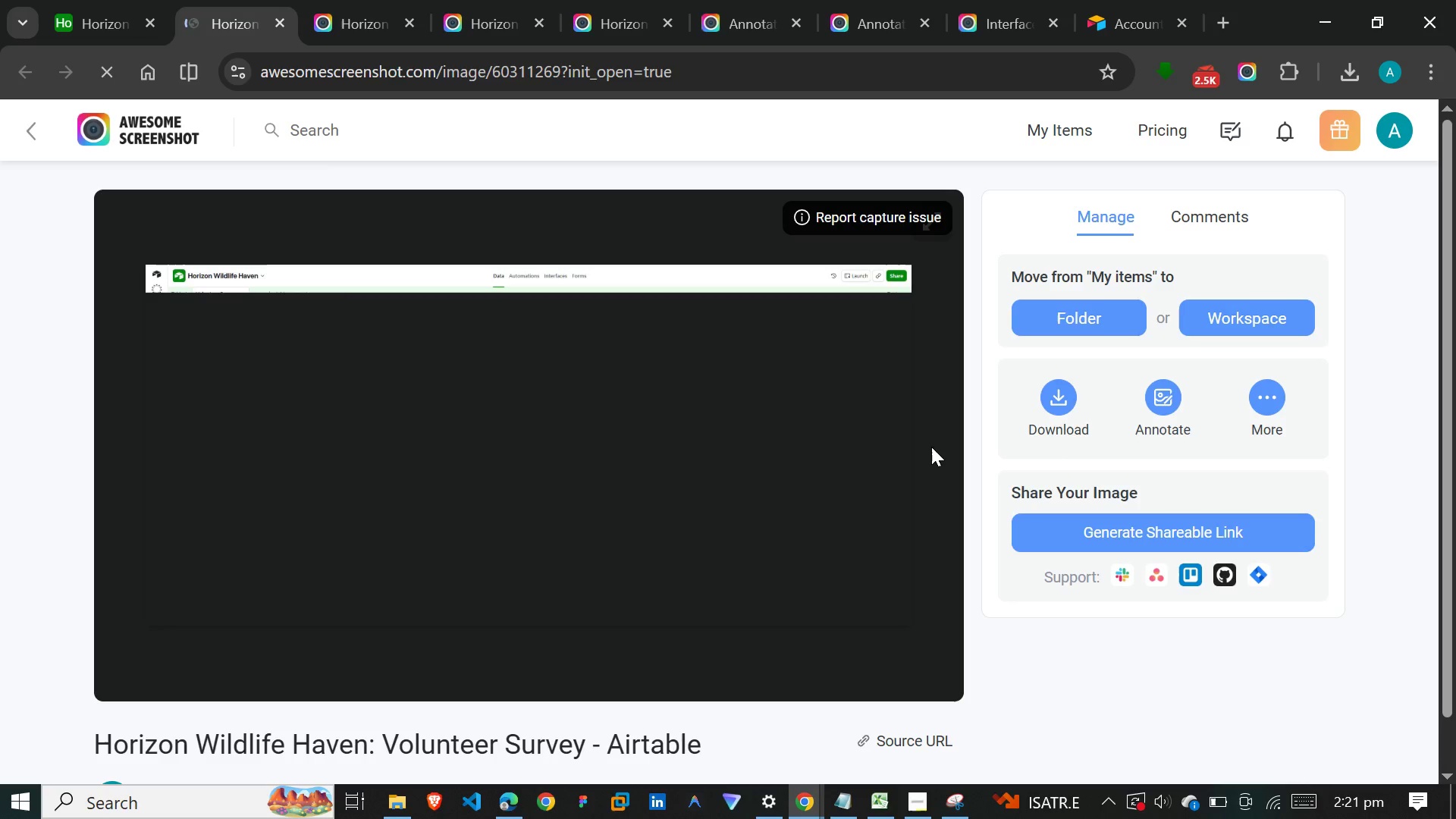 
left_click([99, 28])
 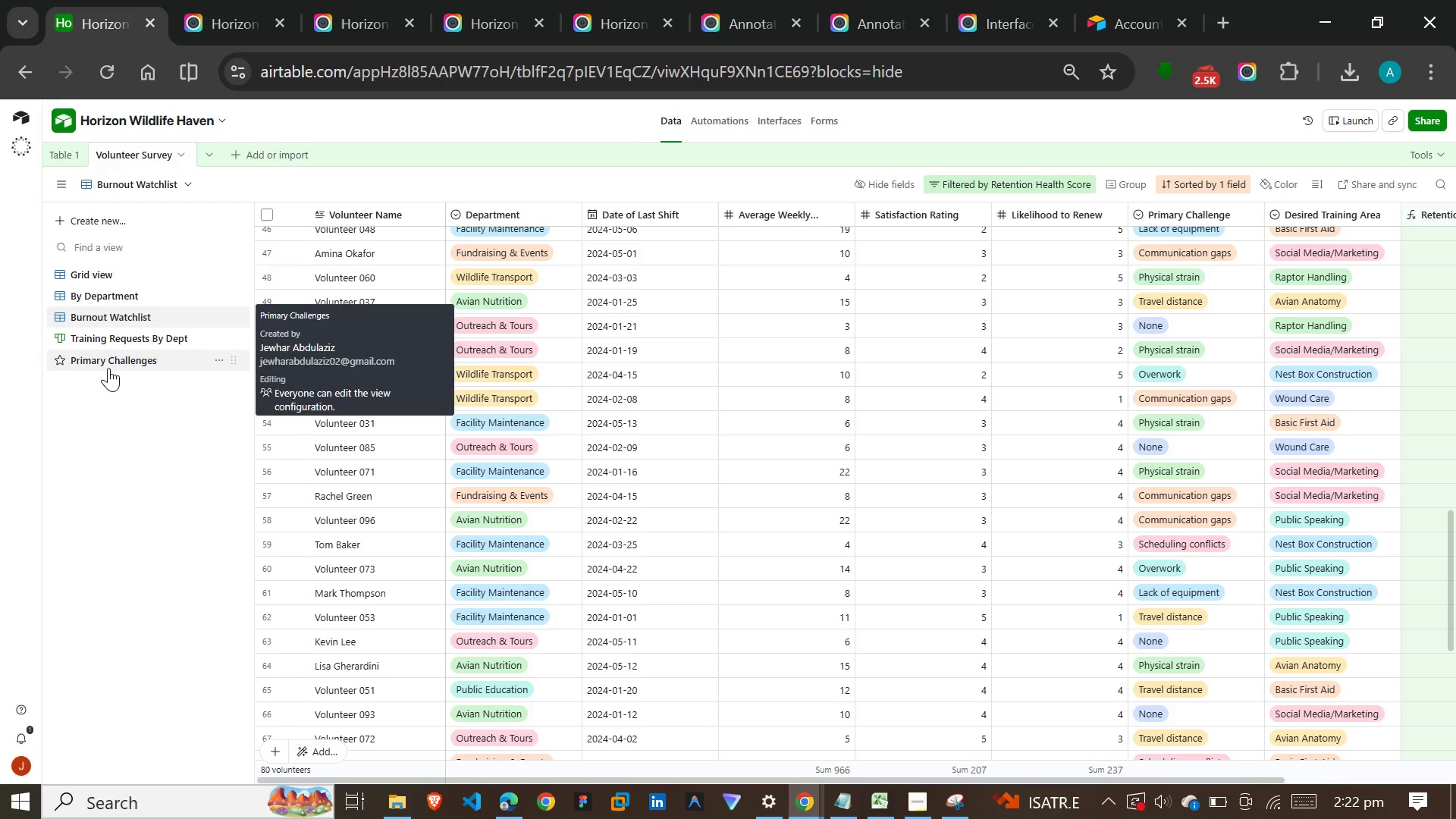 
left_click([108, 368])
 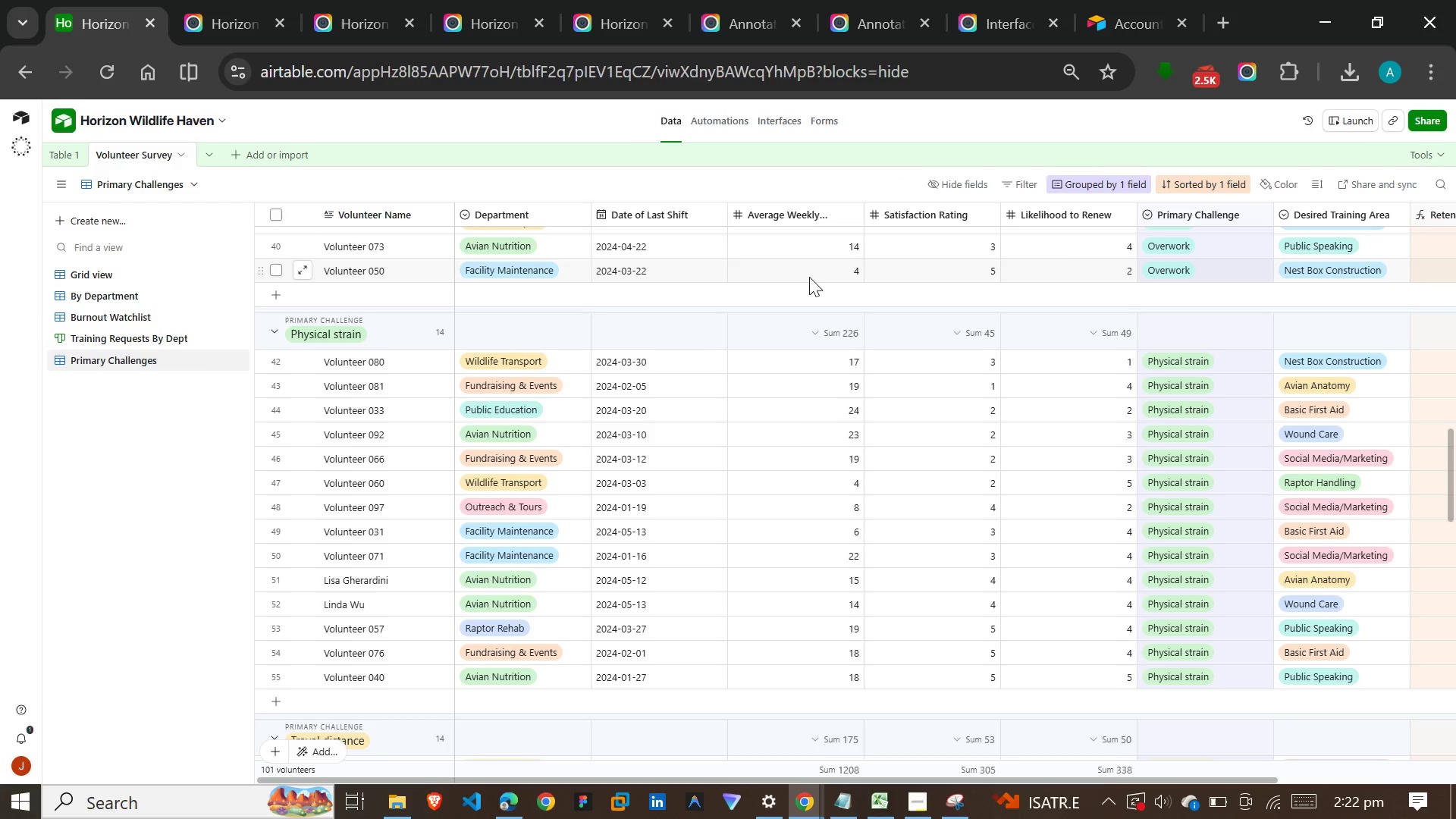 
scroll: coordinate [792, 425], scroll_direction: down, amount: 41.0
 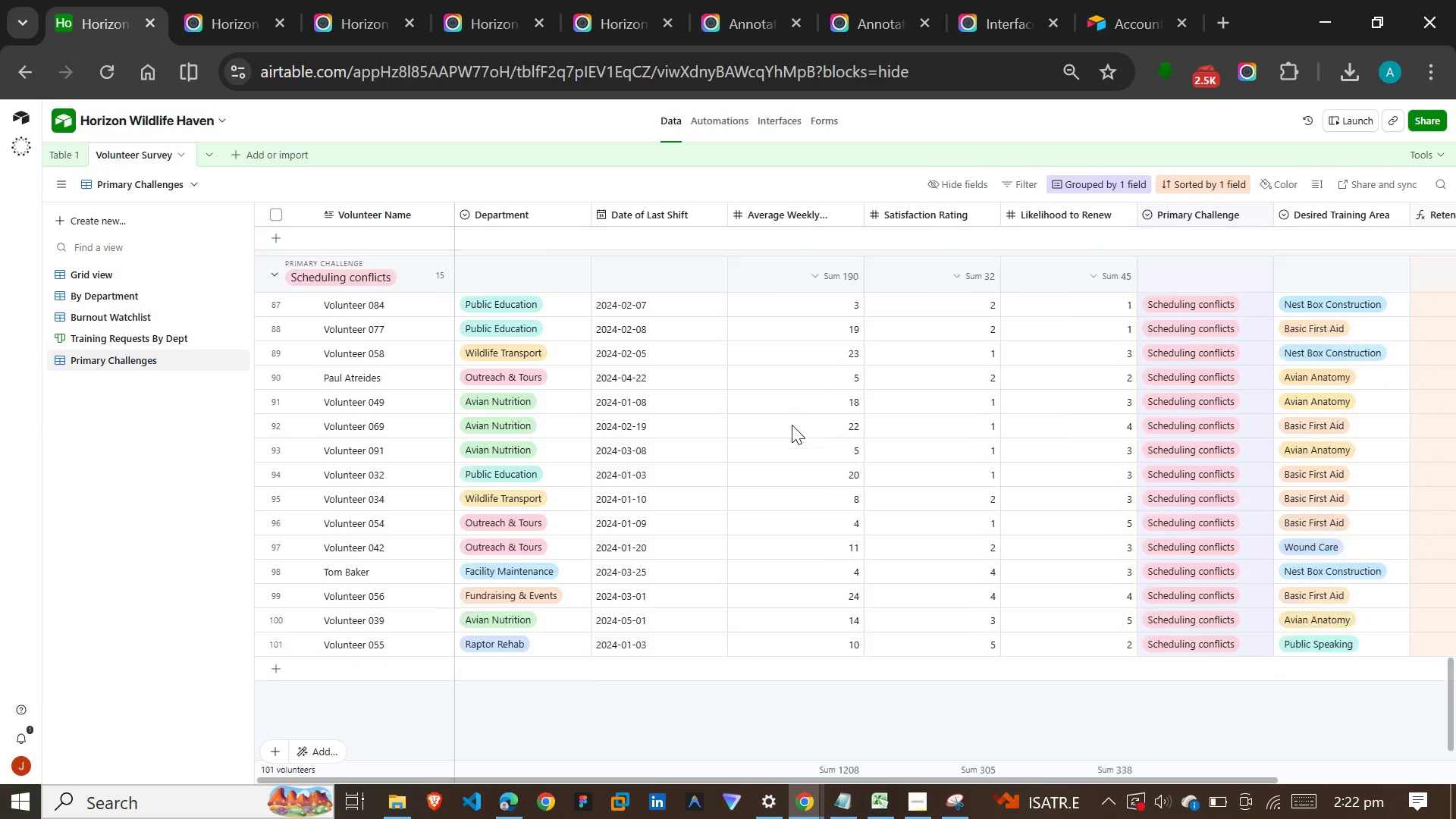 
scroll: coordinate [792, 425], scroll_direction: up, amount: 65.0
 